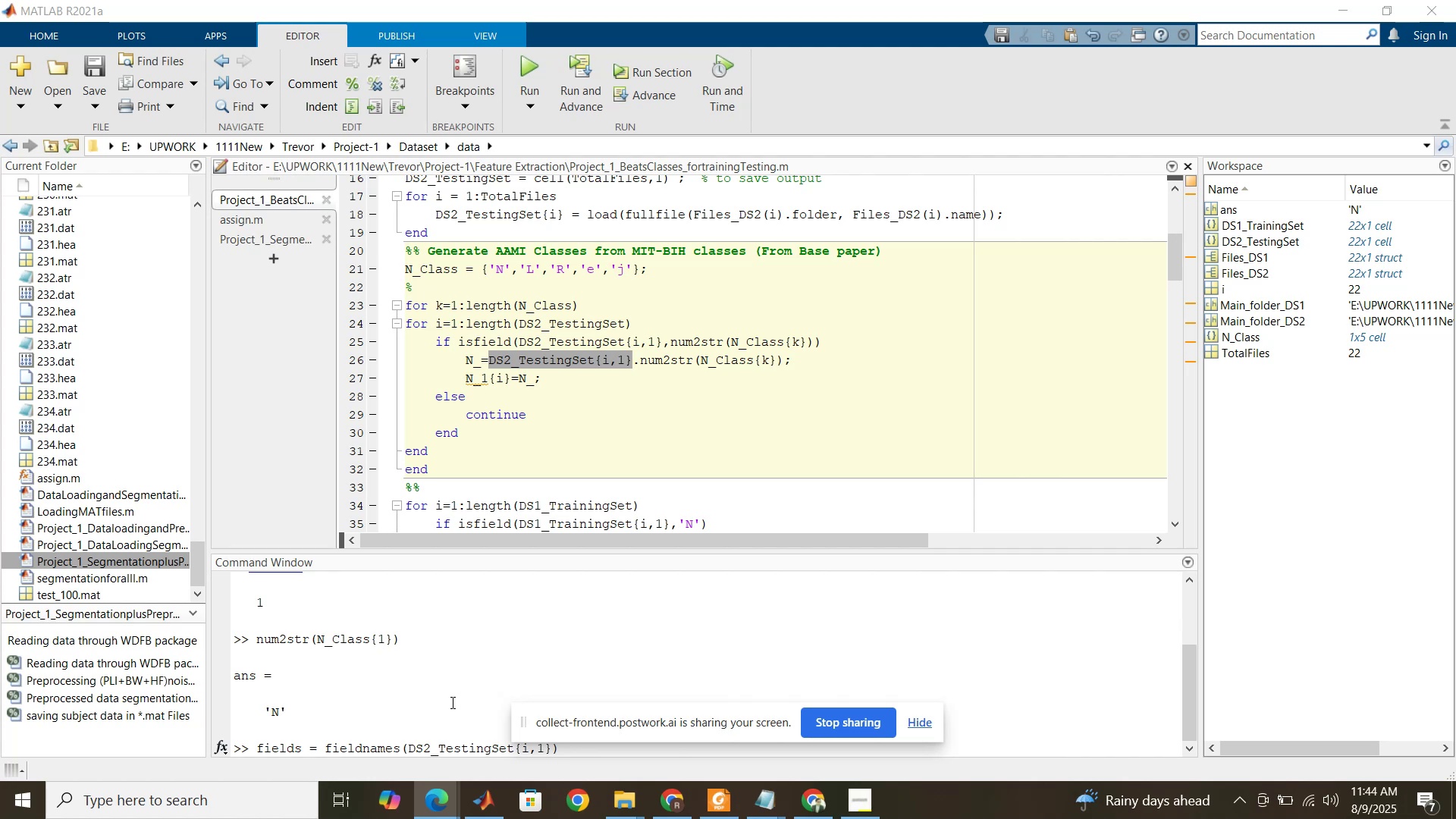 
left_click([447, 726])
 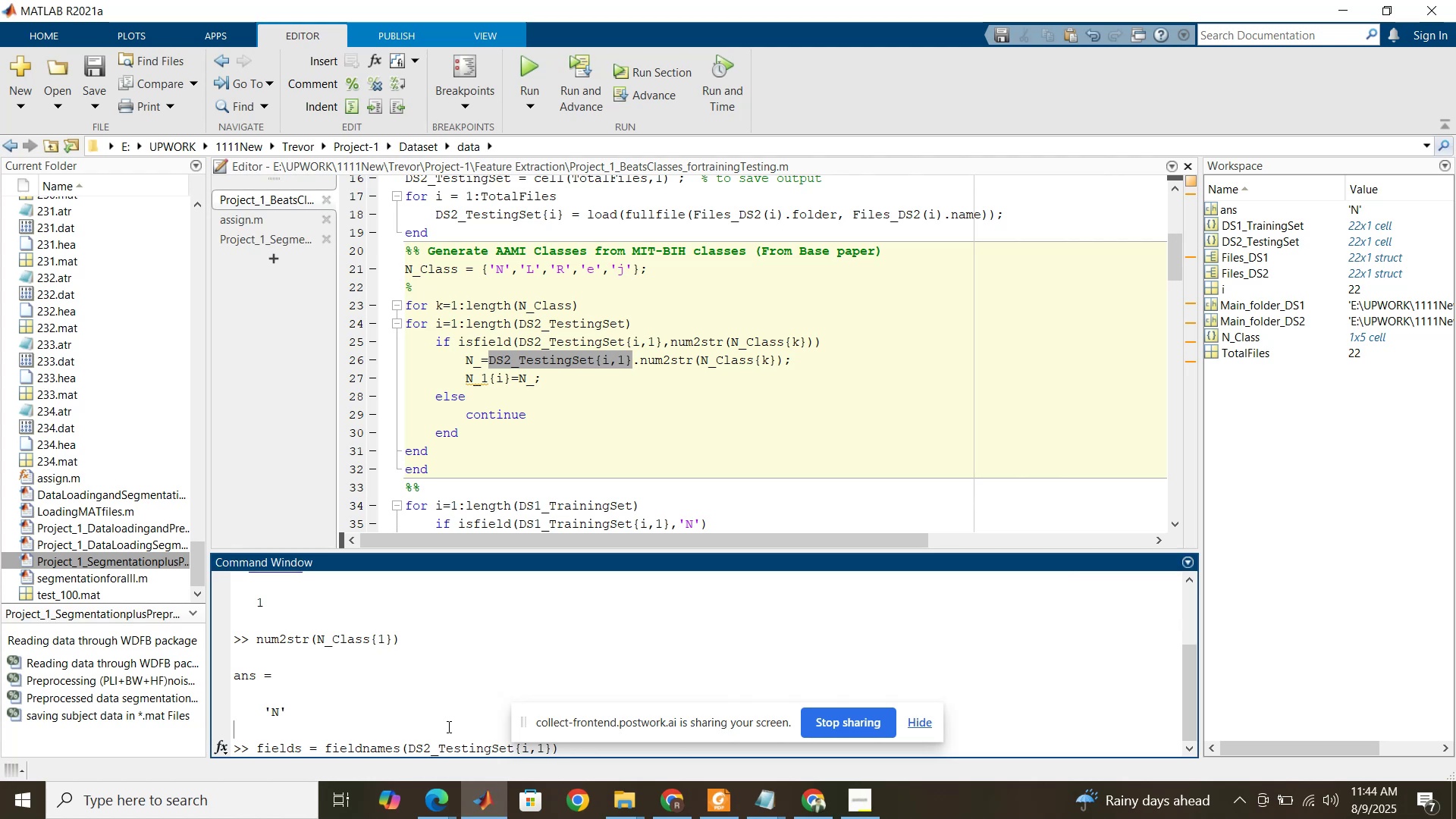 
key(Enter)
 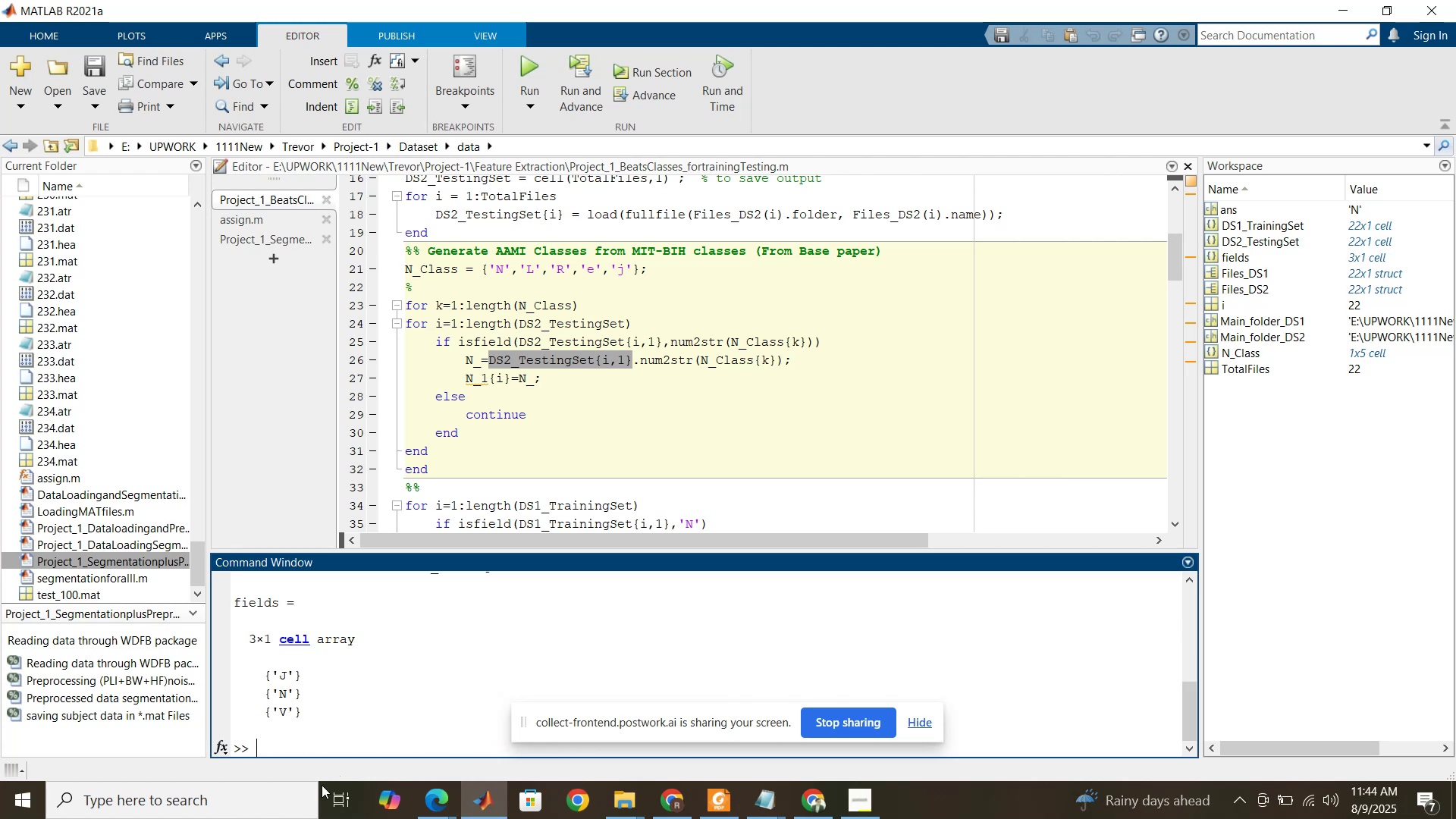 
wait(6.15)
 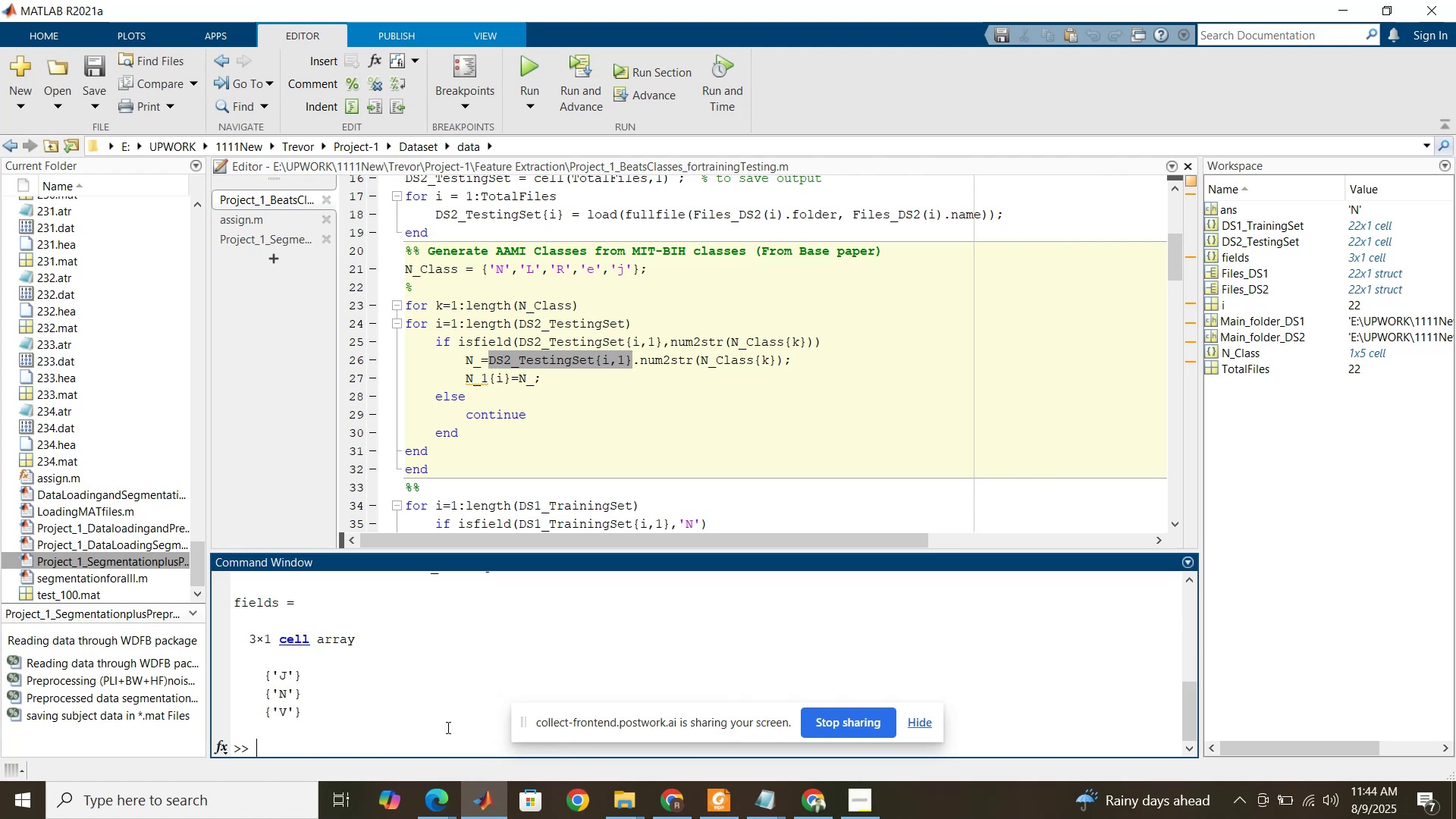 
type(clc)
 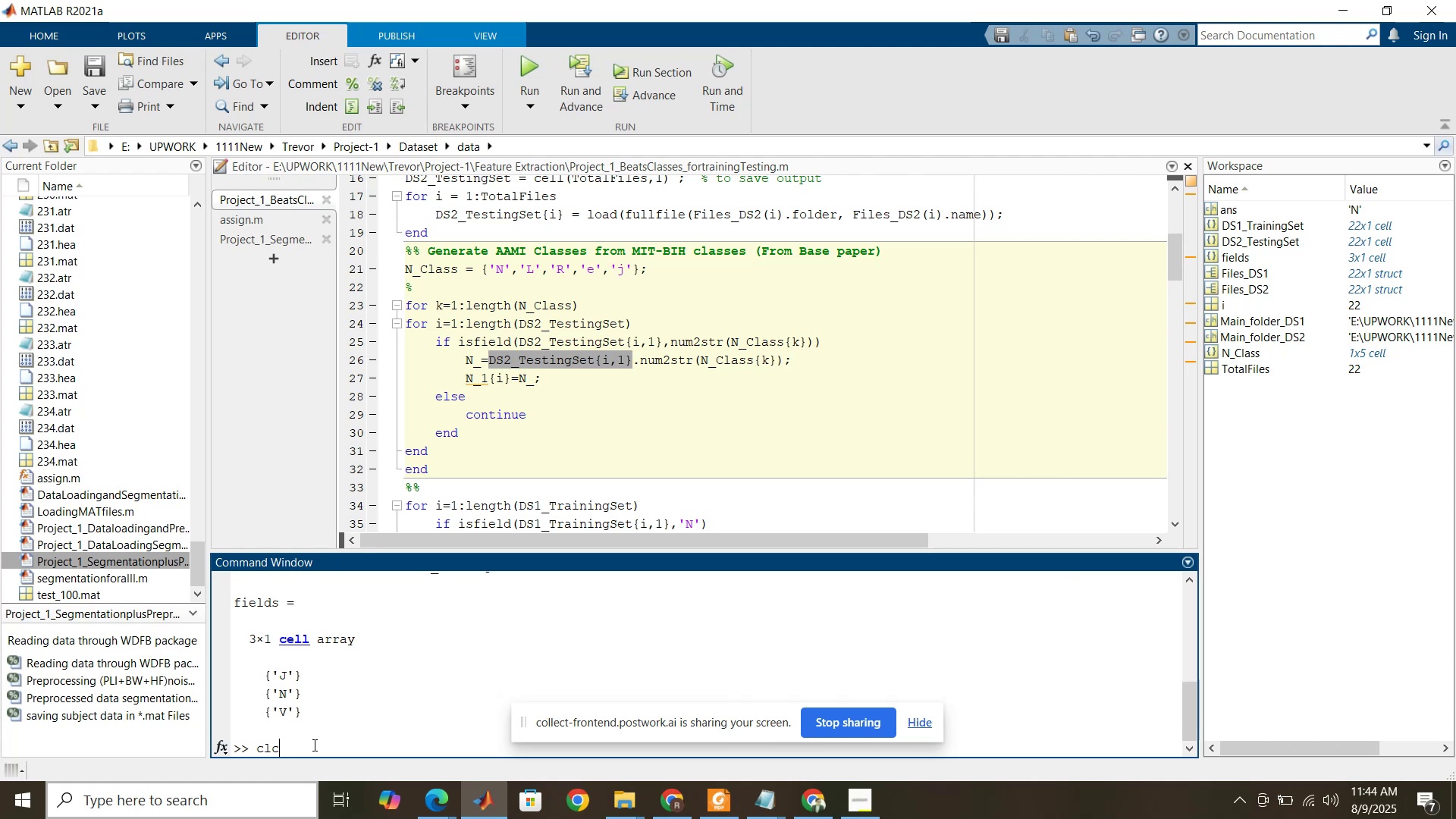 
key(Enter)
 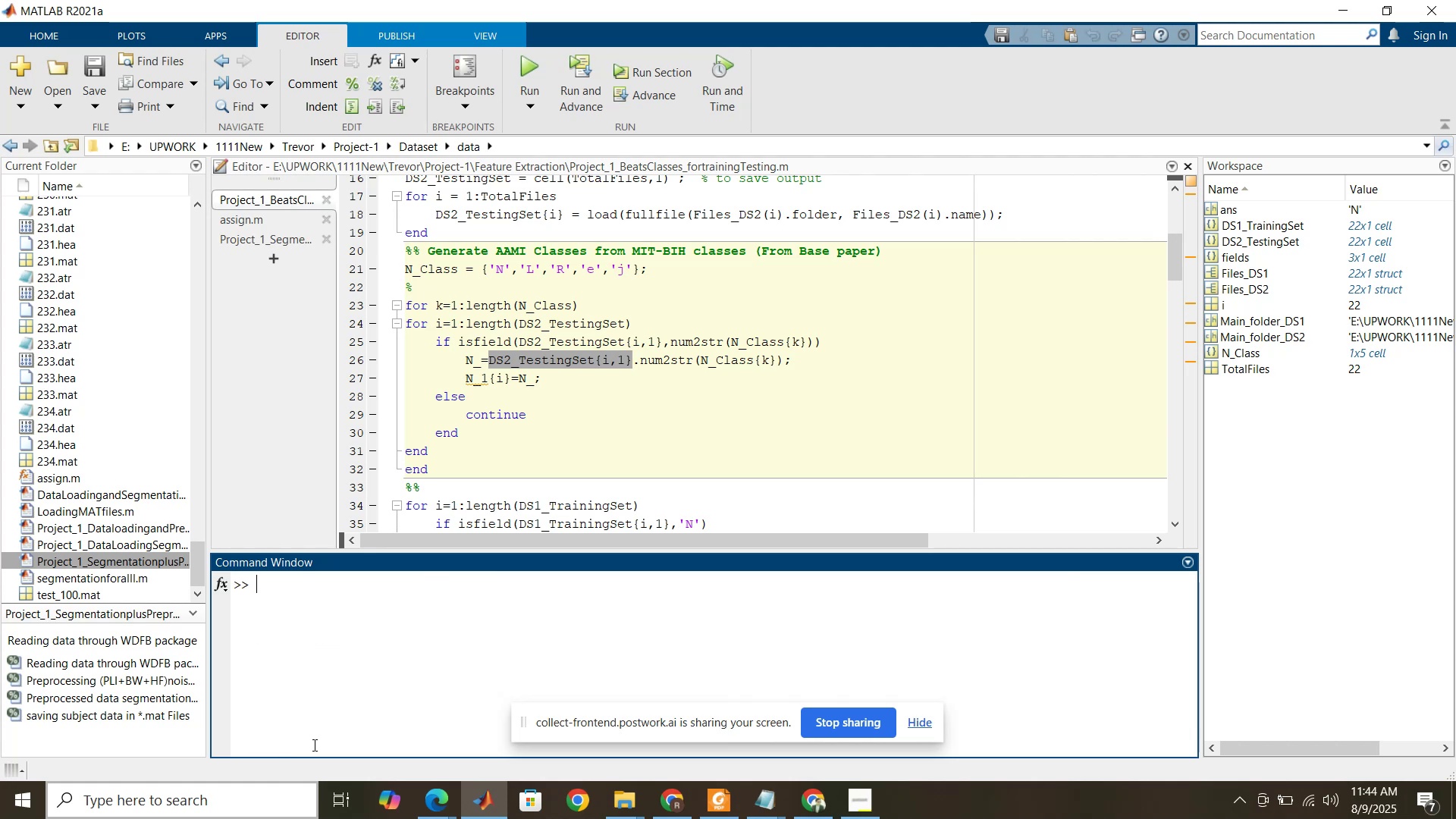 
key(ArrowUp)
 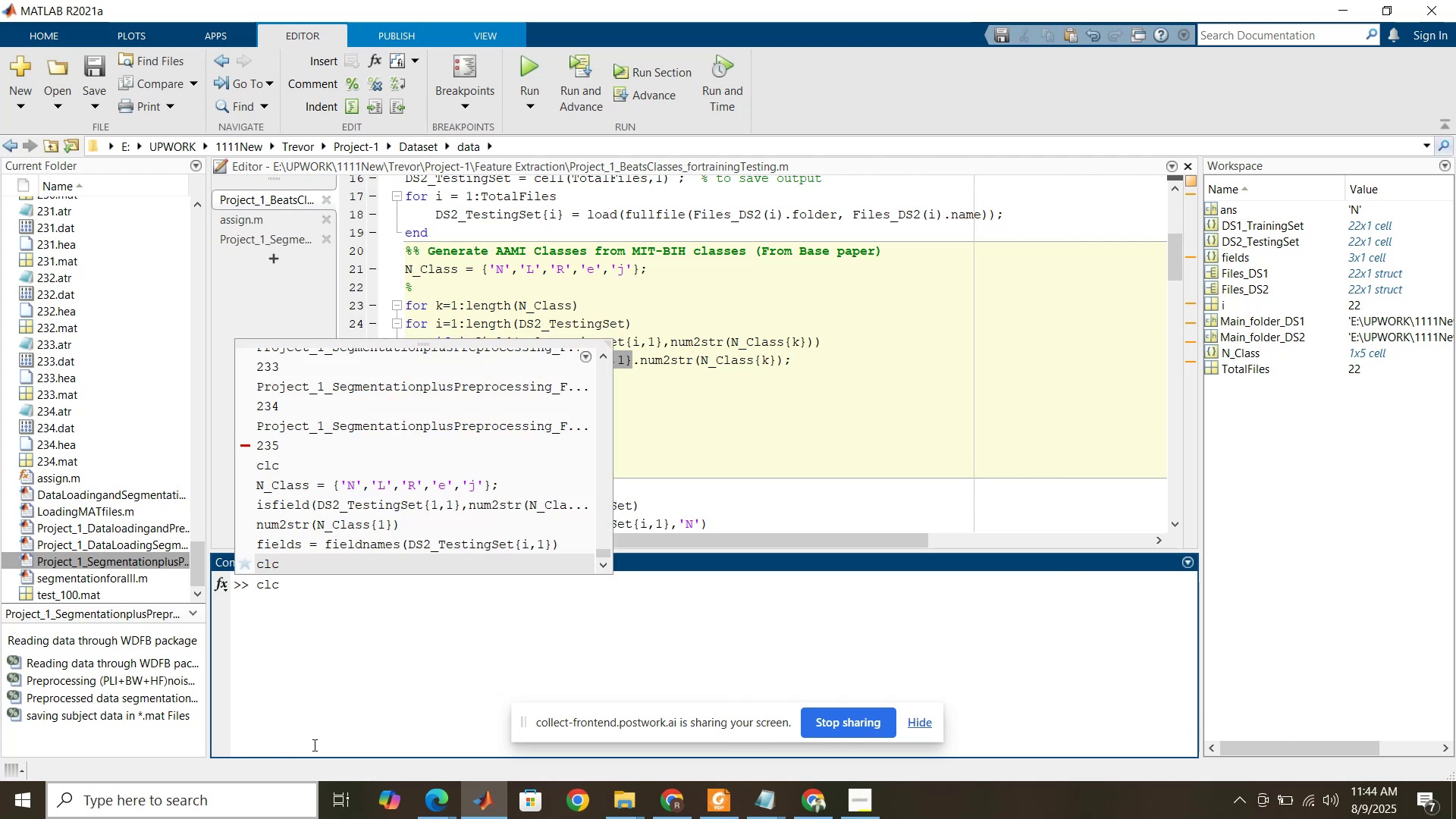 
key(ArrowUp)
 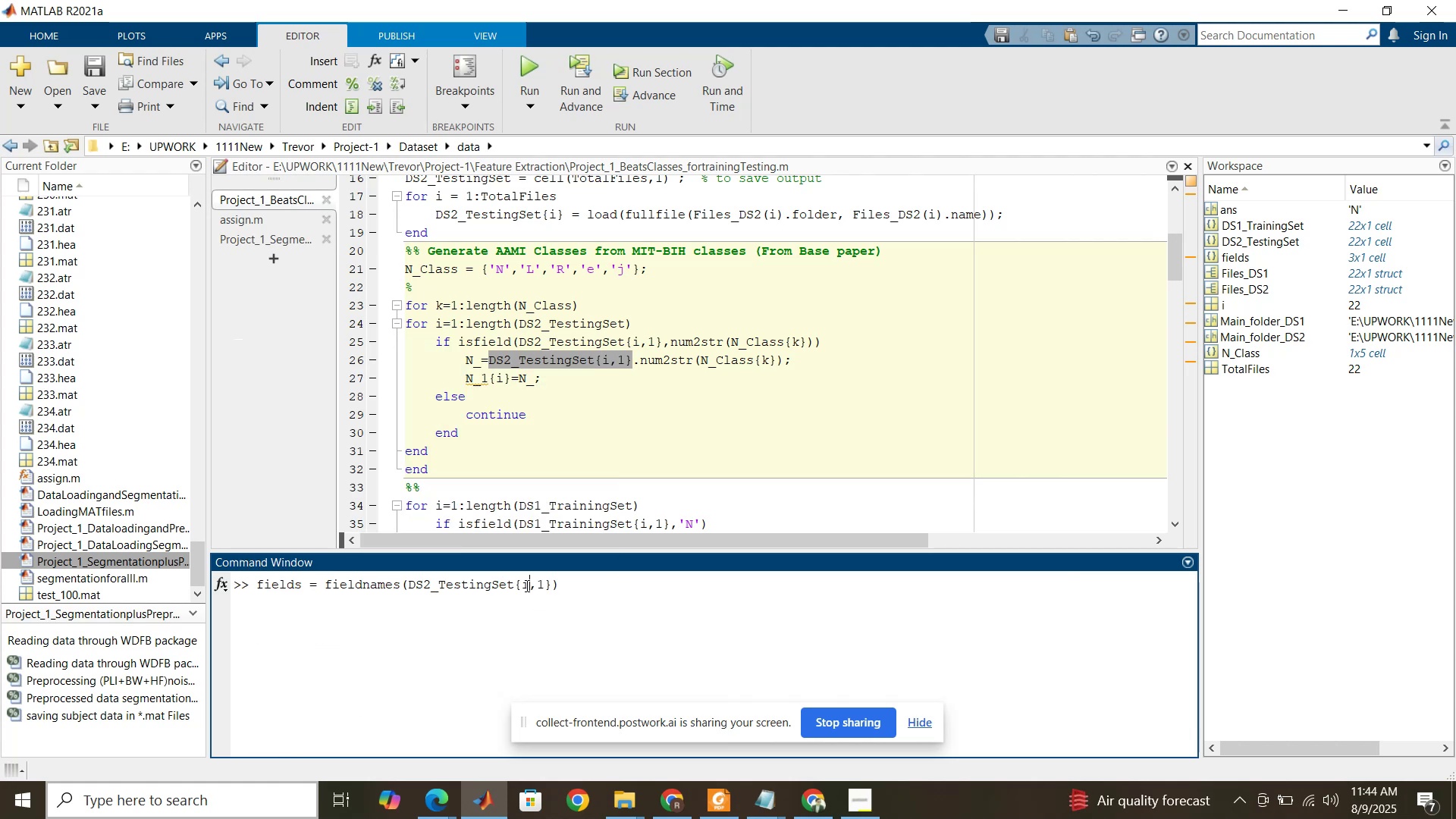 
key(1)
 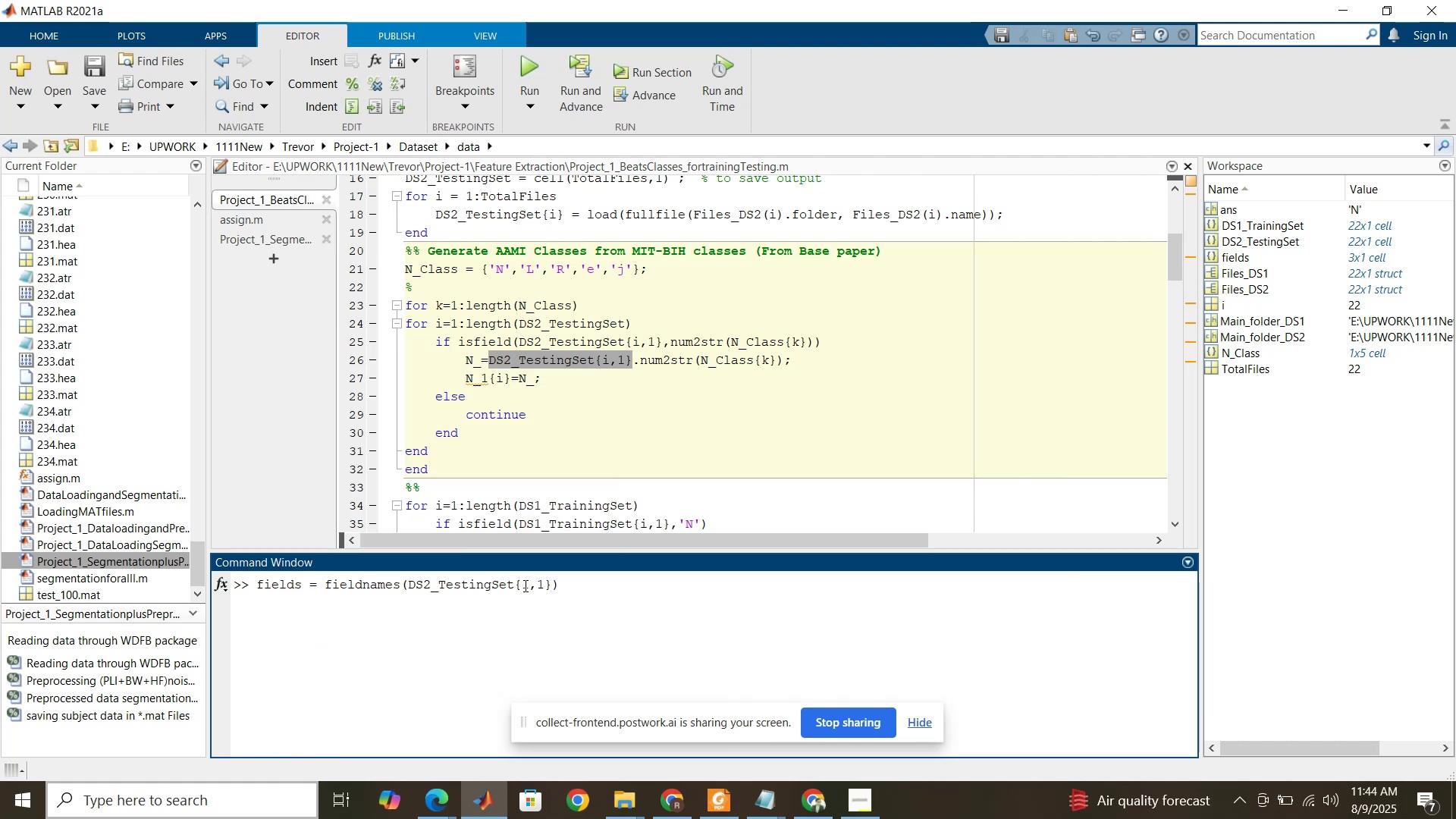 
key(Enter)
 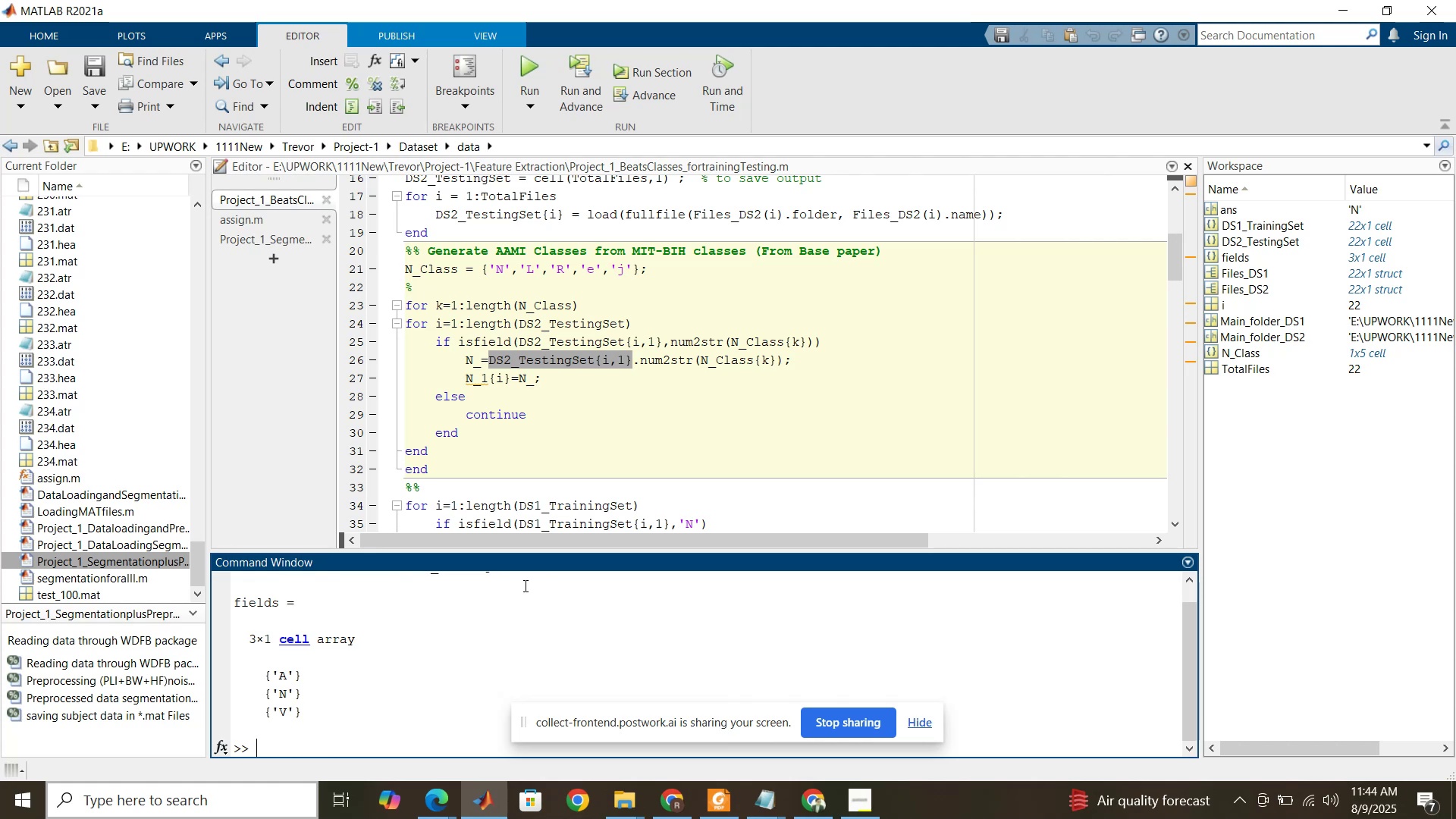 
wait(9.48)
 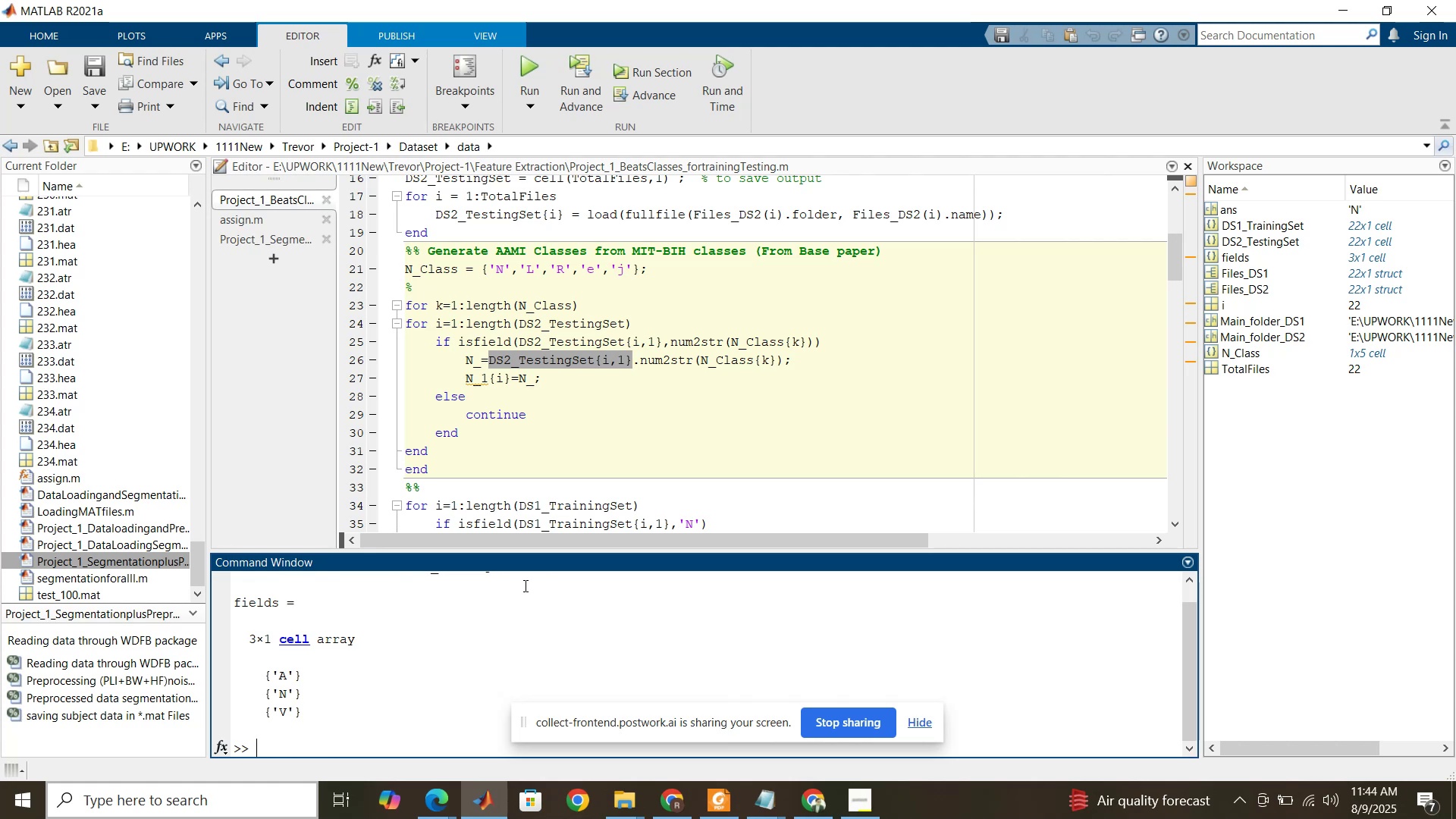 
left_click([799, 795])
 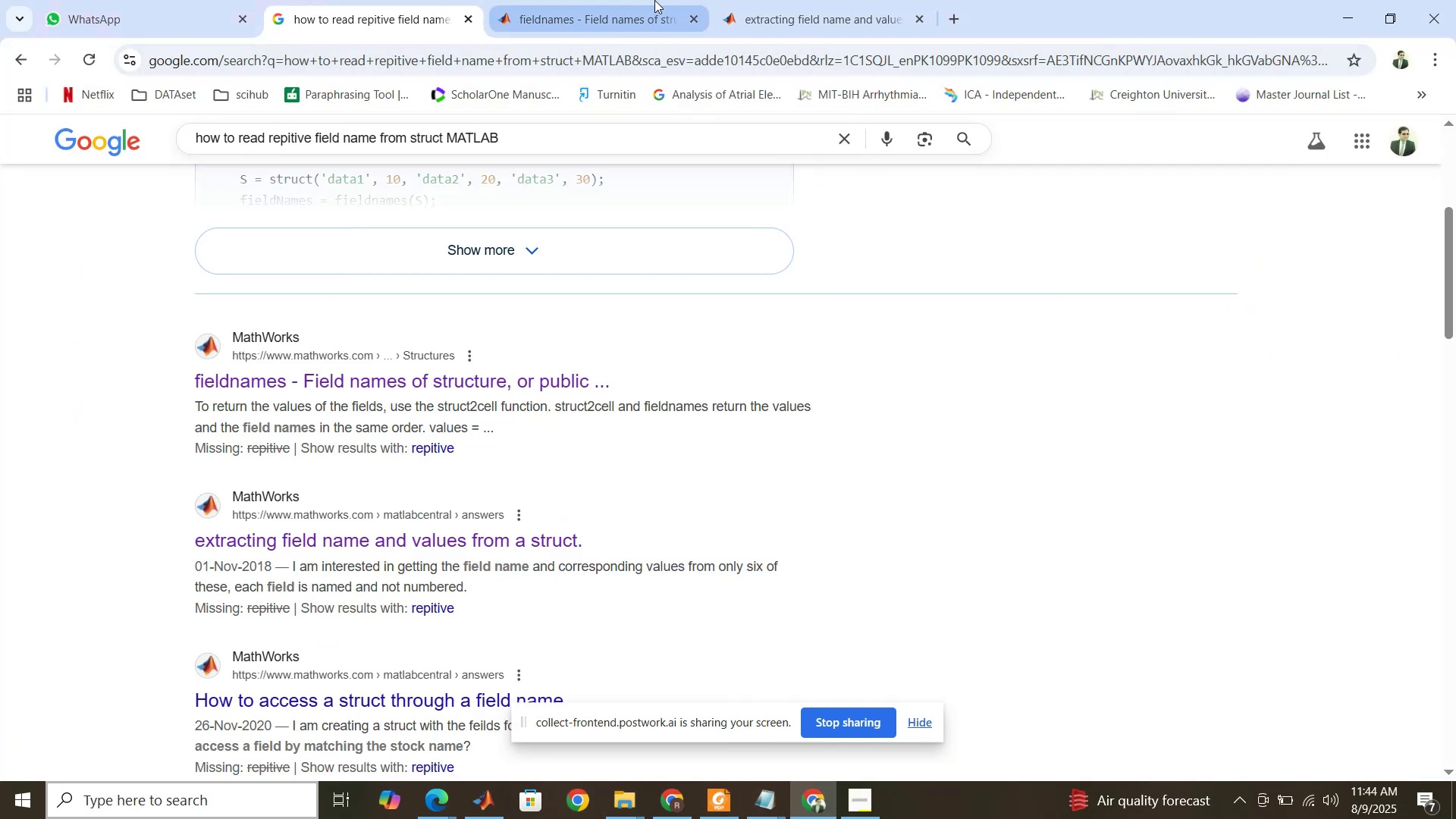 
left_click([652, 0])
 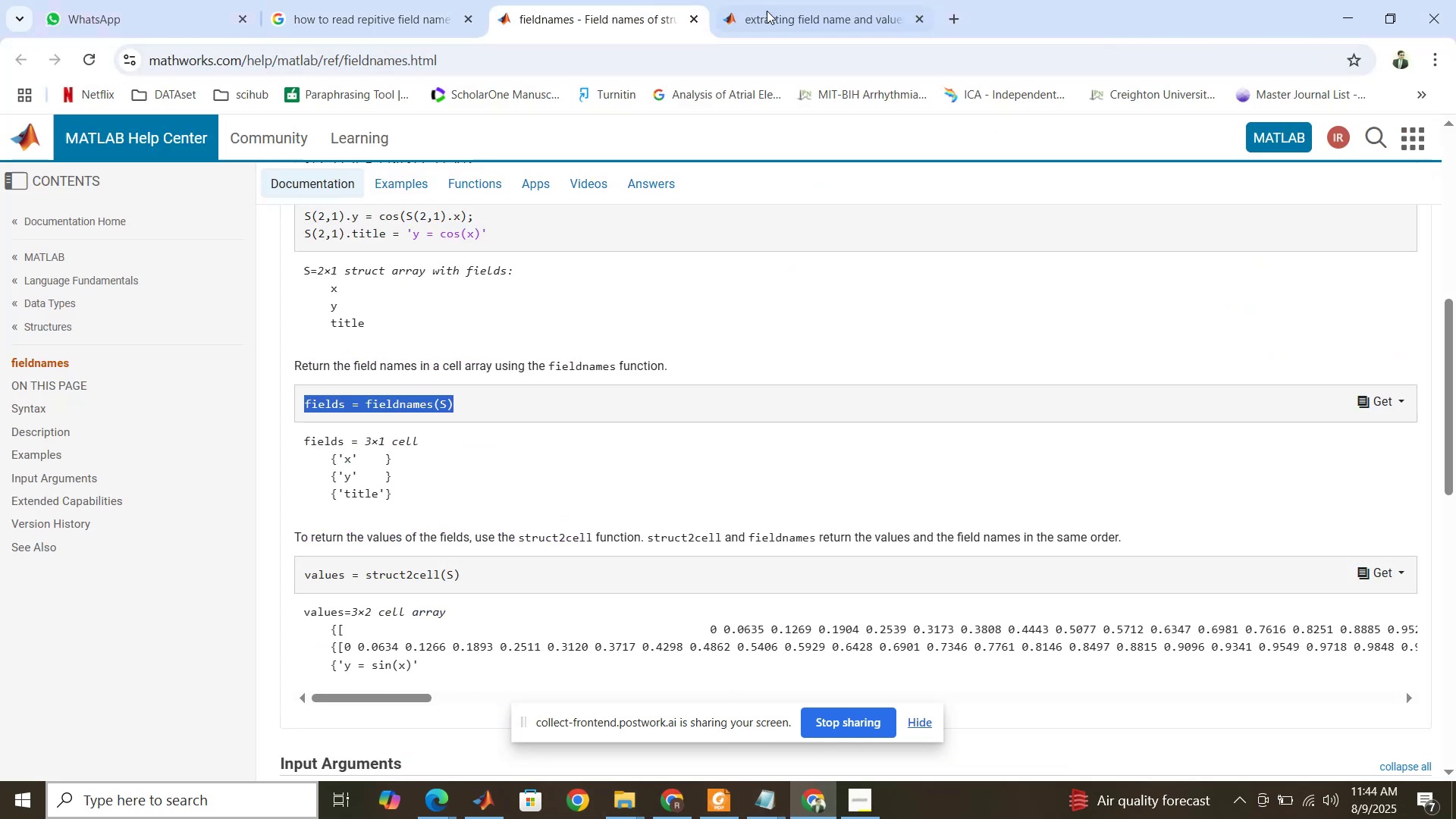 
left_click([783, 13])
 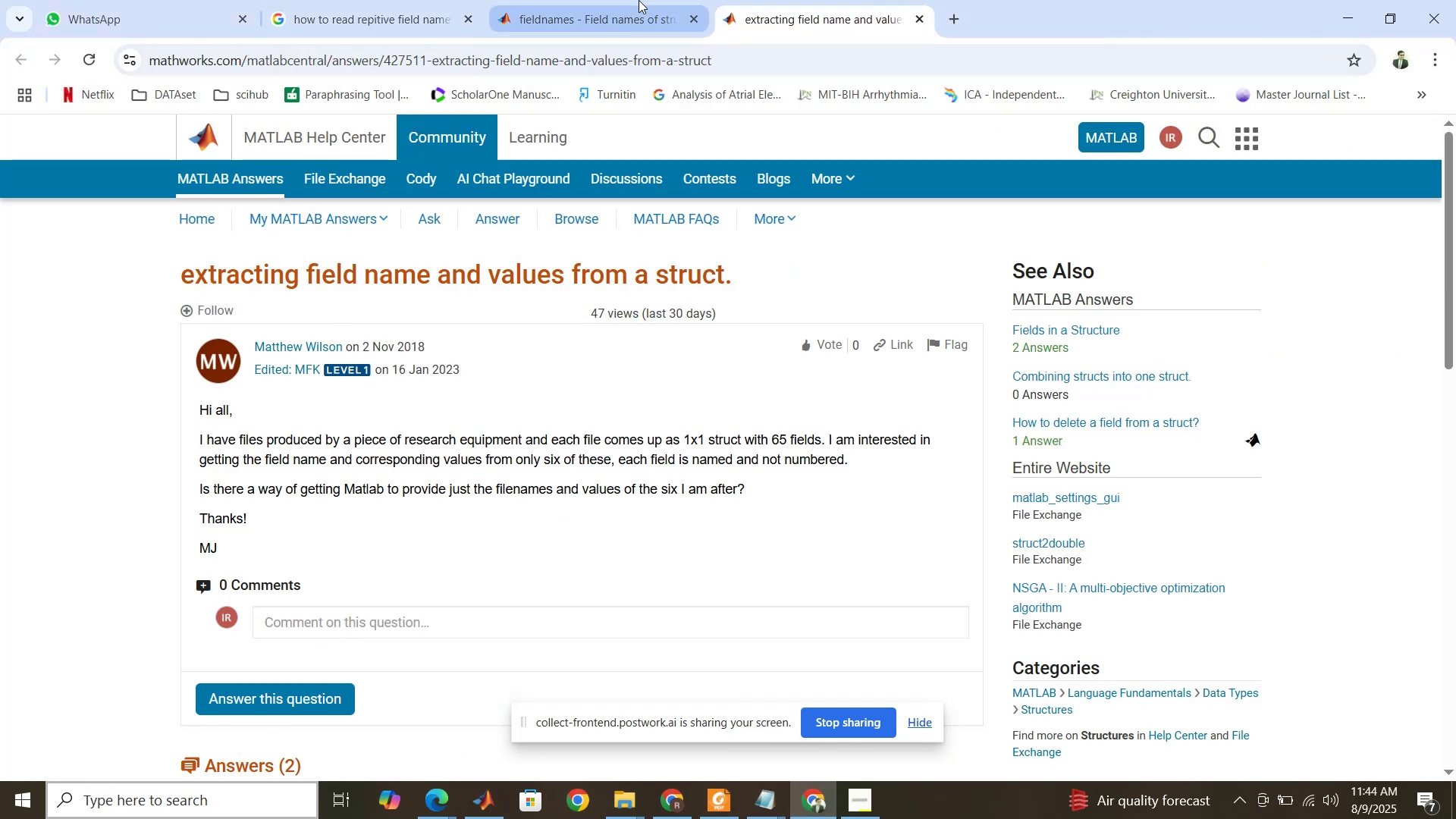 
left_click([626, 0])
 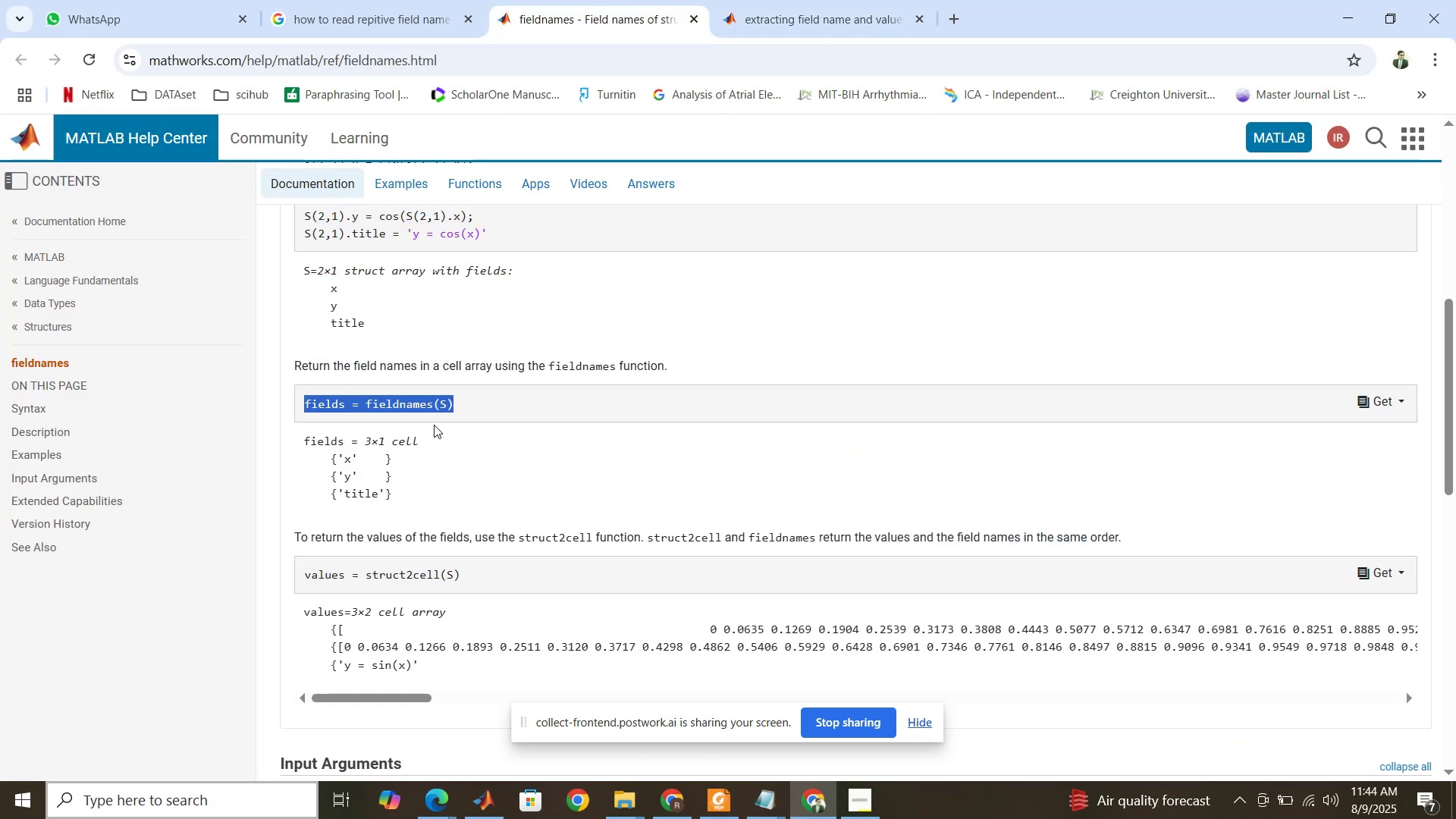 
scroll: coordinate [434, 425], scroll_direction: down, amount: 3.0
 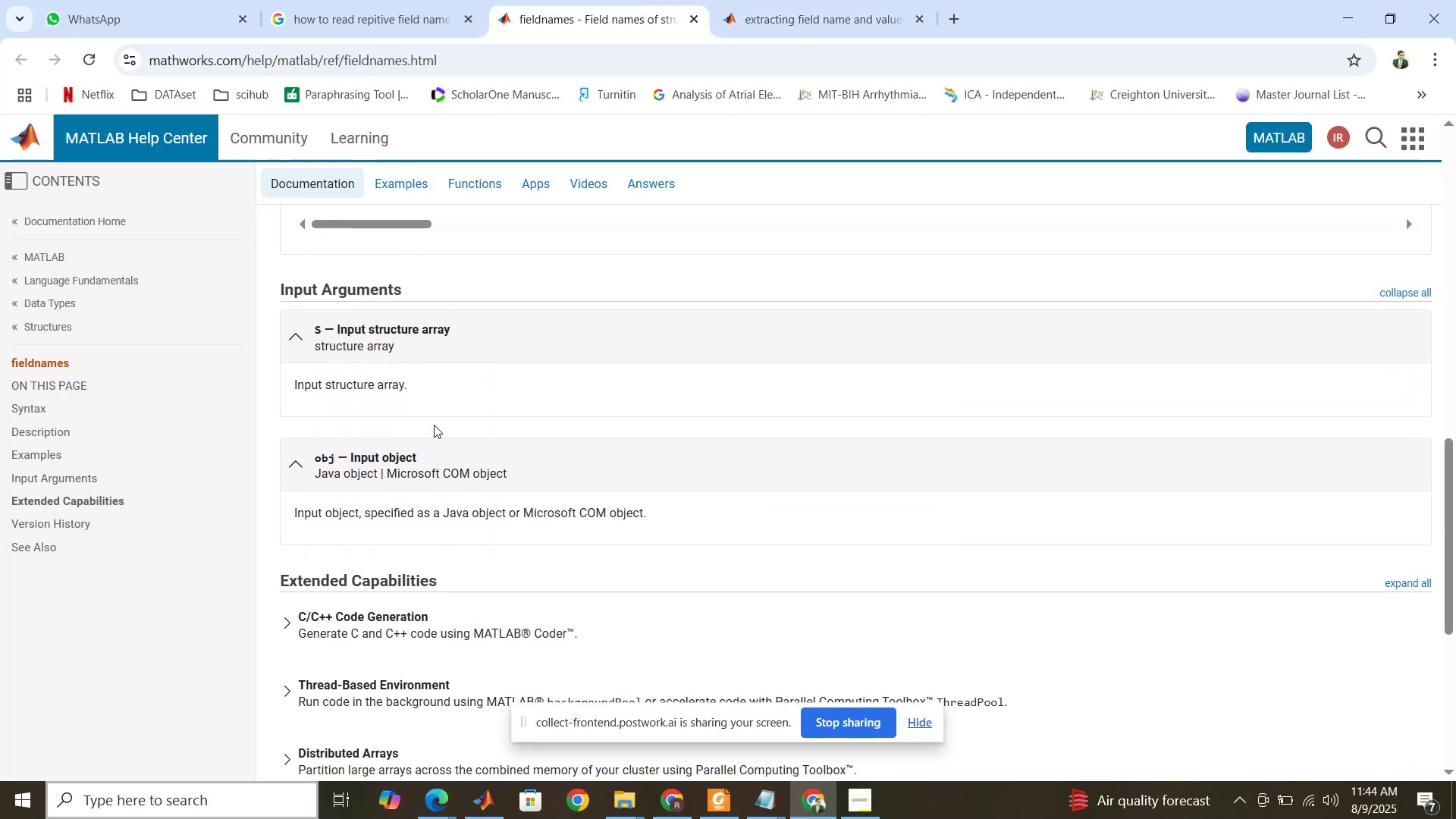 
scroll: coordinate [434, 425], scroll_direction: up, amount: 4.0
 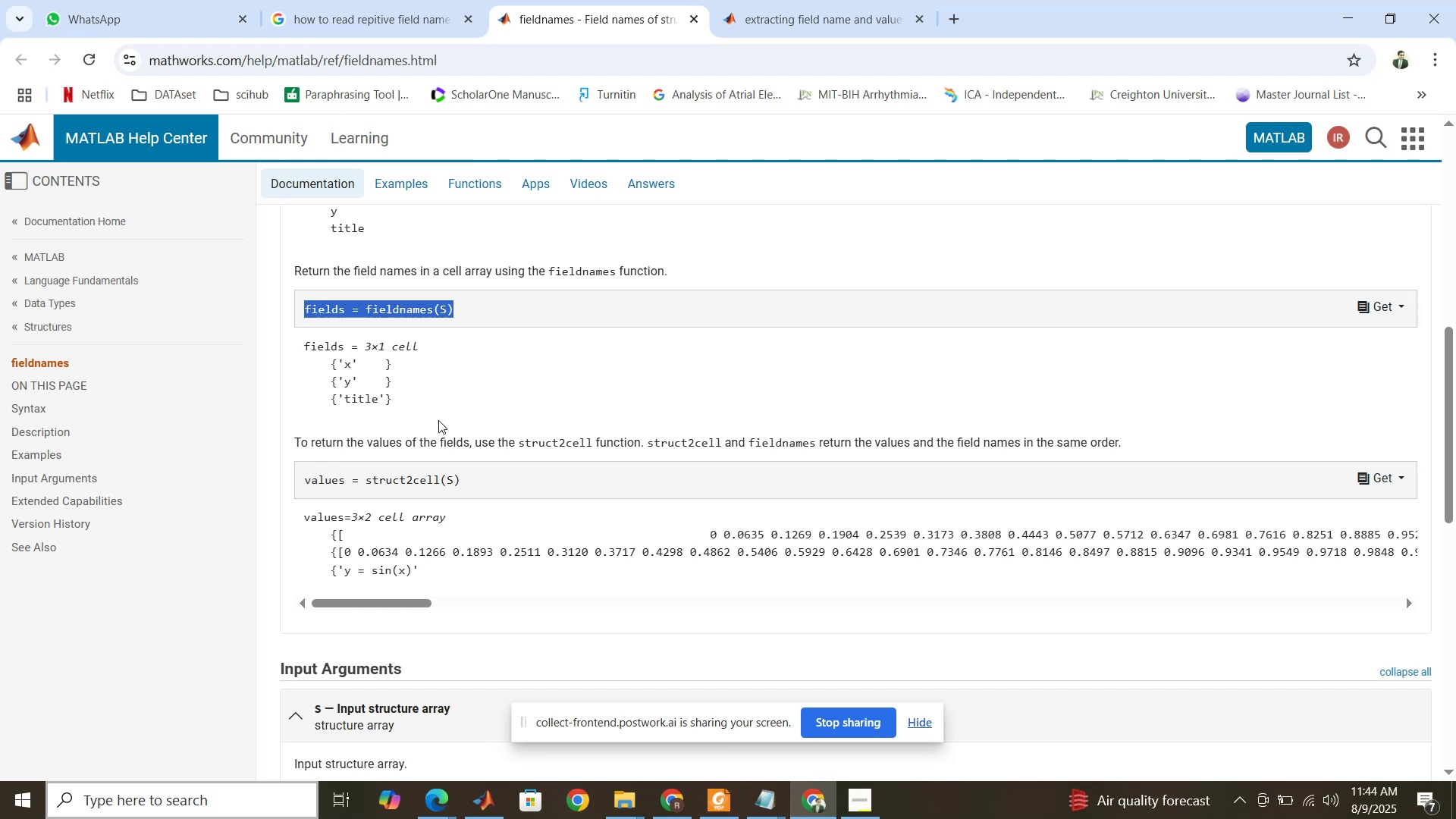 
wait(6.8)
 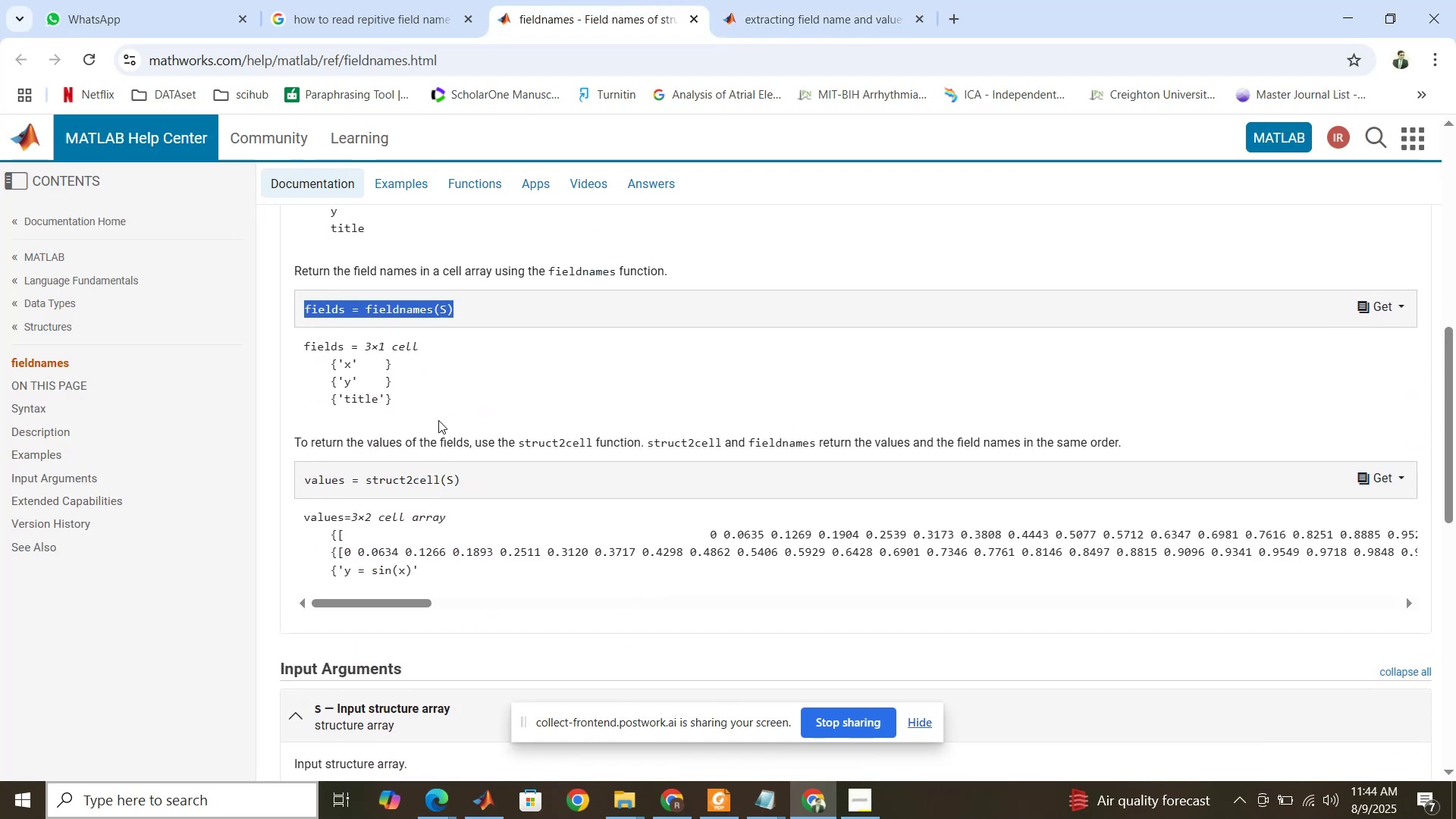 
left_click([808, 19])
 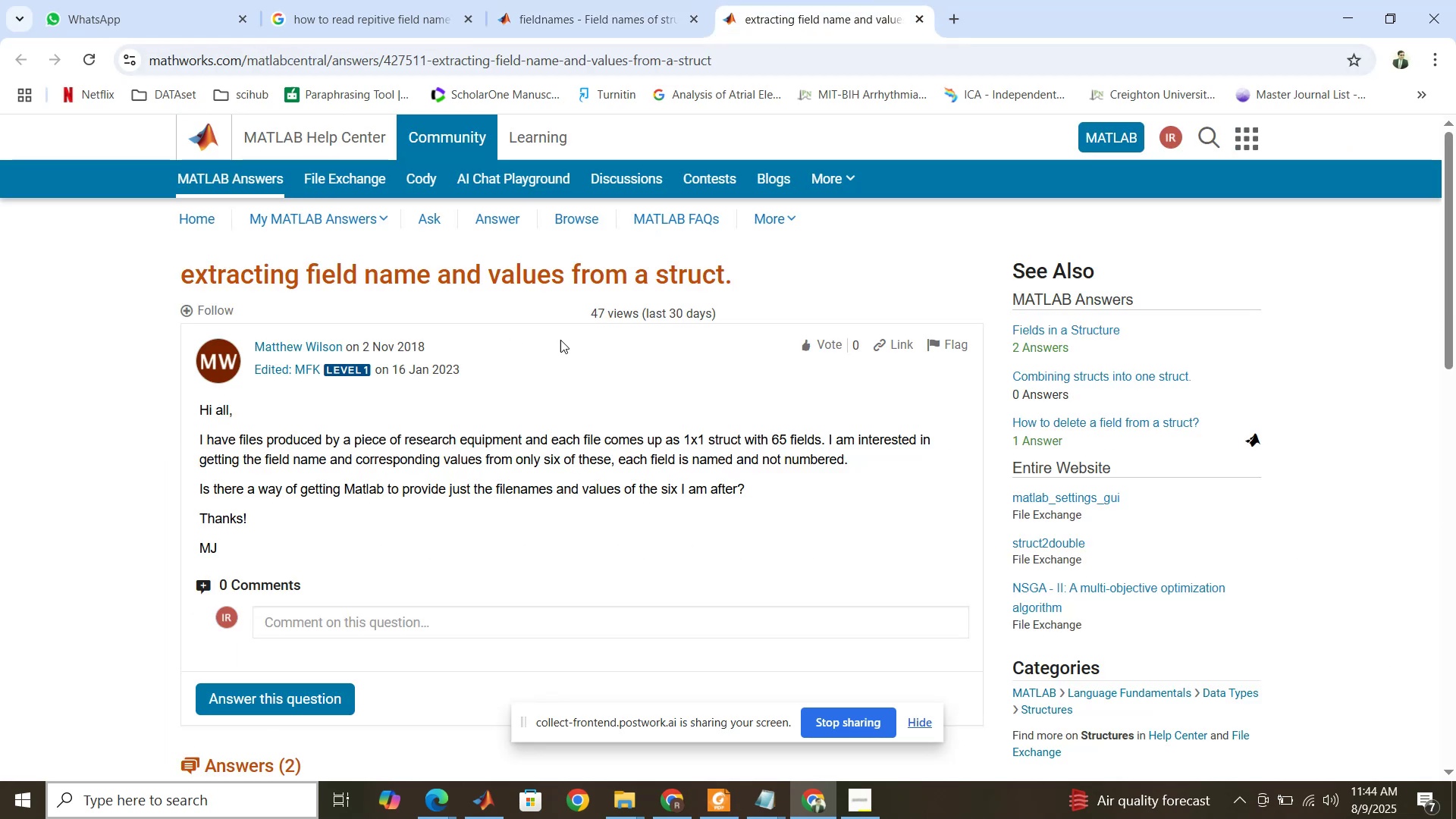 
scroll: coordinate [541, 372], scroll_direction: down, amount: 4.0
 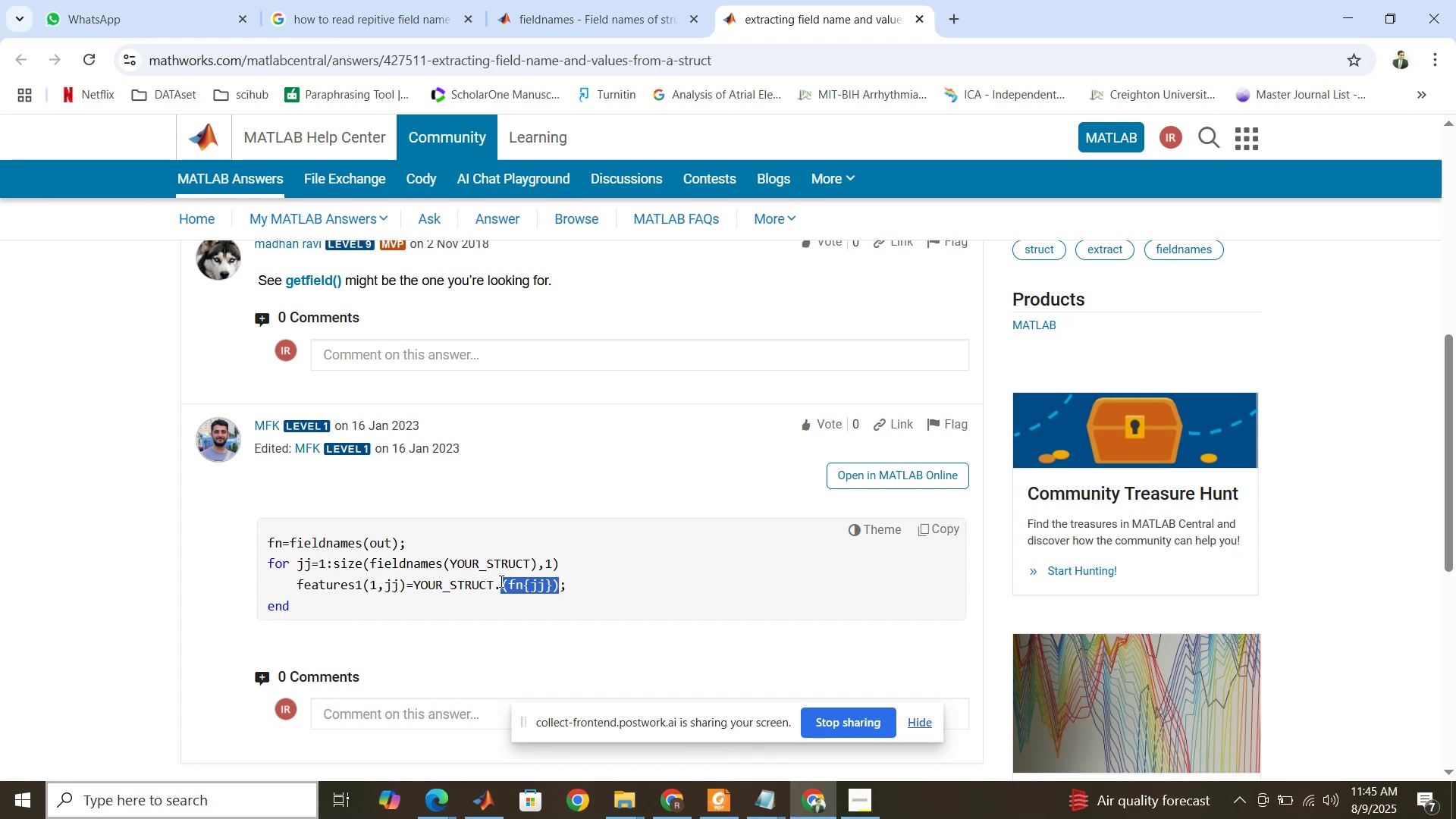 
wait(29.12)
 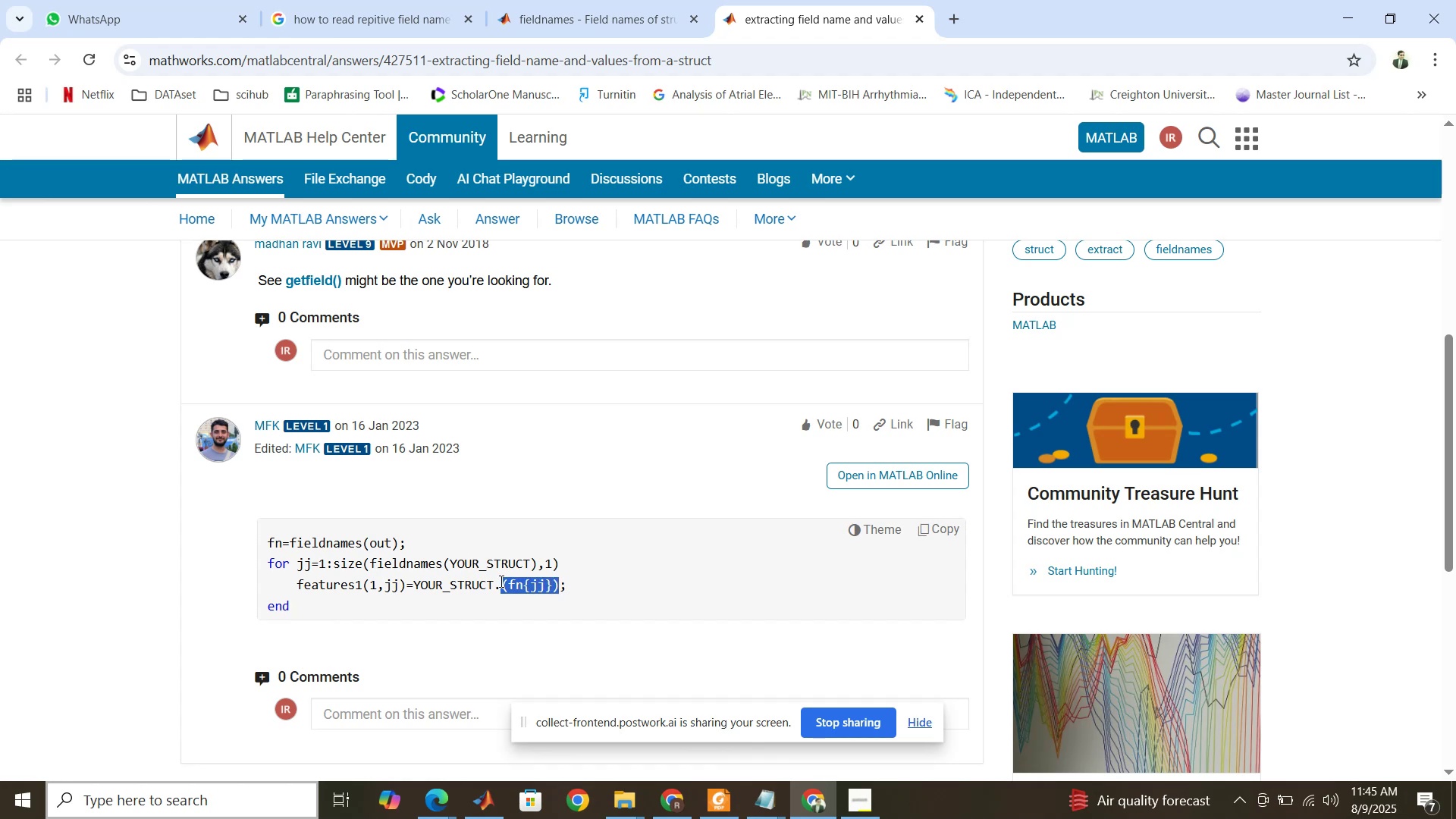 
left_click([488, 815])
 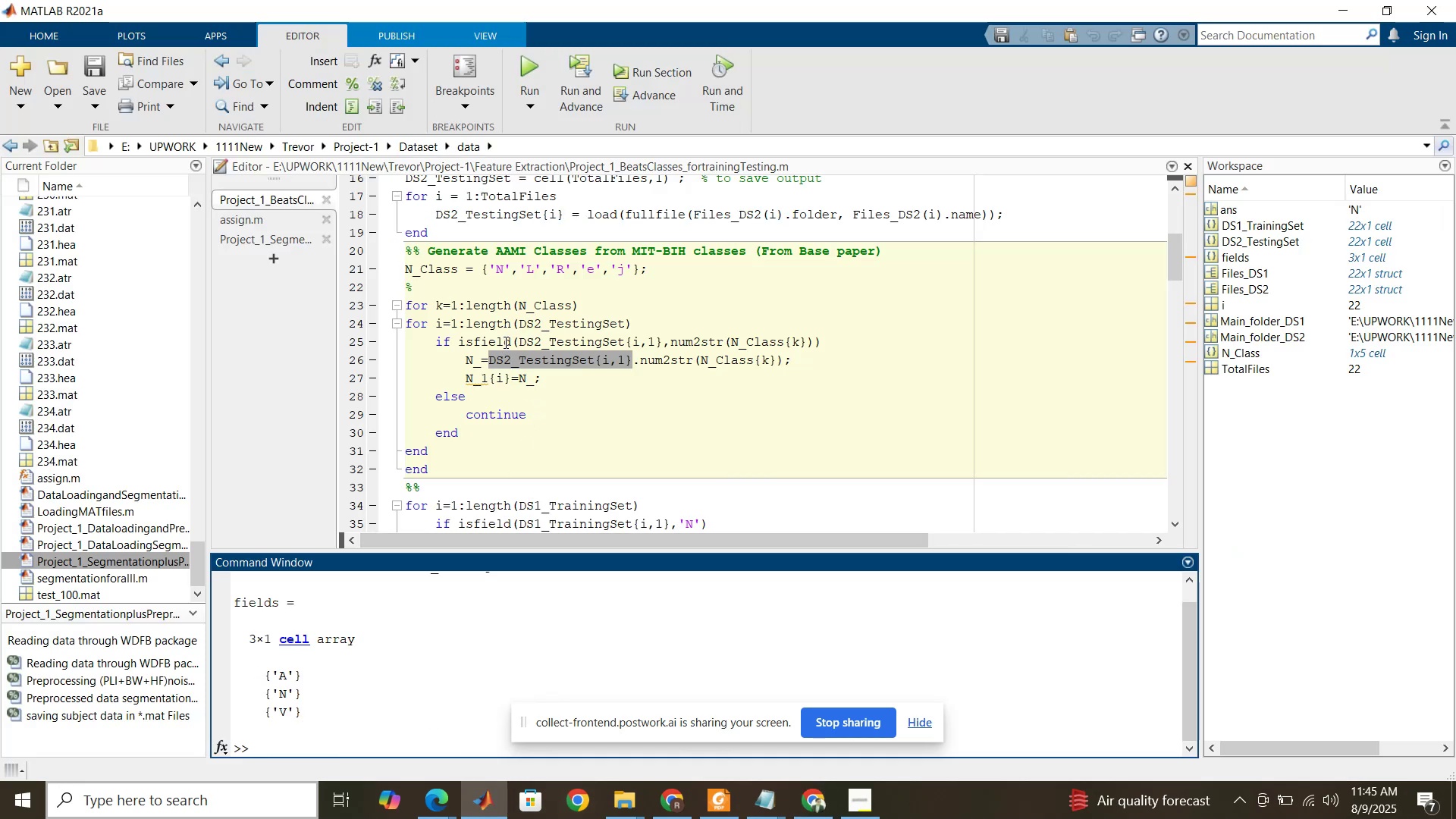 
scroll: coordinate [488, 392], scroll_direction: up, amount: 1.0
 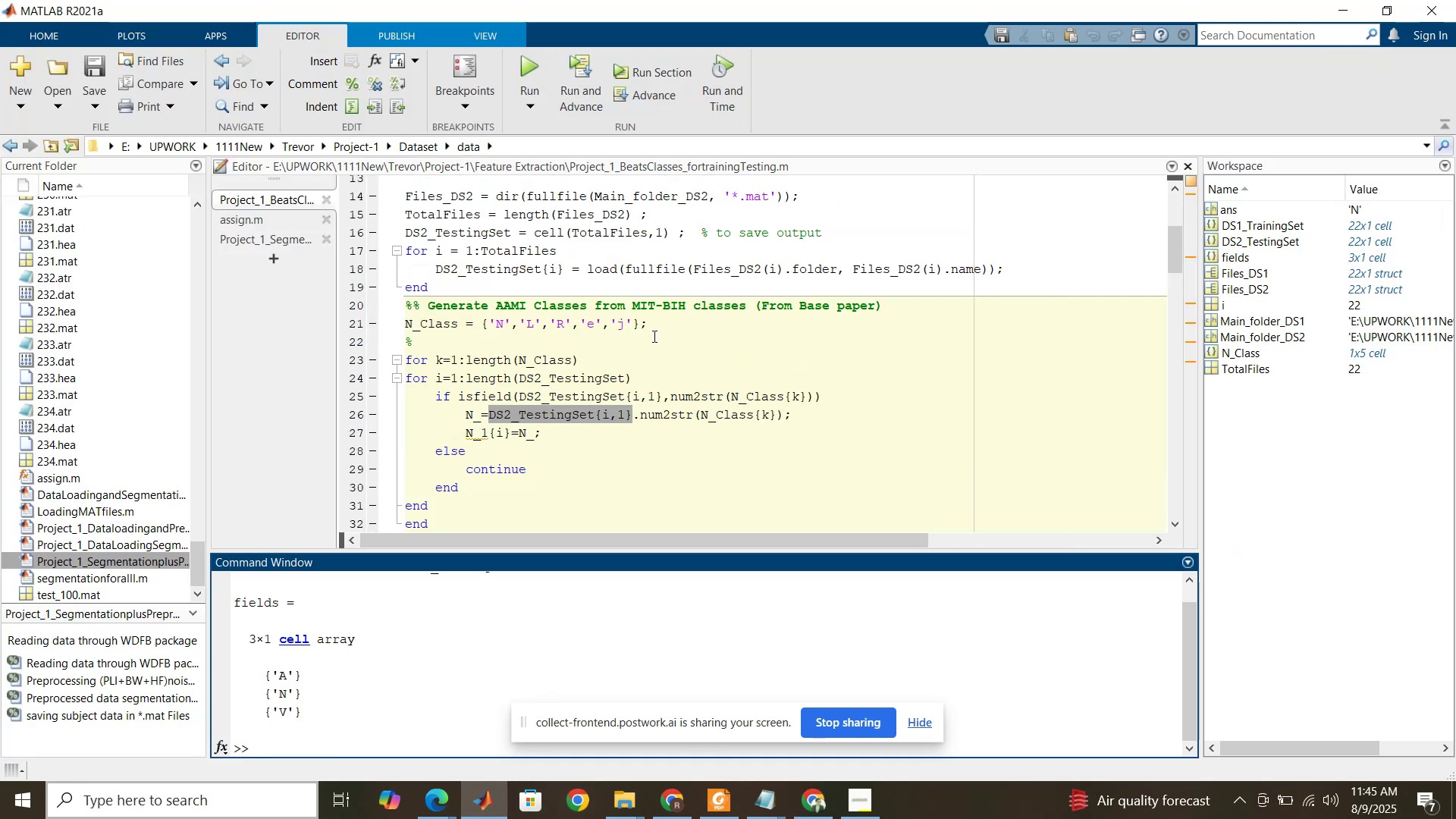 
left_click([662, 327])
 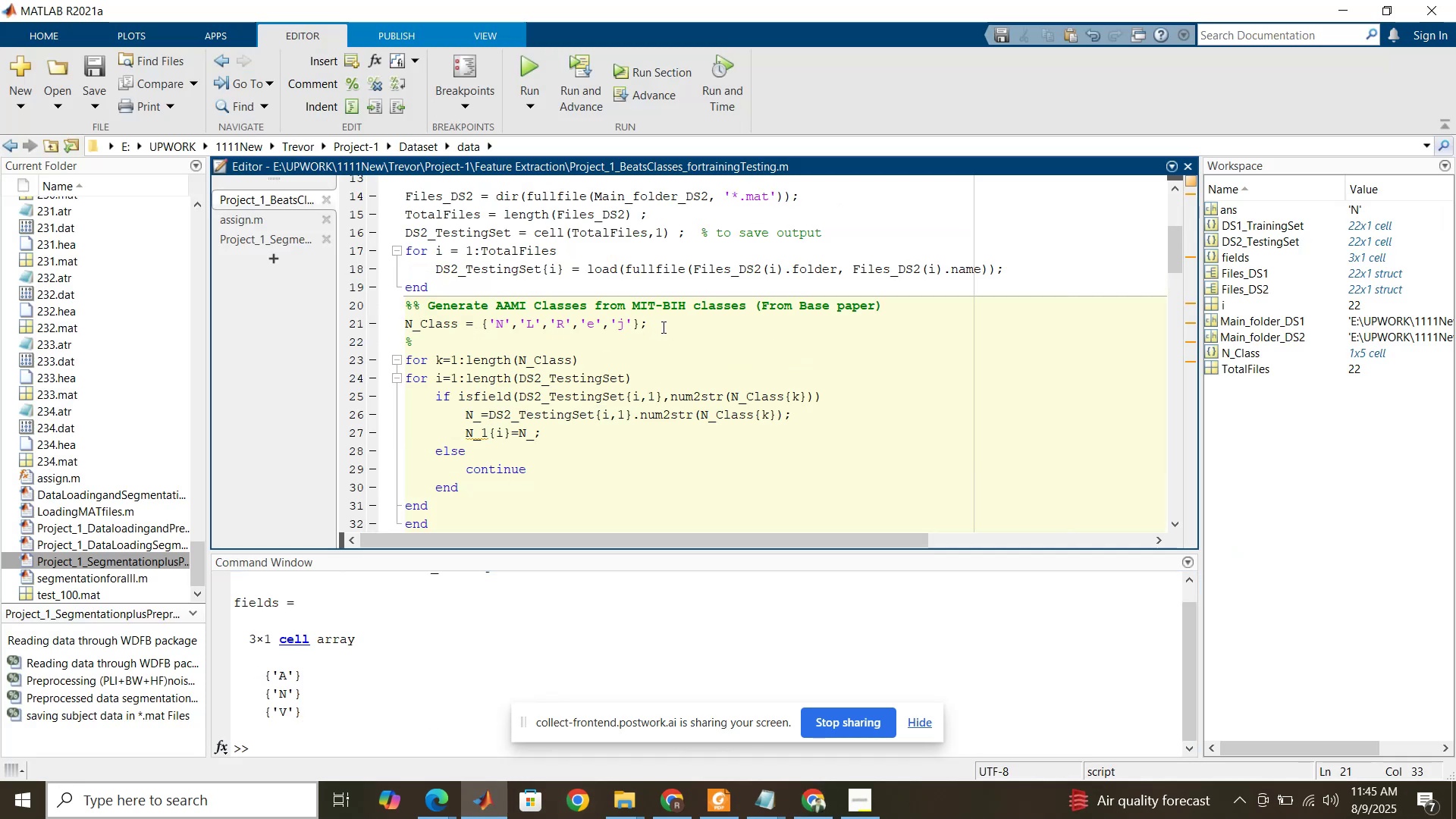 
key(Enter)
 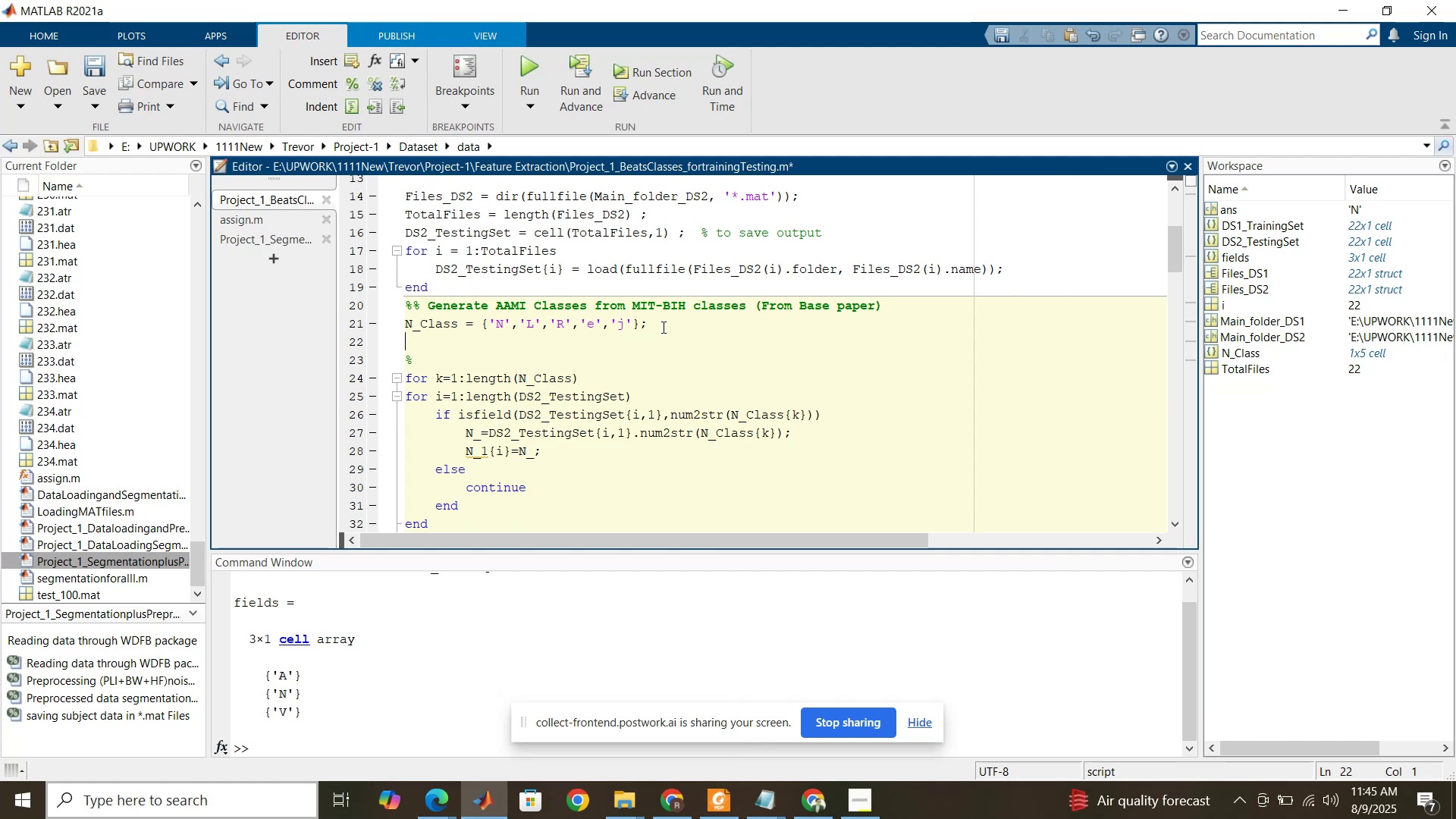 
type(%%)
 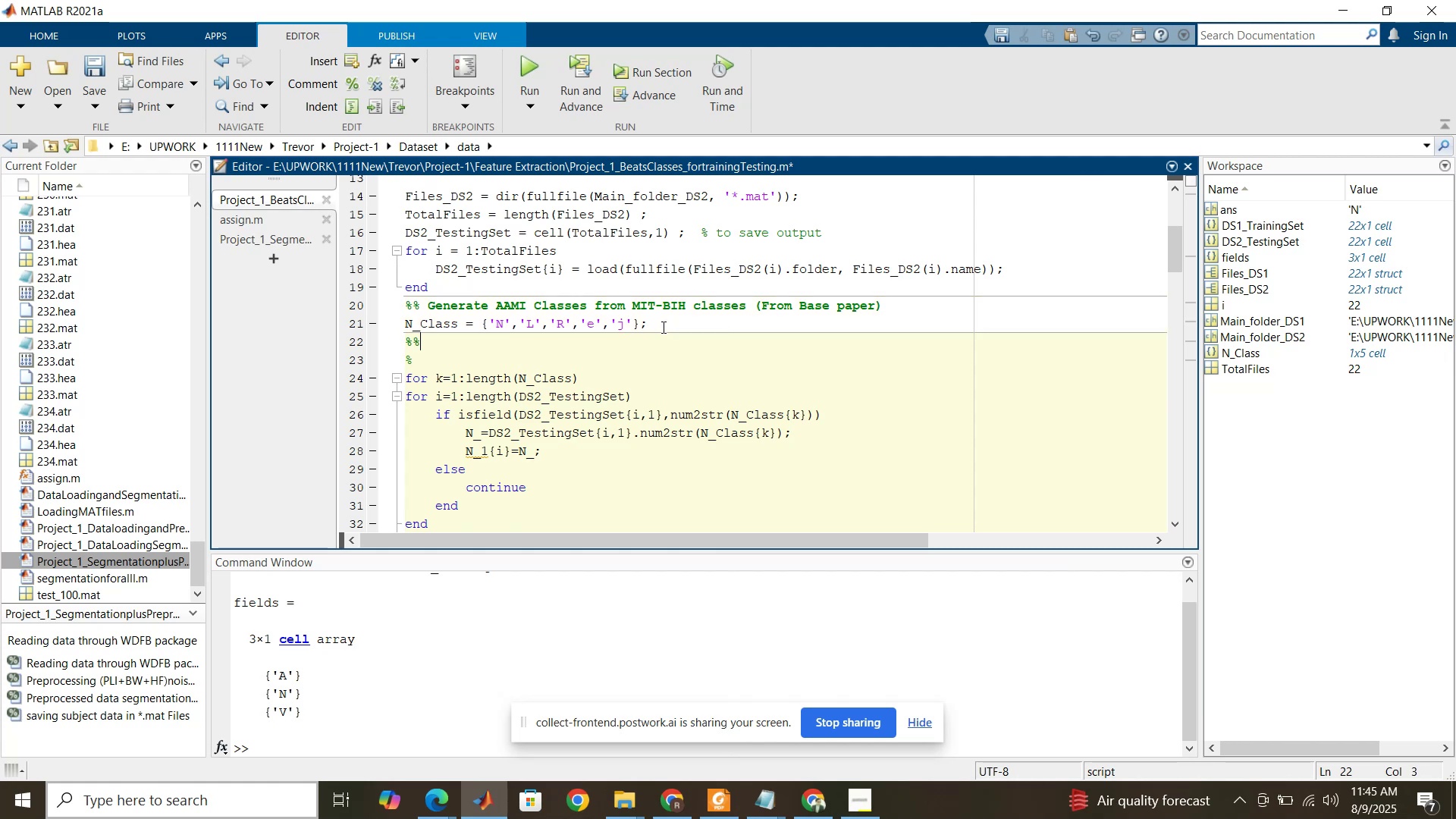 
key(Enter)
 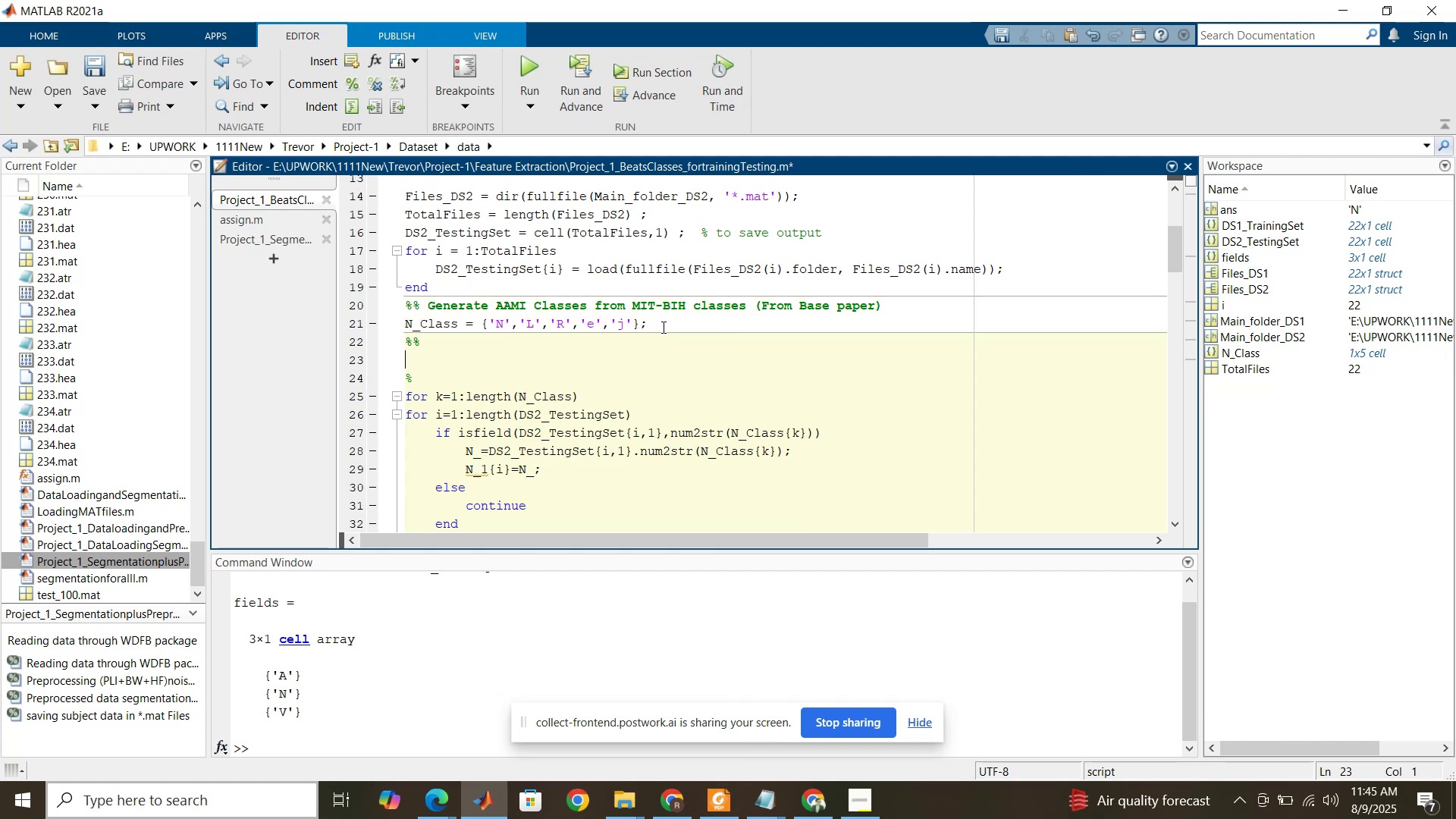 
scroll: coordinate [662, 327], scroll_direction: down, amount: 1.0
 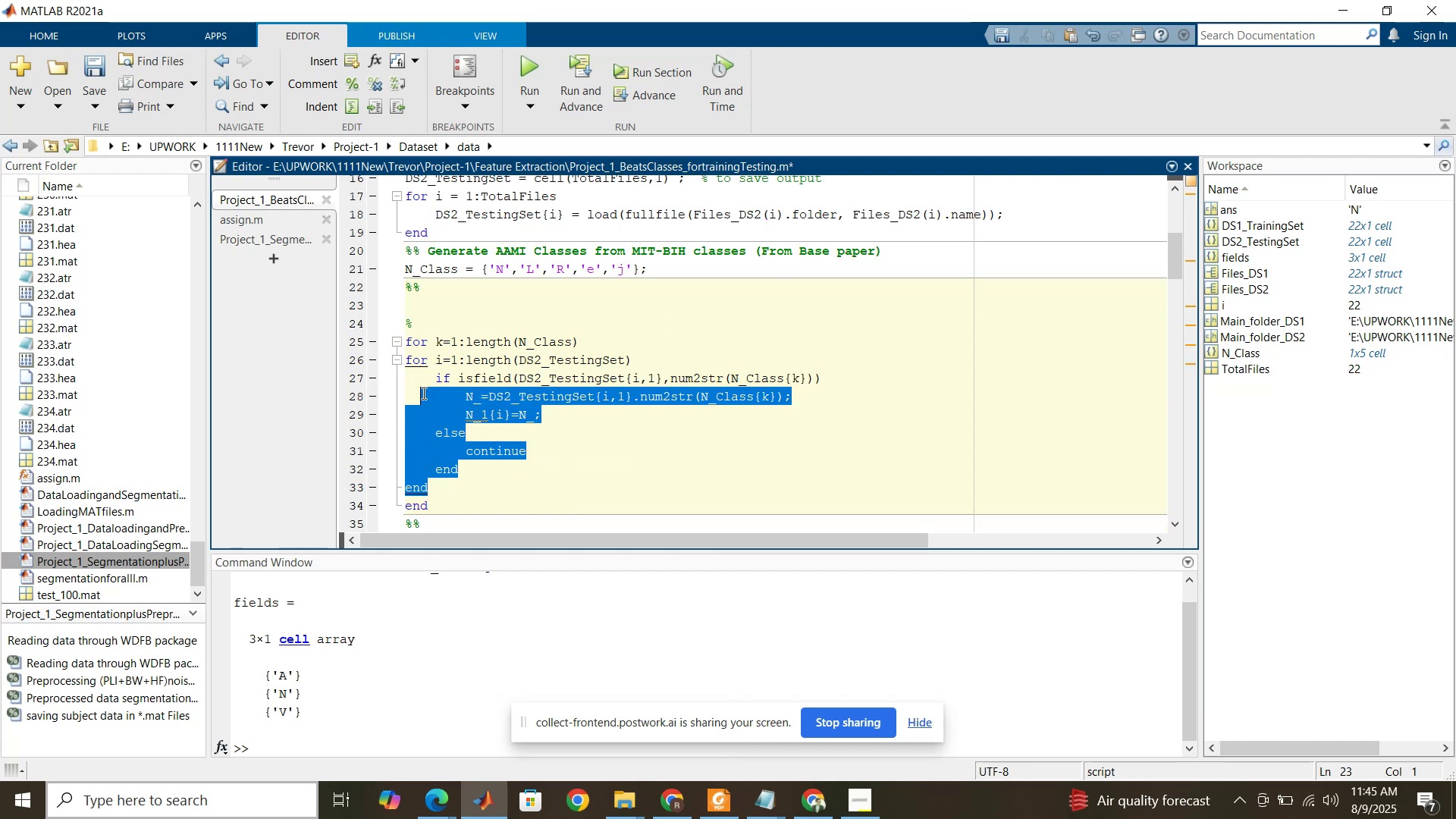 
key(Control+C)
 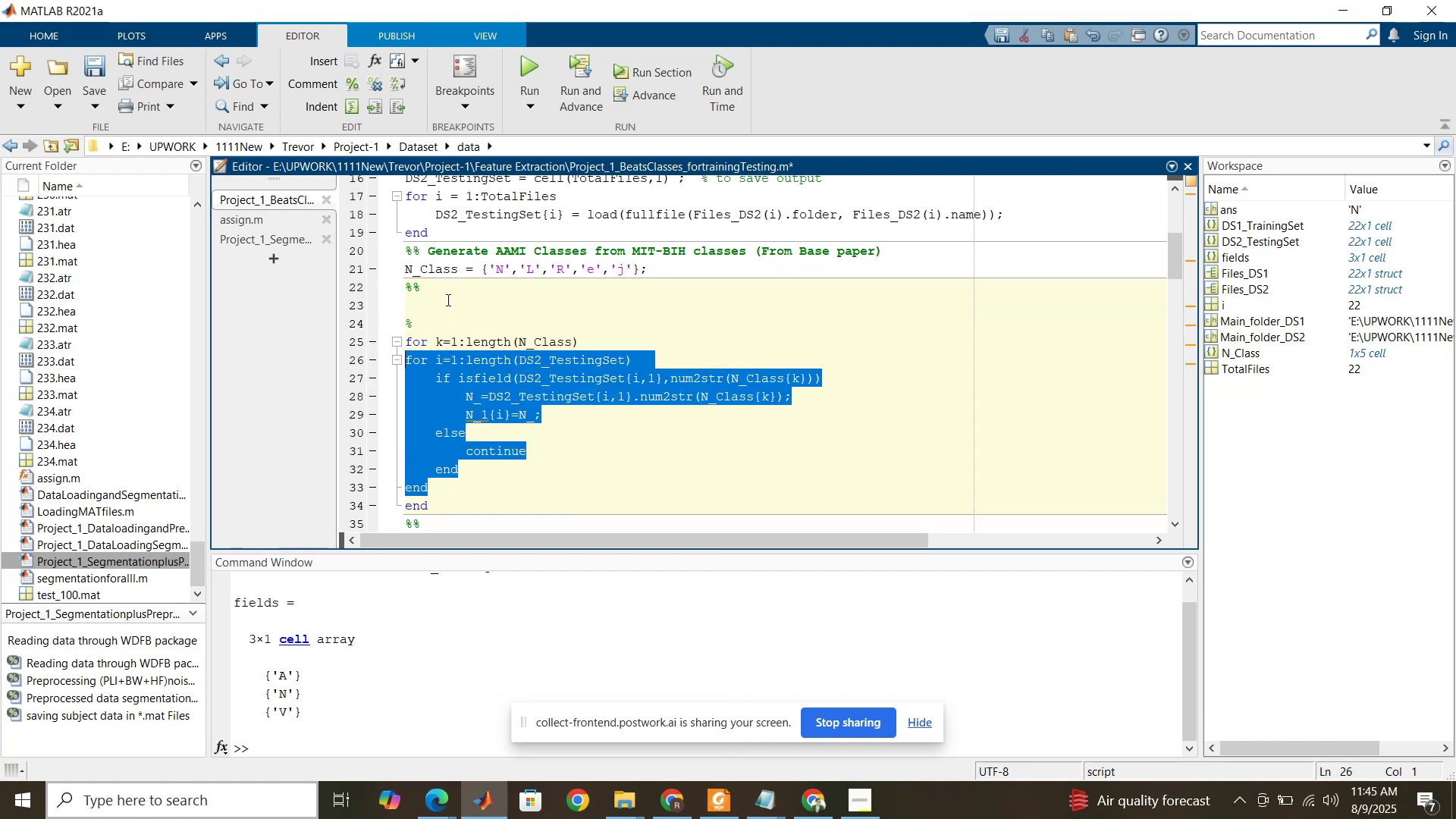 
left_click([447, 300])
 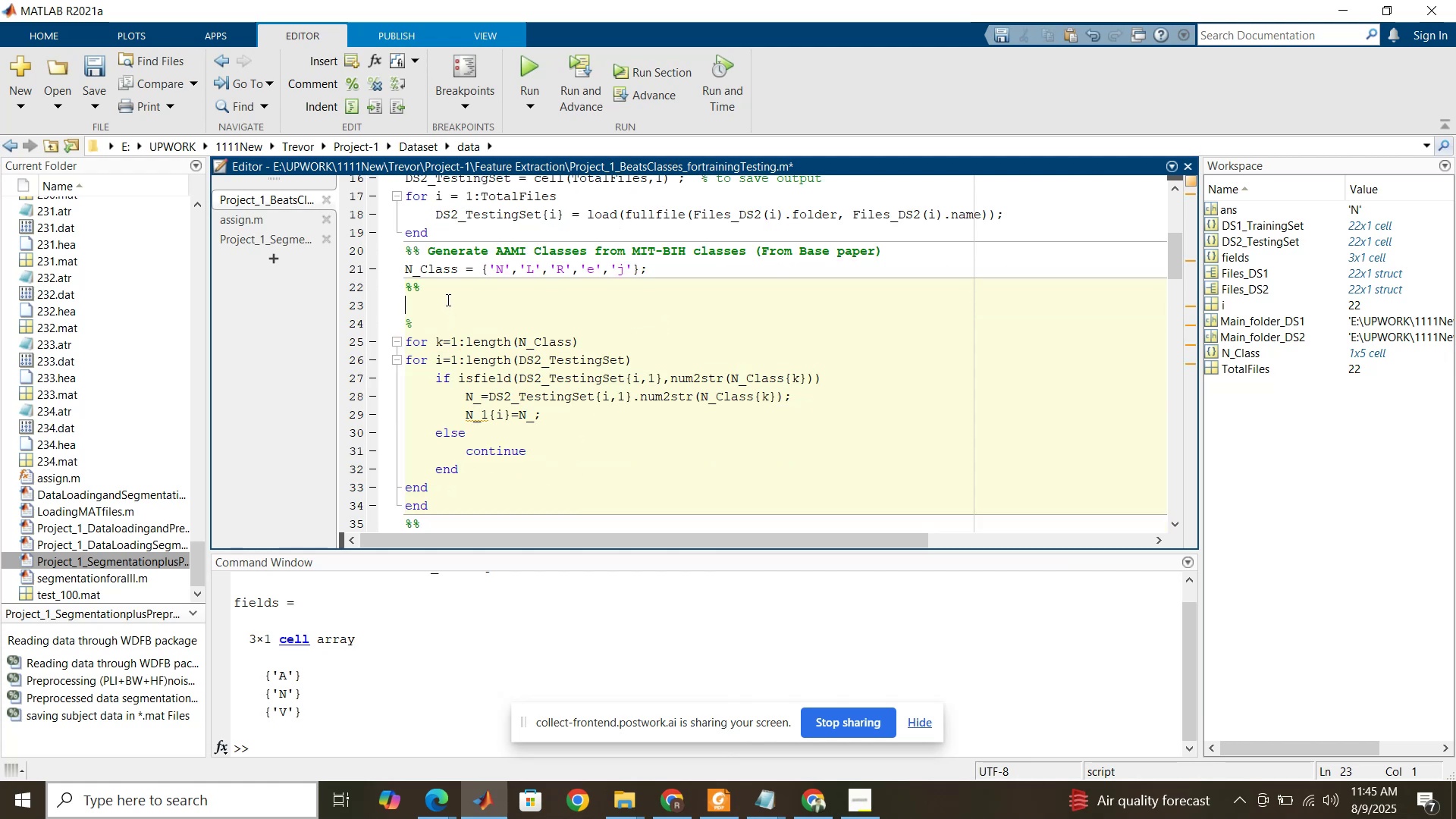 
hold_key(key=ControlLeft, duration=0.74)
 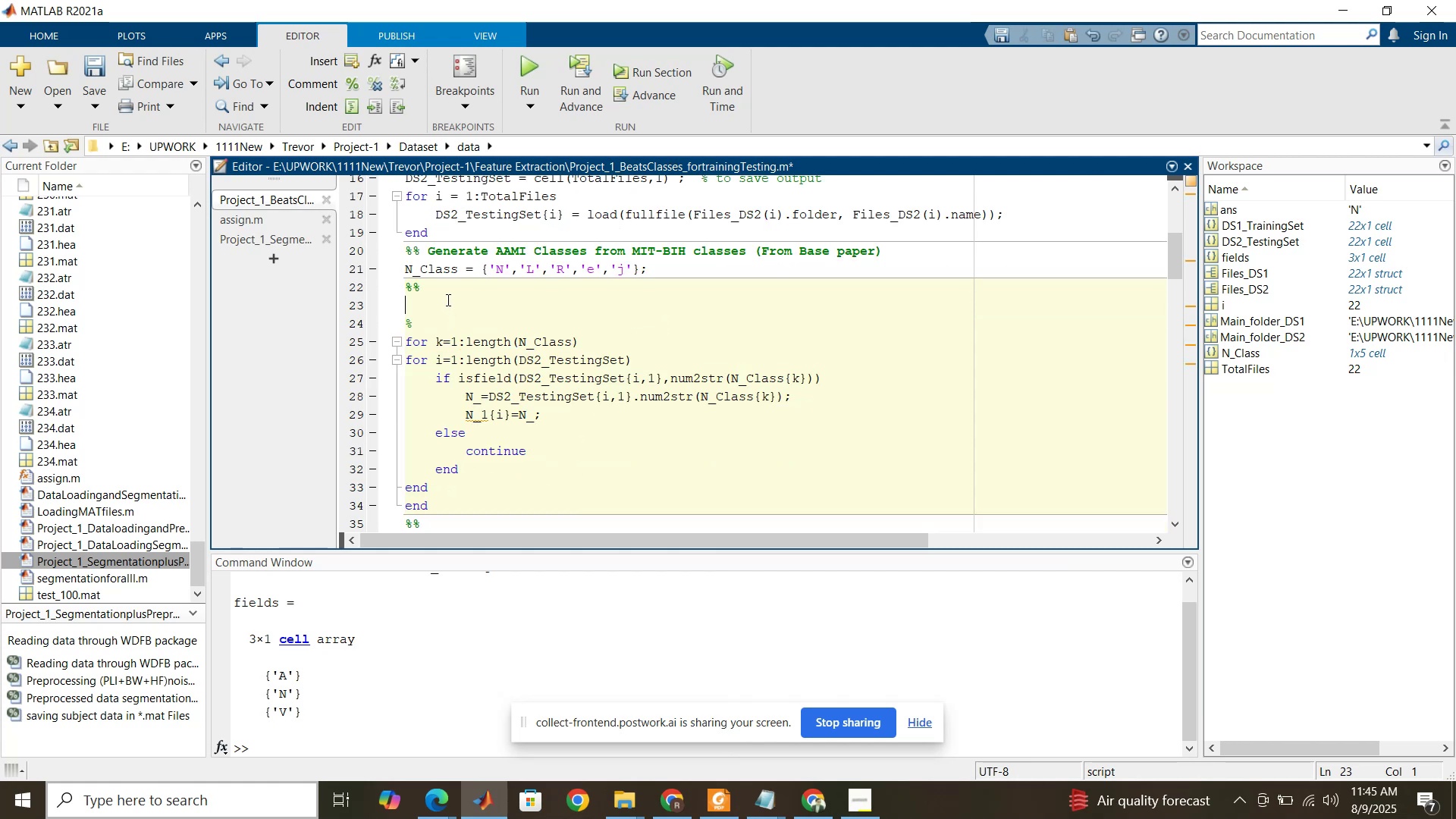 
hold_key(key=ControlLeft, duration=0.34)
 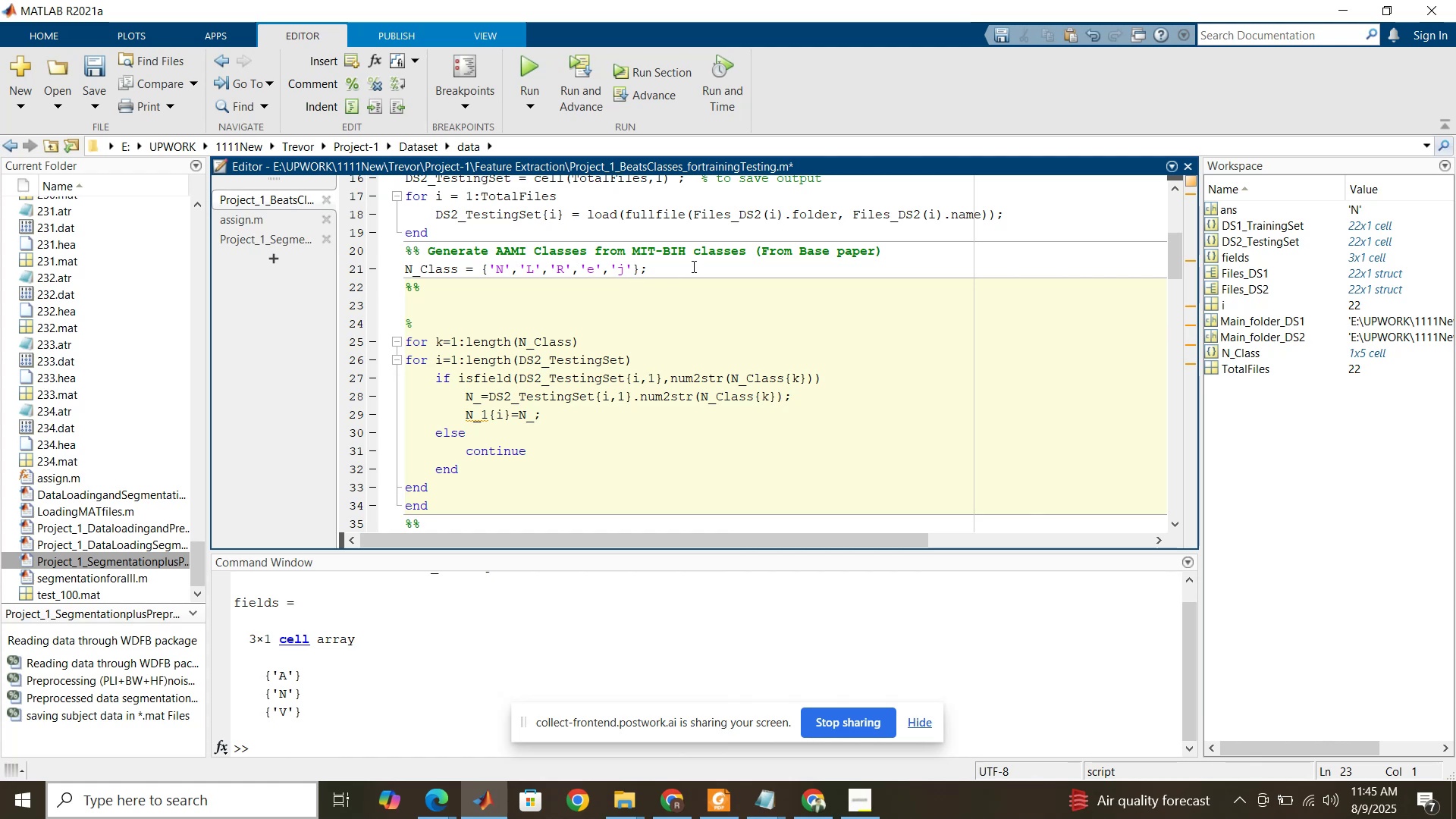 
left_click([692, 266])
 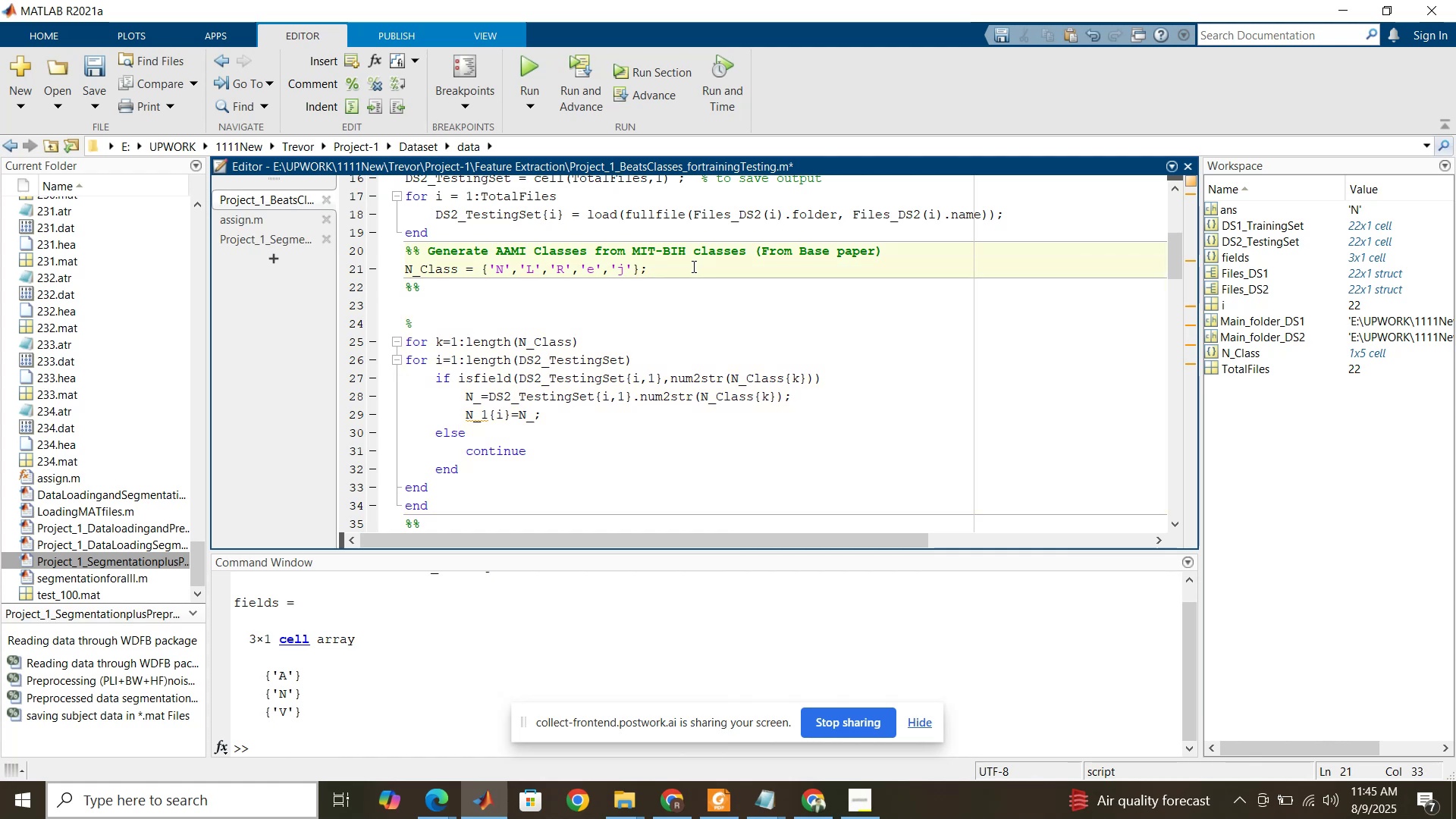 
key(Enter)
 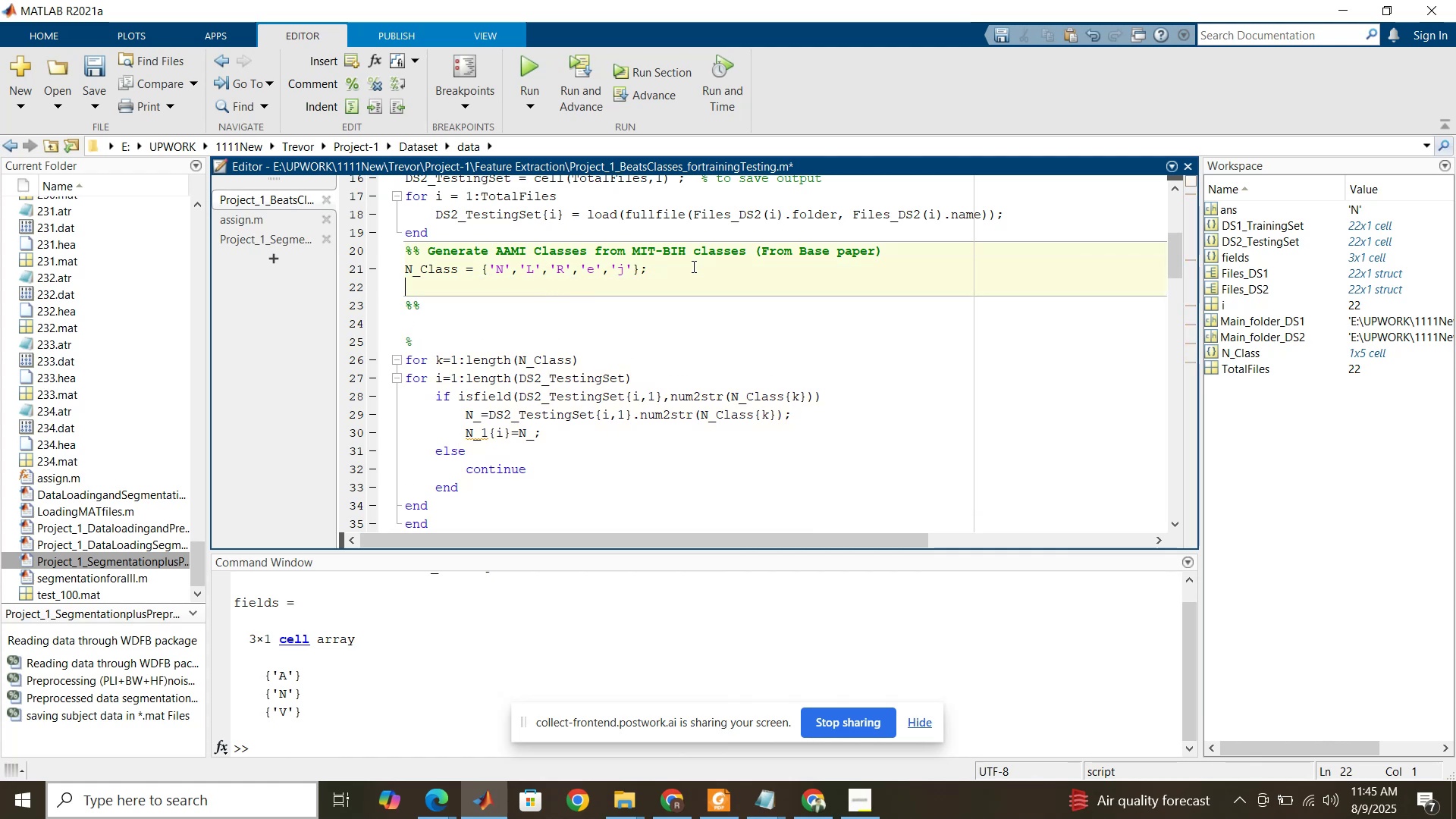 
key(Control+V)
 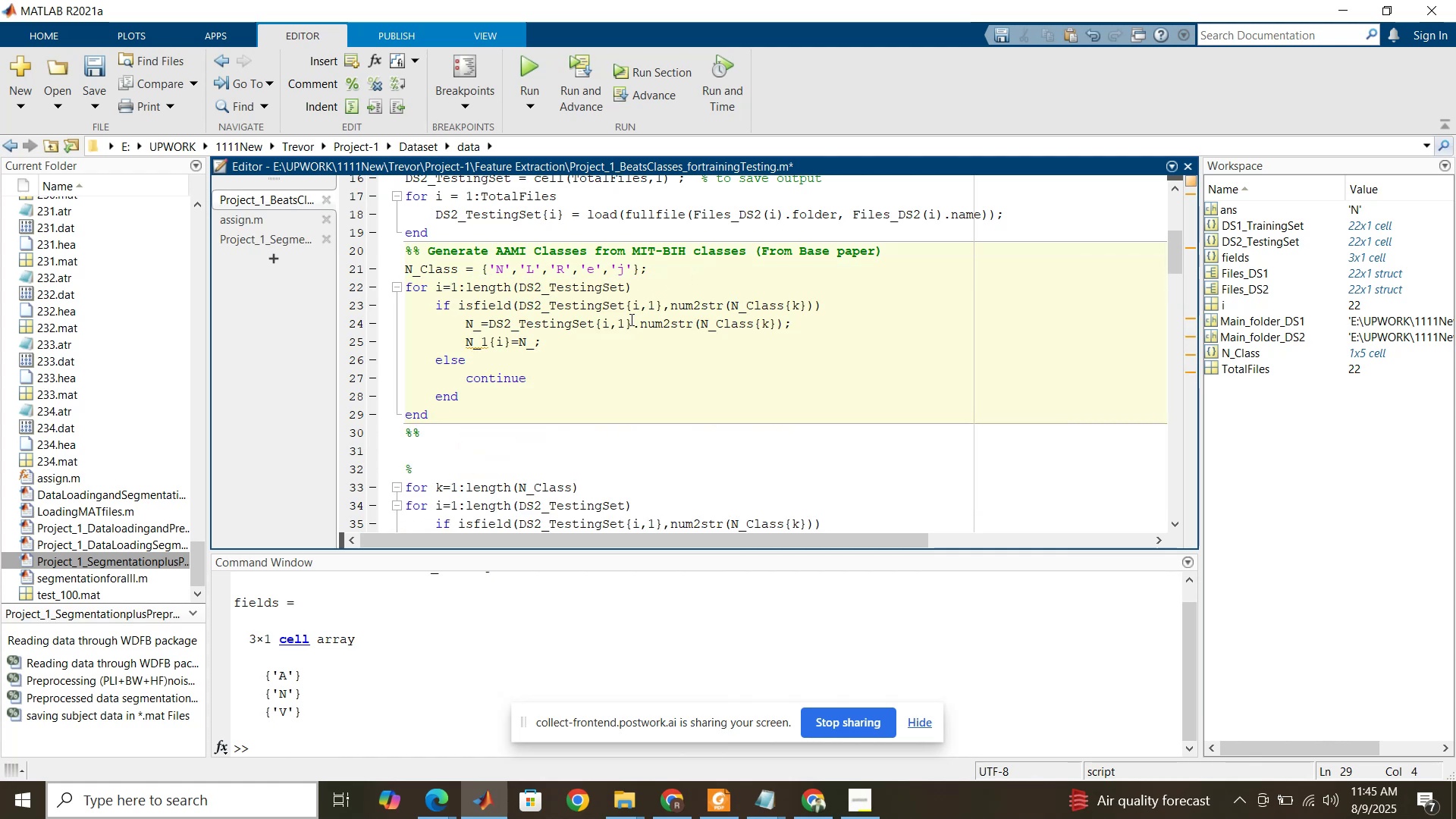 
wait(10.38)
 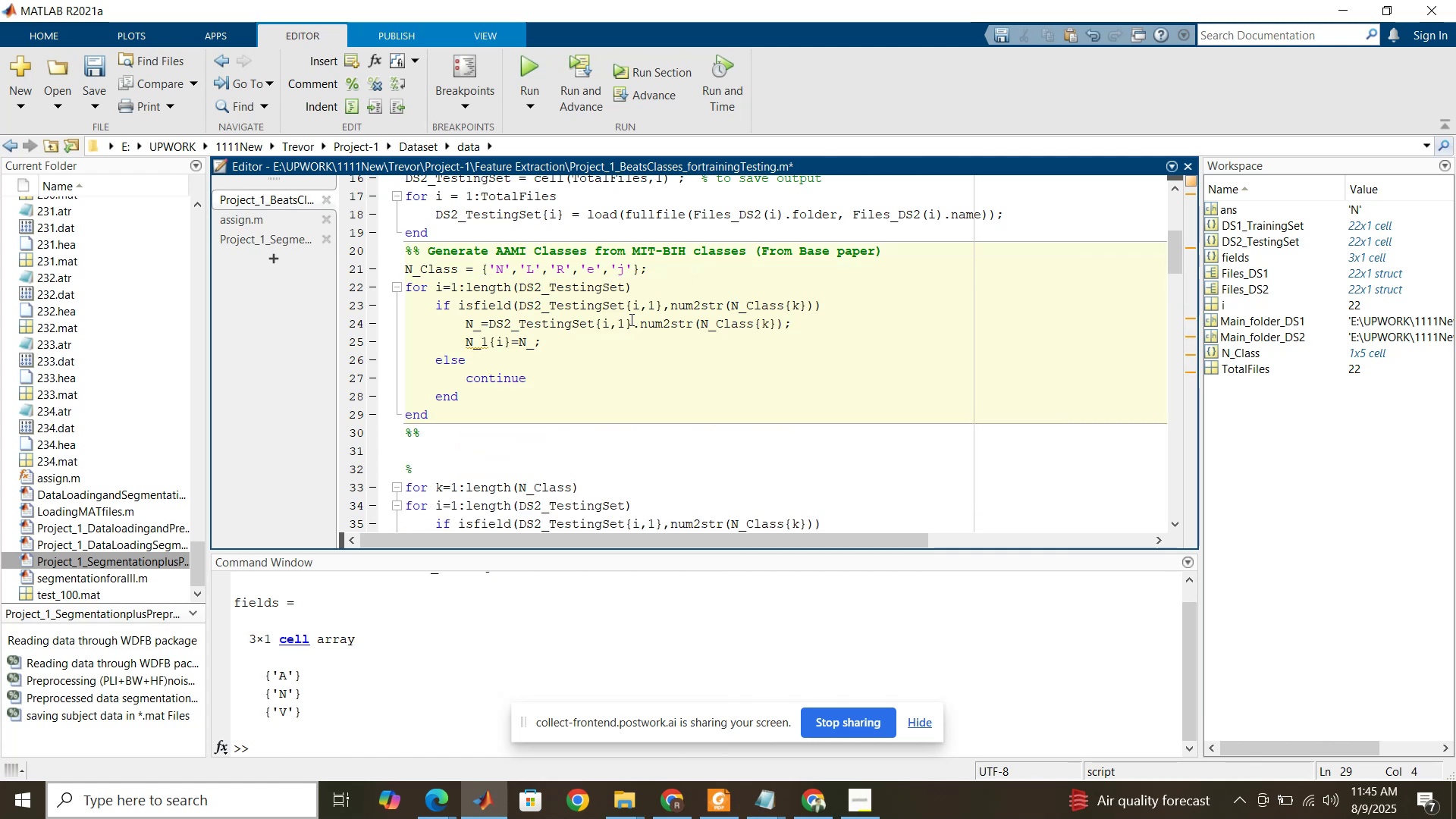 
left_click([668, 275])
 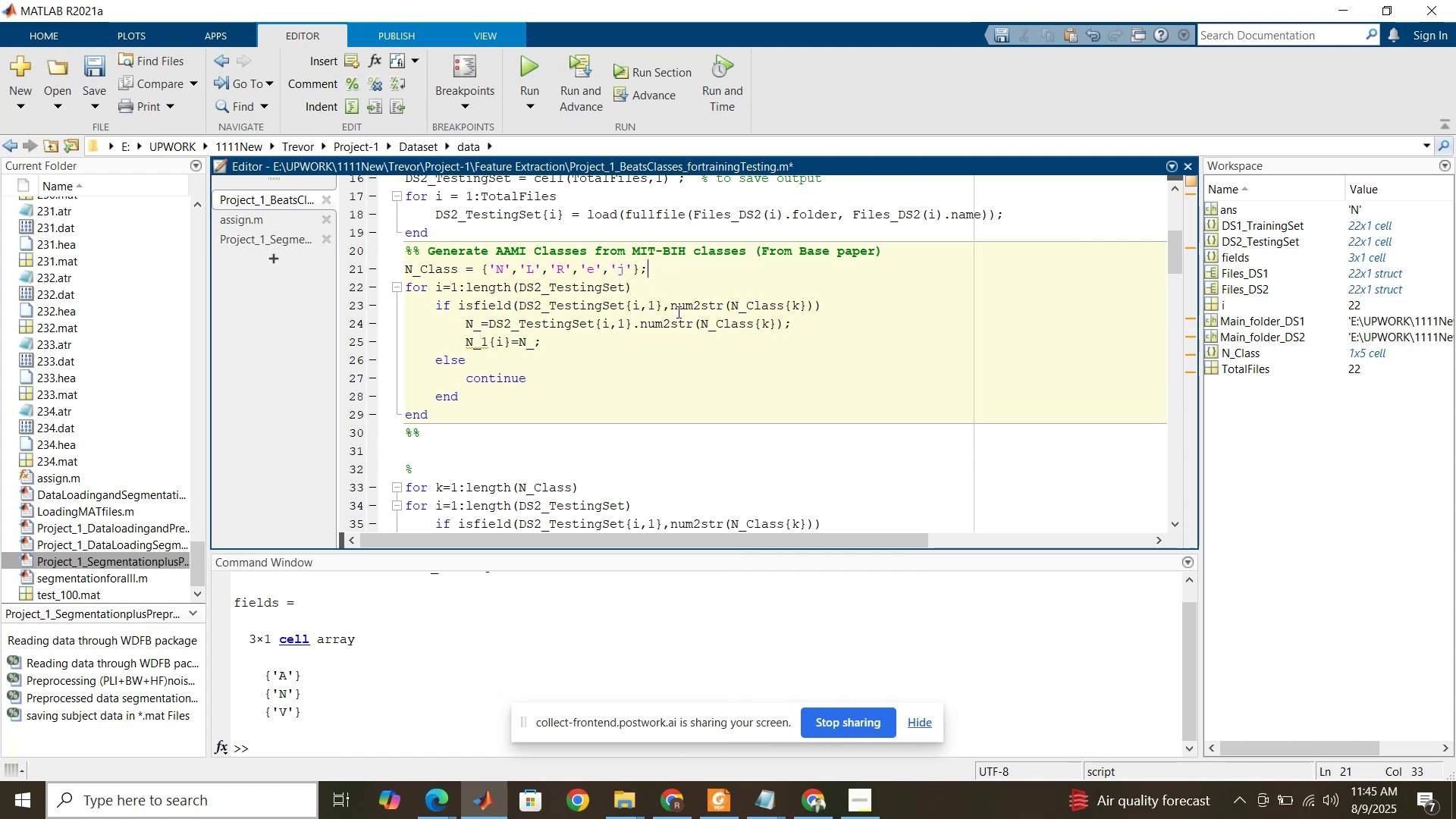 
wait(21.75)
 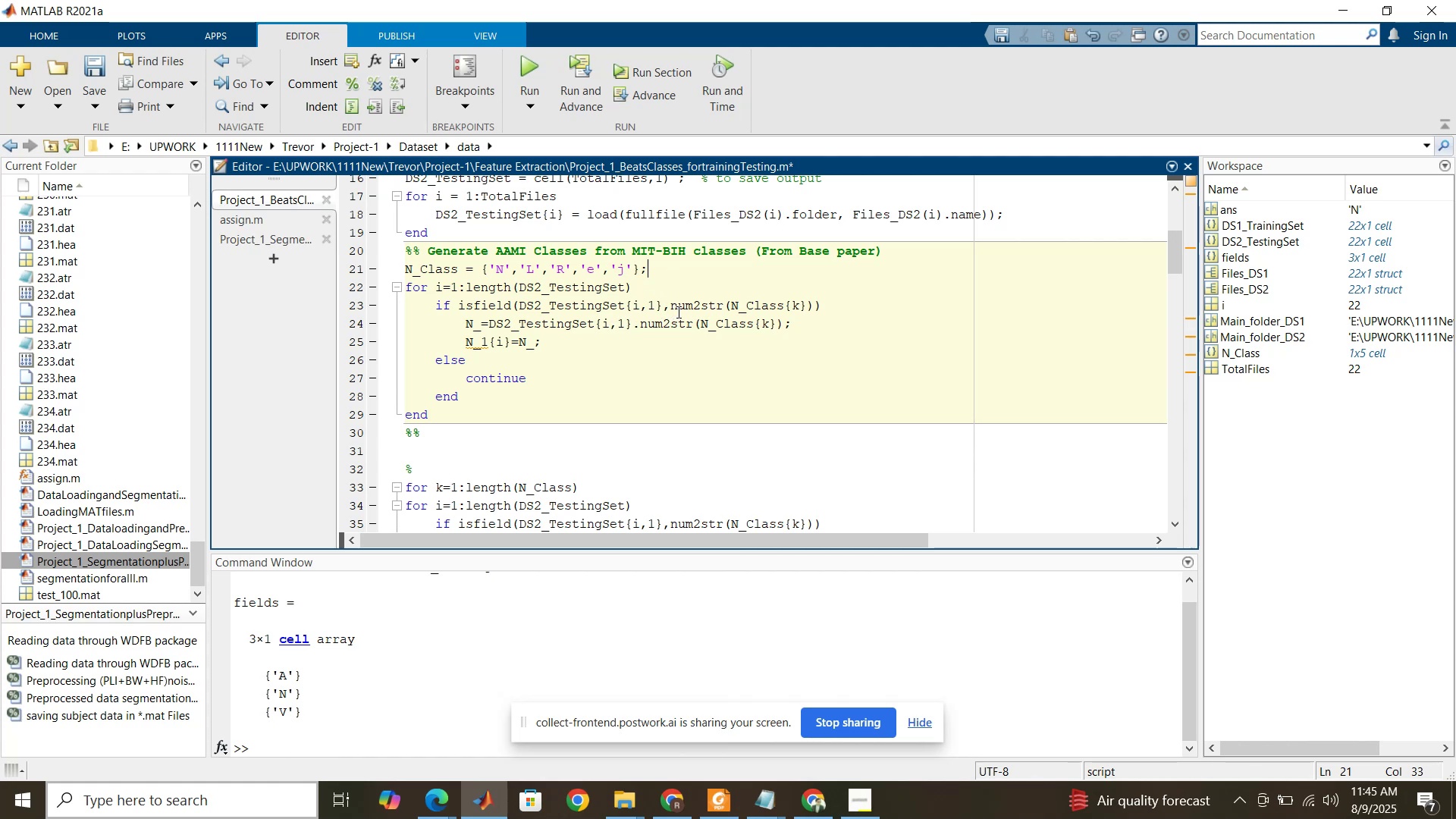 
left_click([823, 757])
 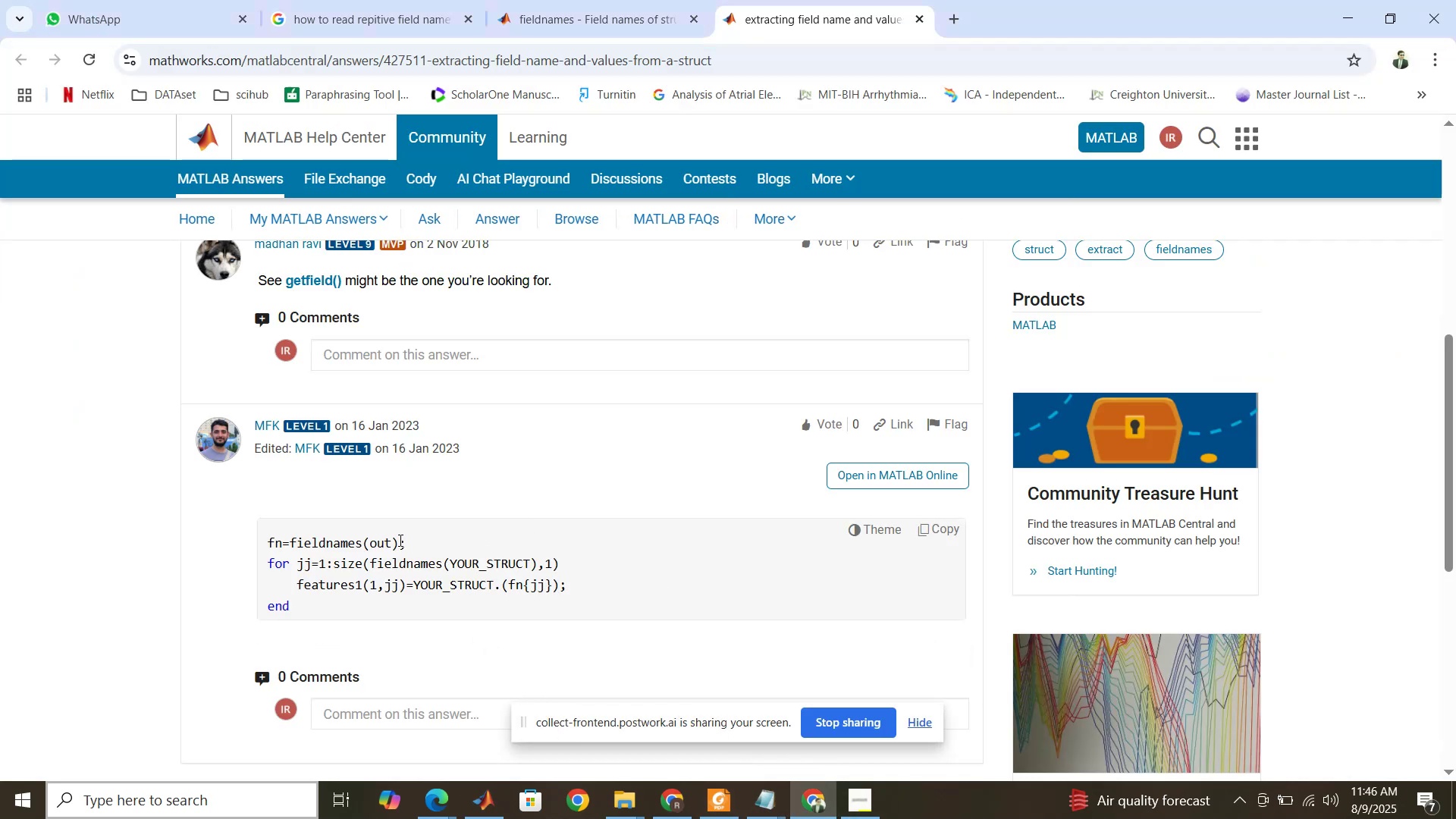 
key(Control+C)
 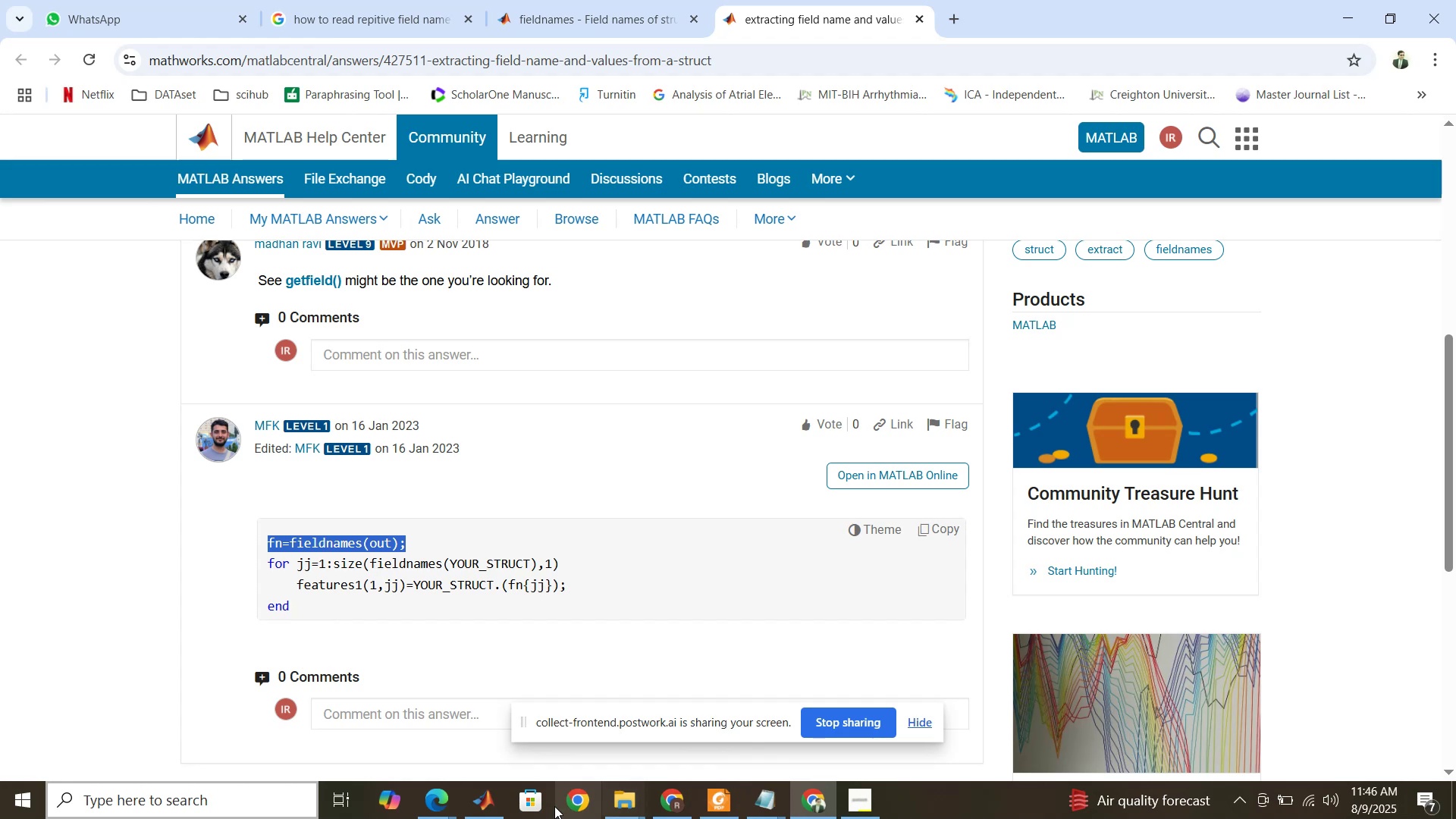 
left_click([498, 803])
 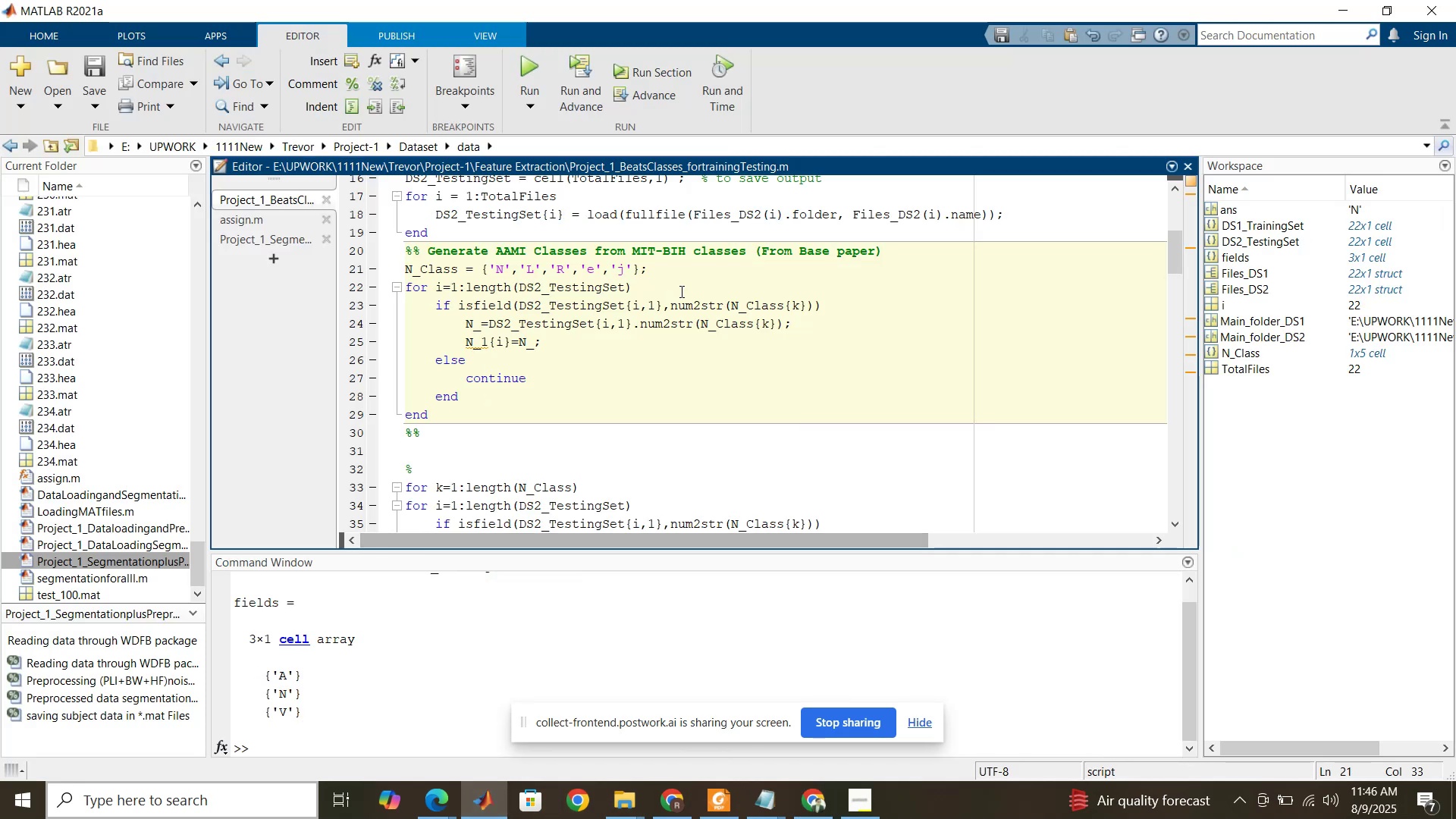 
left_click([716, 271])
 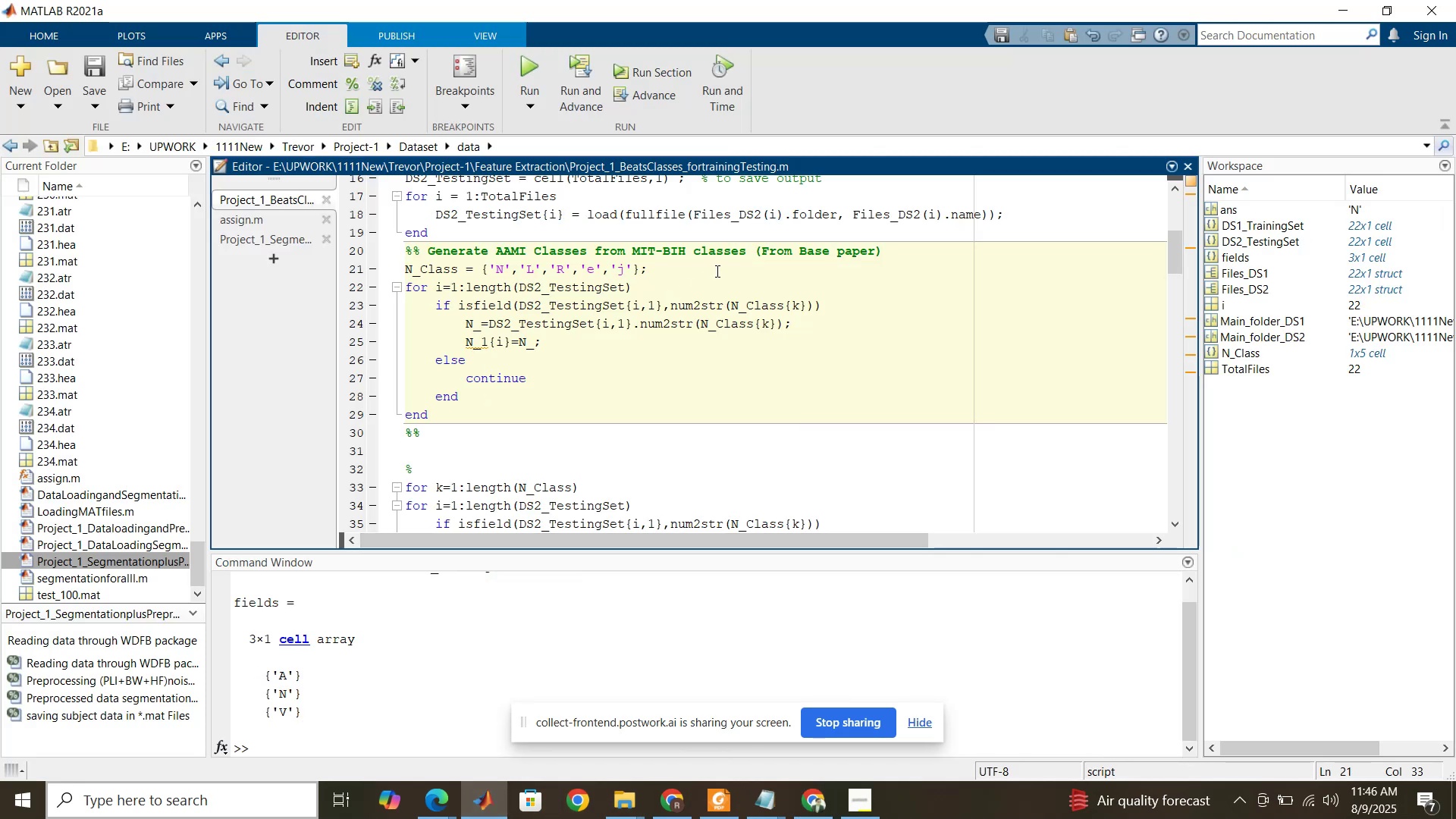 
key(Enter)
 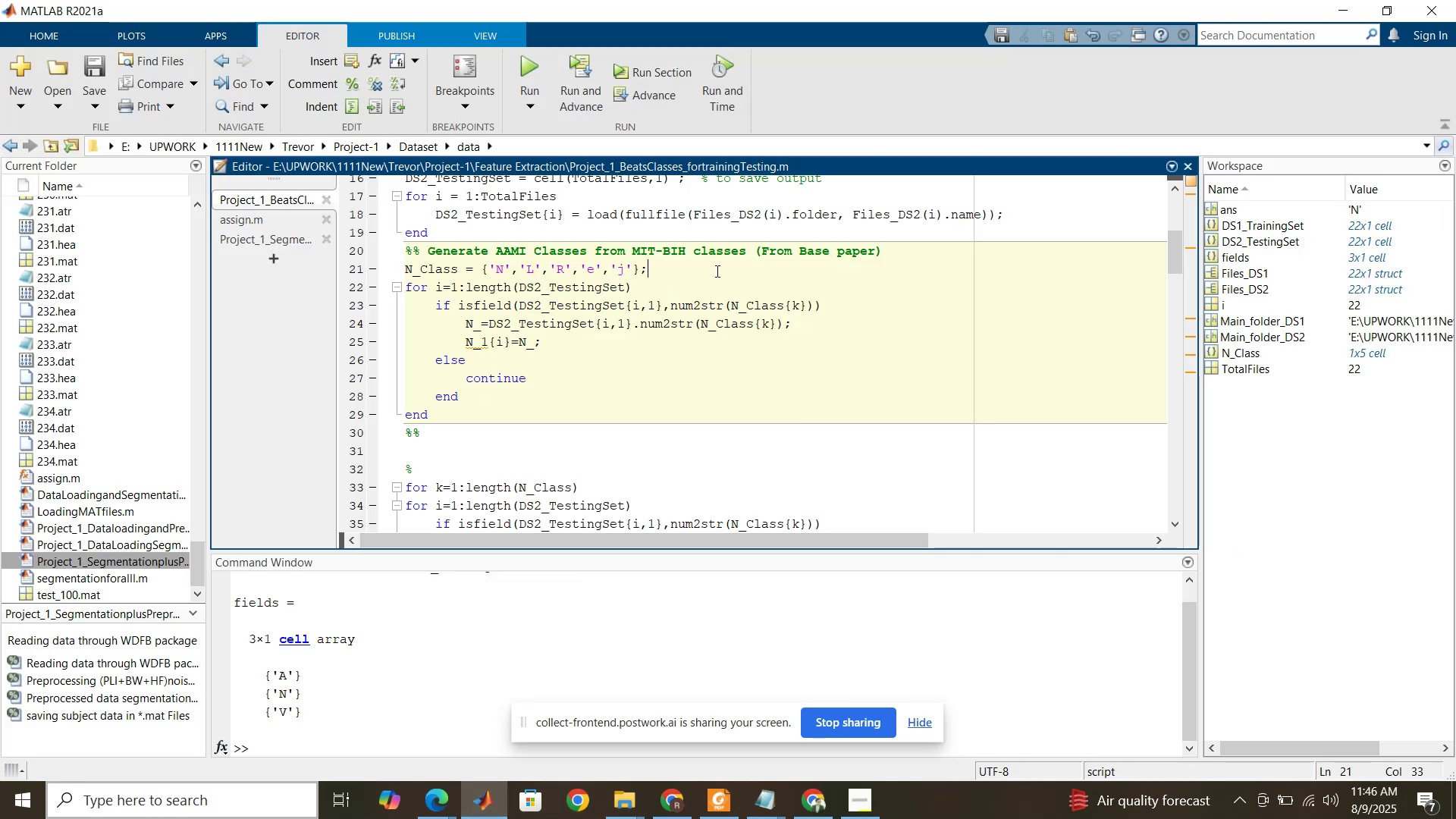 
key(Control+V)
 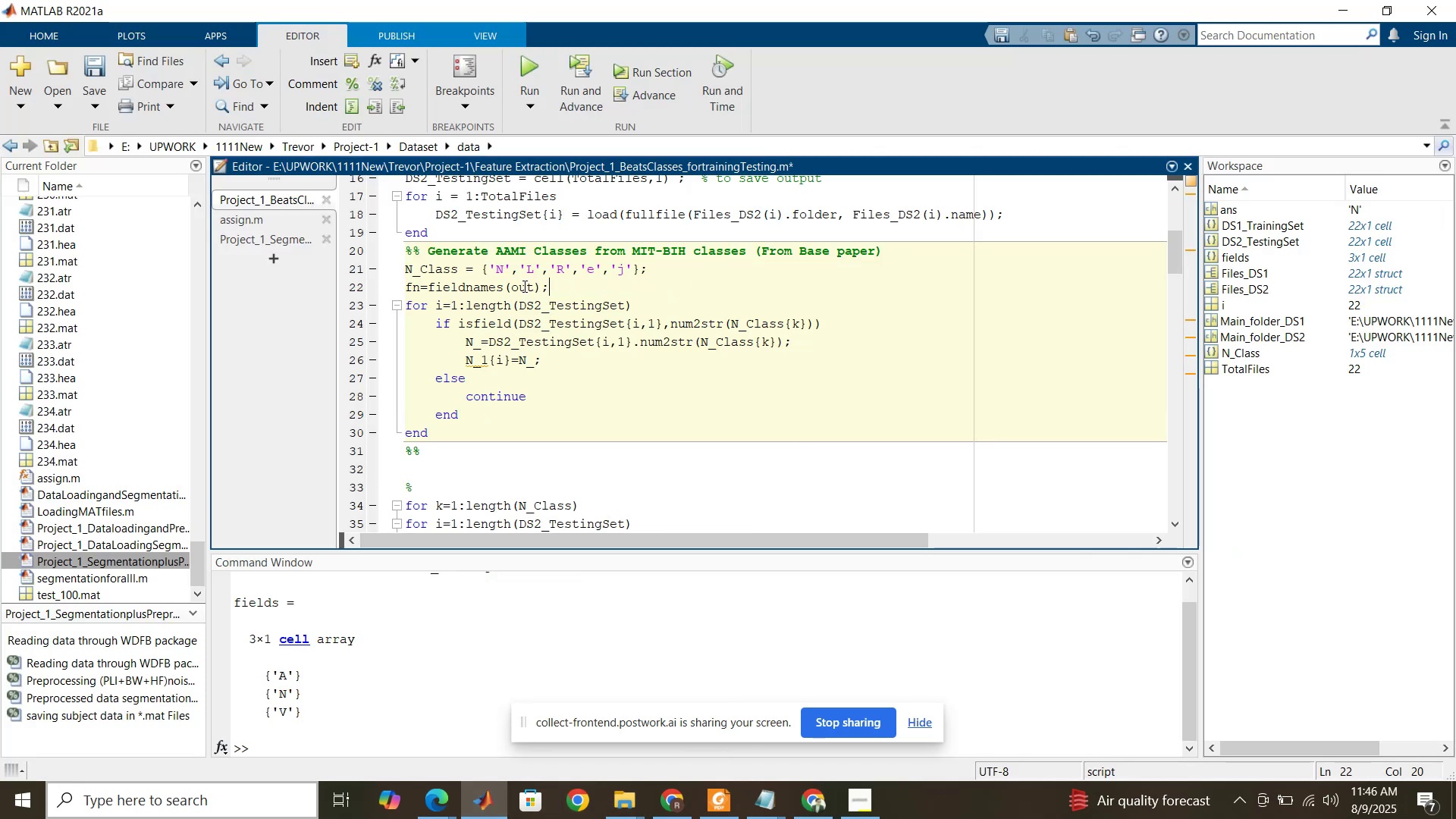 
double_click([523, 286])
 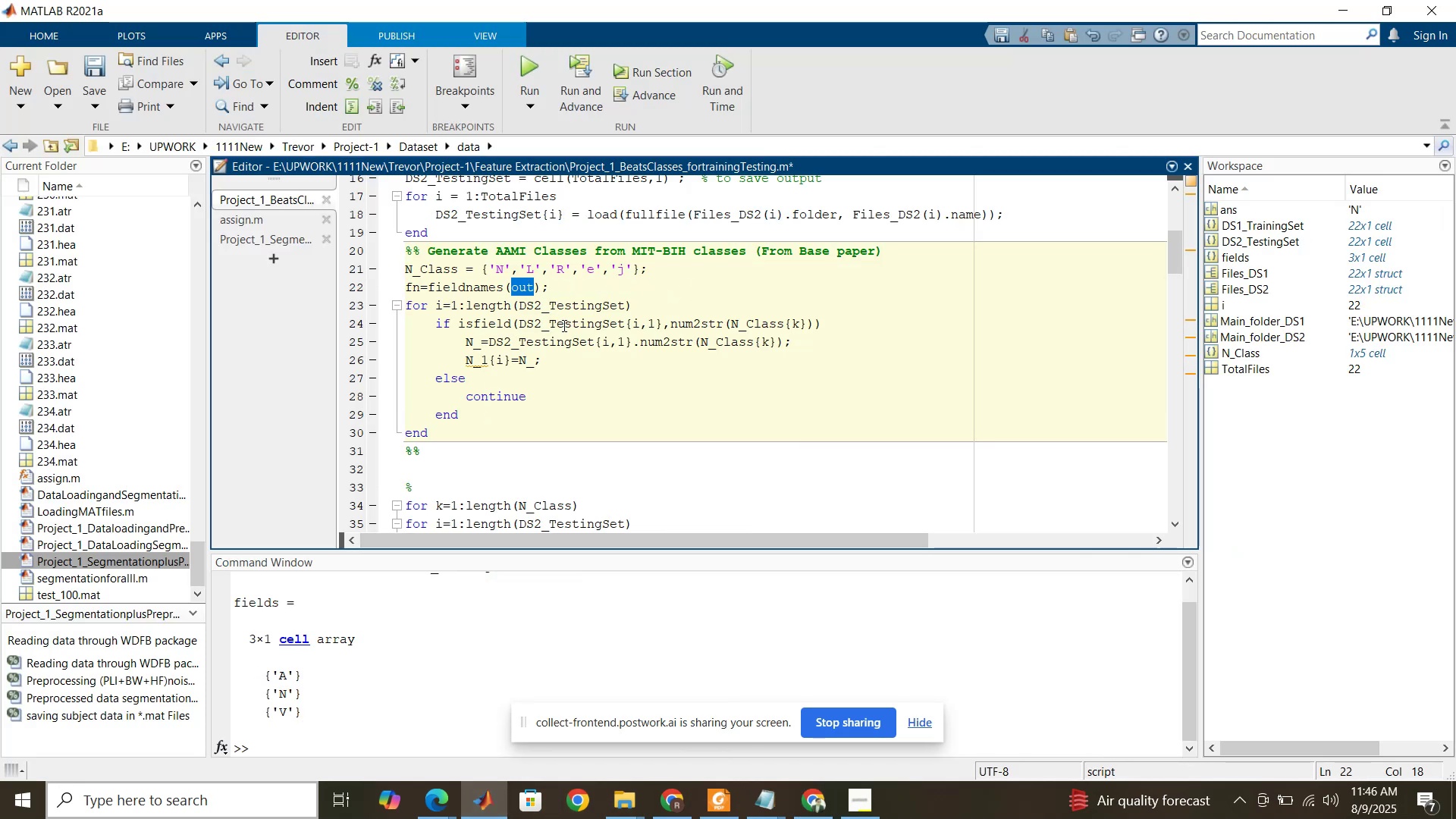 
left_click([566, 327])
 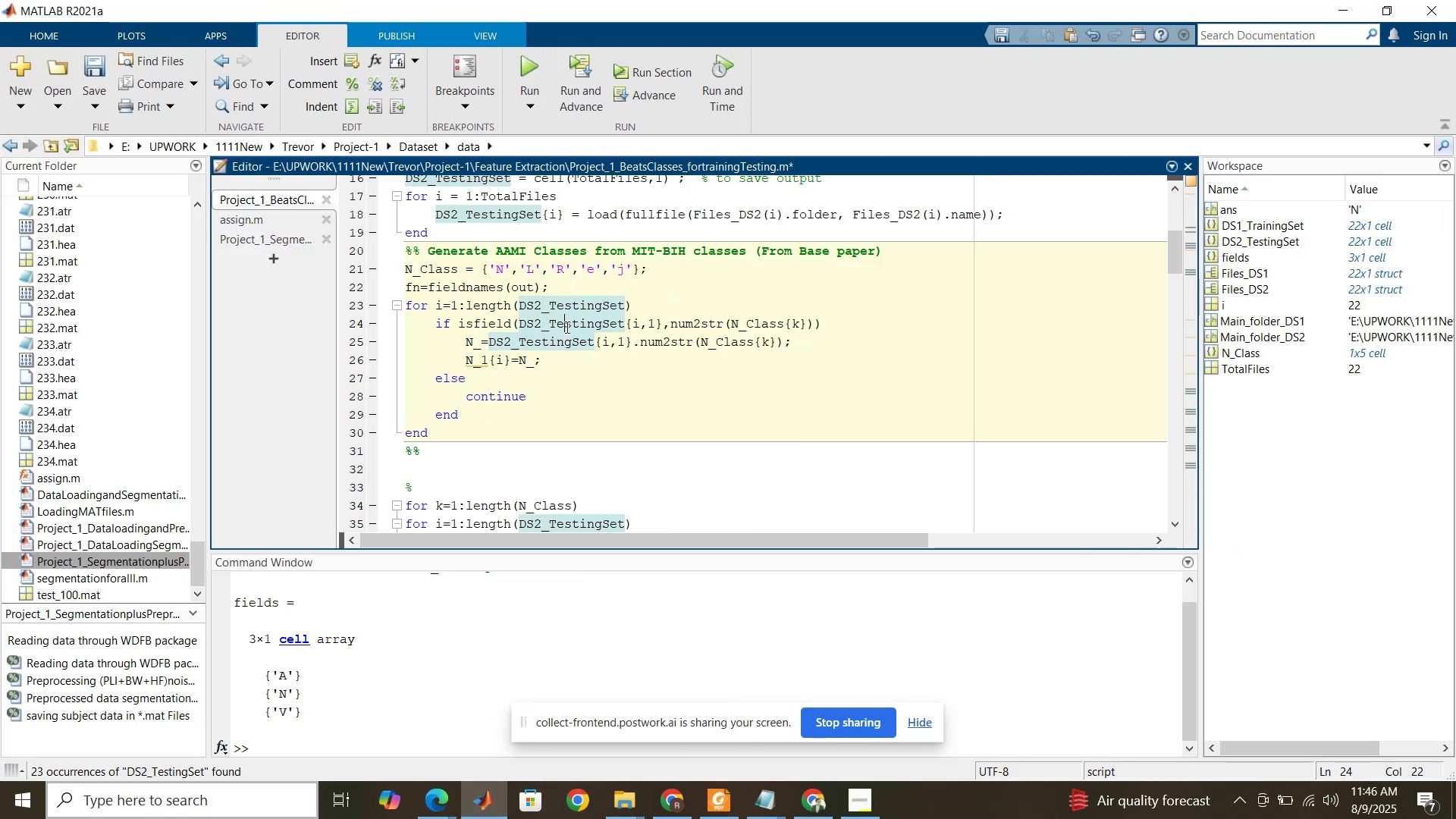 
double_click([566, 327])
 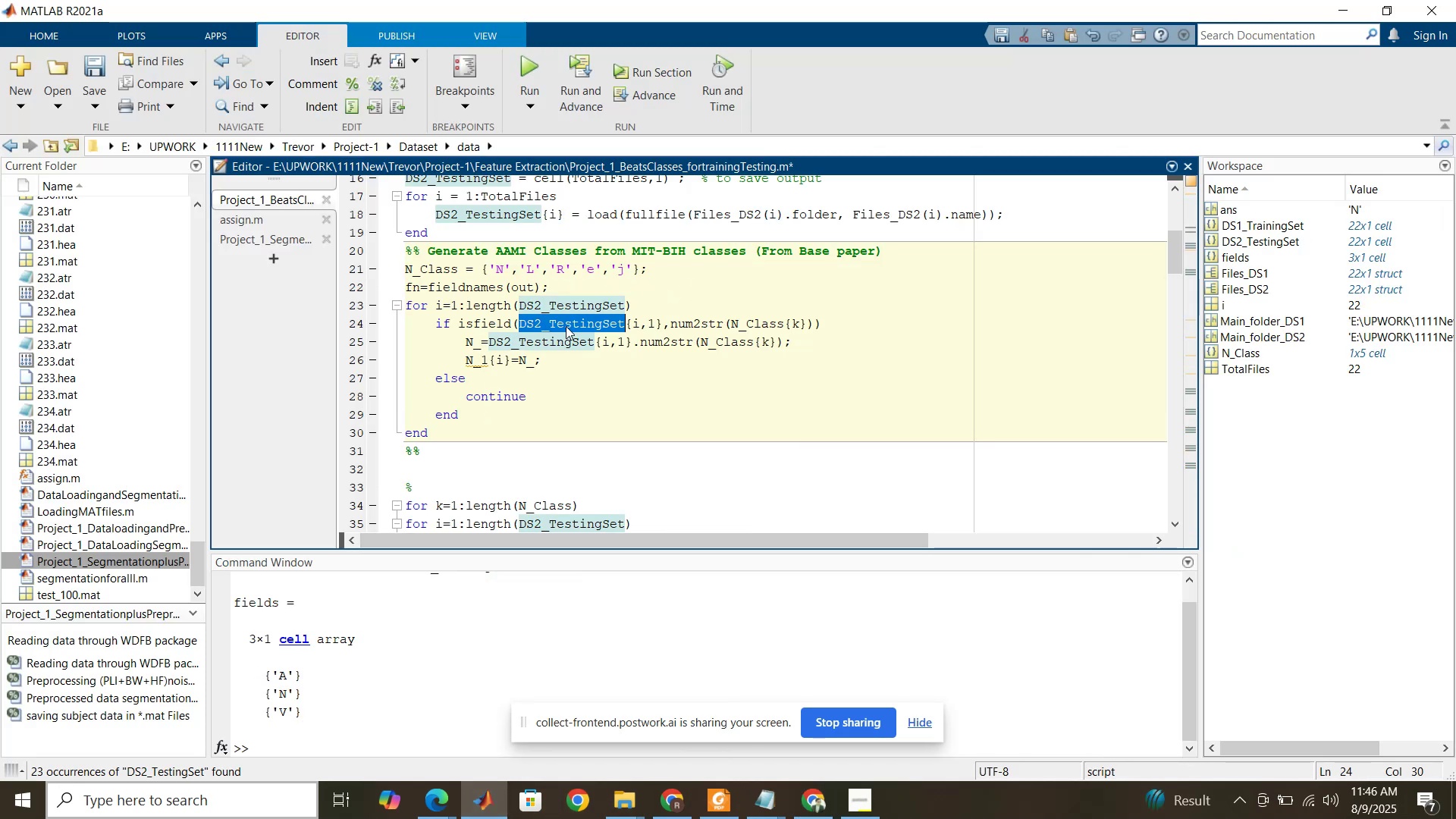 
scroll: coordinate [566, 326], scroll_direction: up, amount: 1.0
 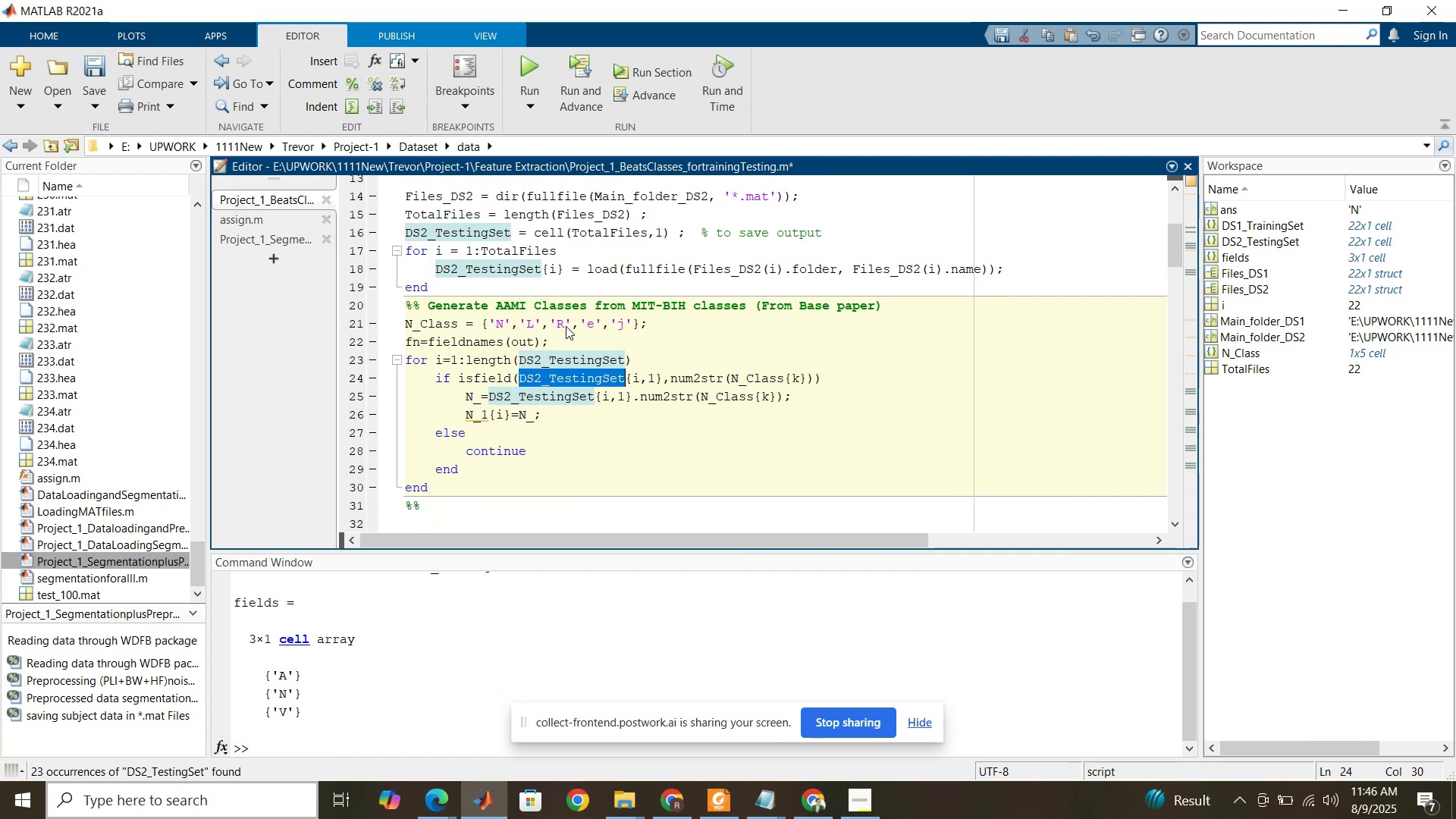 
scroll: coordinate [566, 326], scroll_direction: down, amount: 2.0
 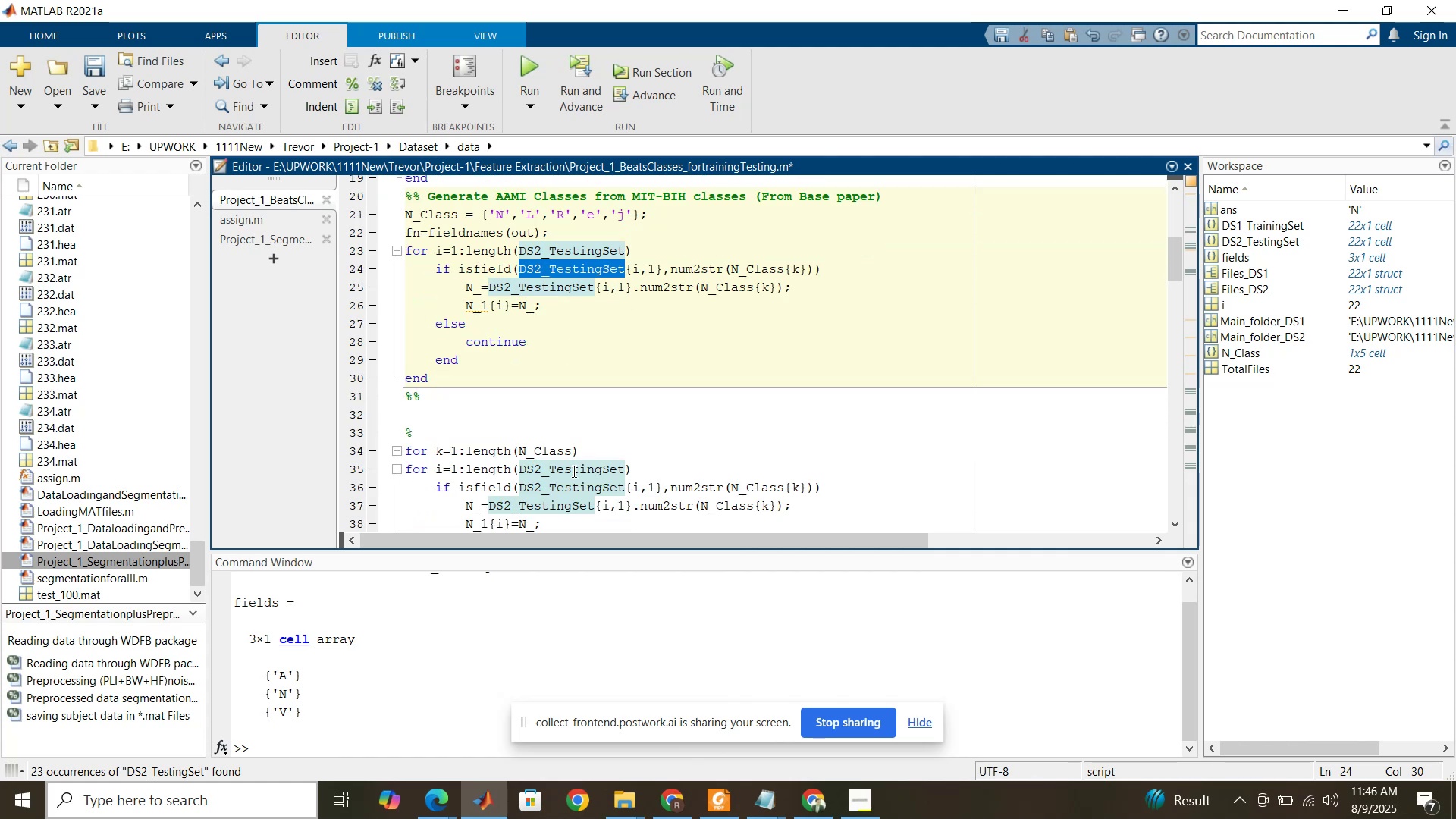 
double_click([573, 471])
 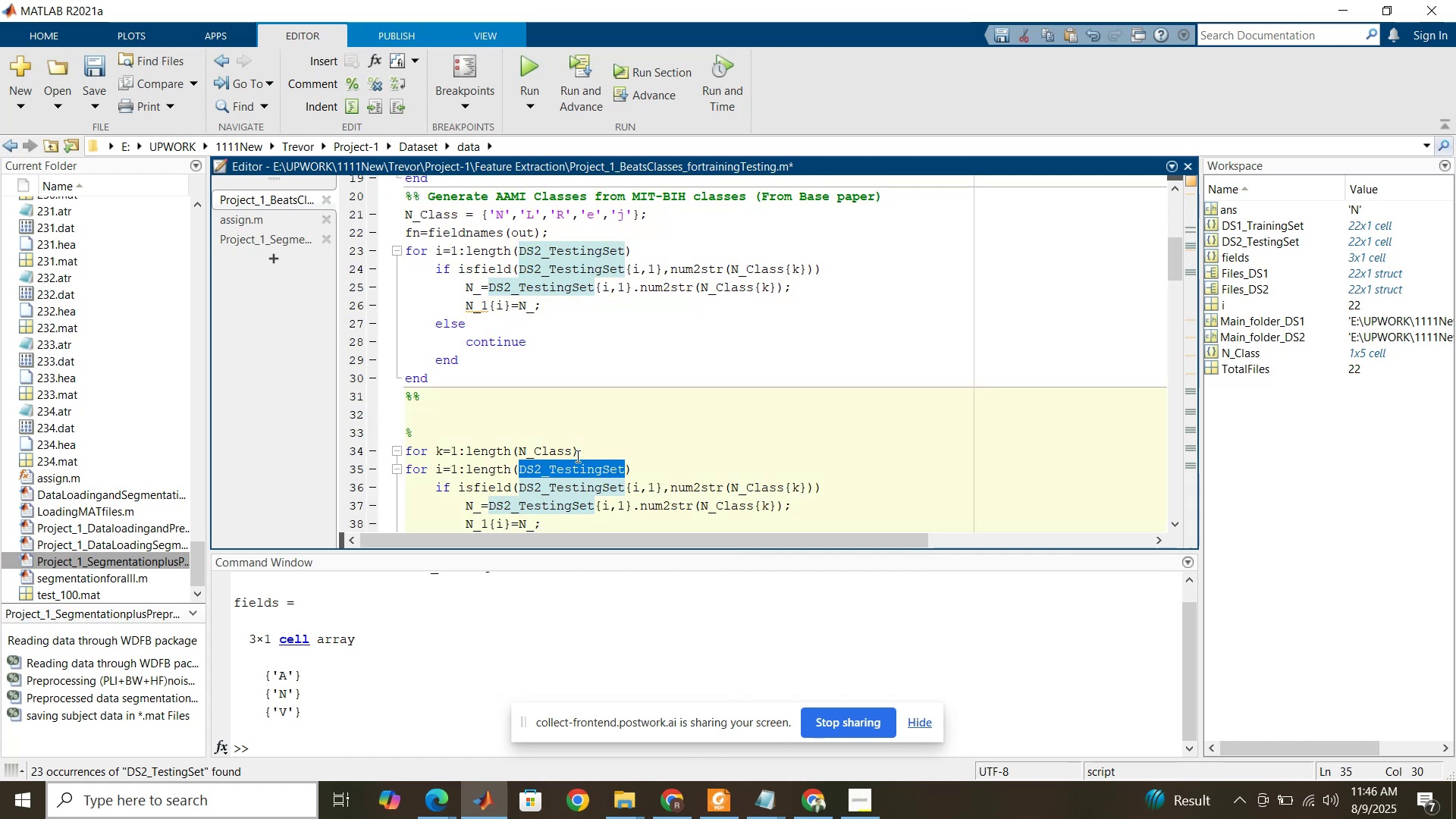 
scroll: coordinate [576, 456], scroll_direction: down, amount: 4.0
 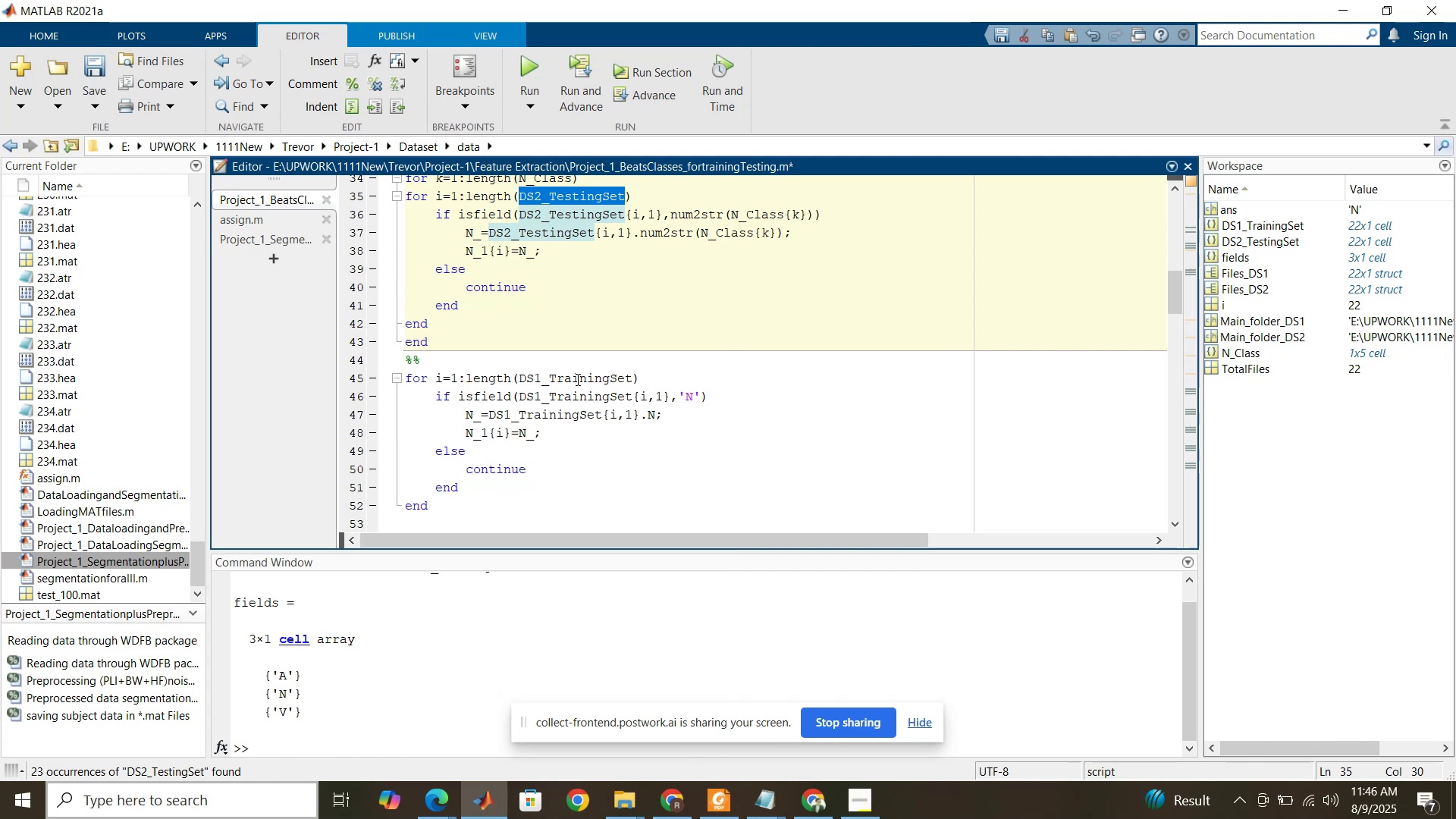 
double_click([576, 379])
 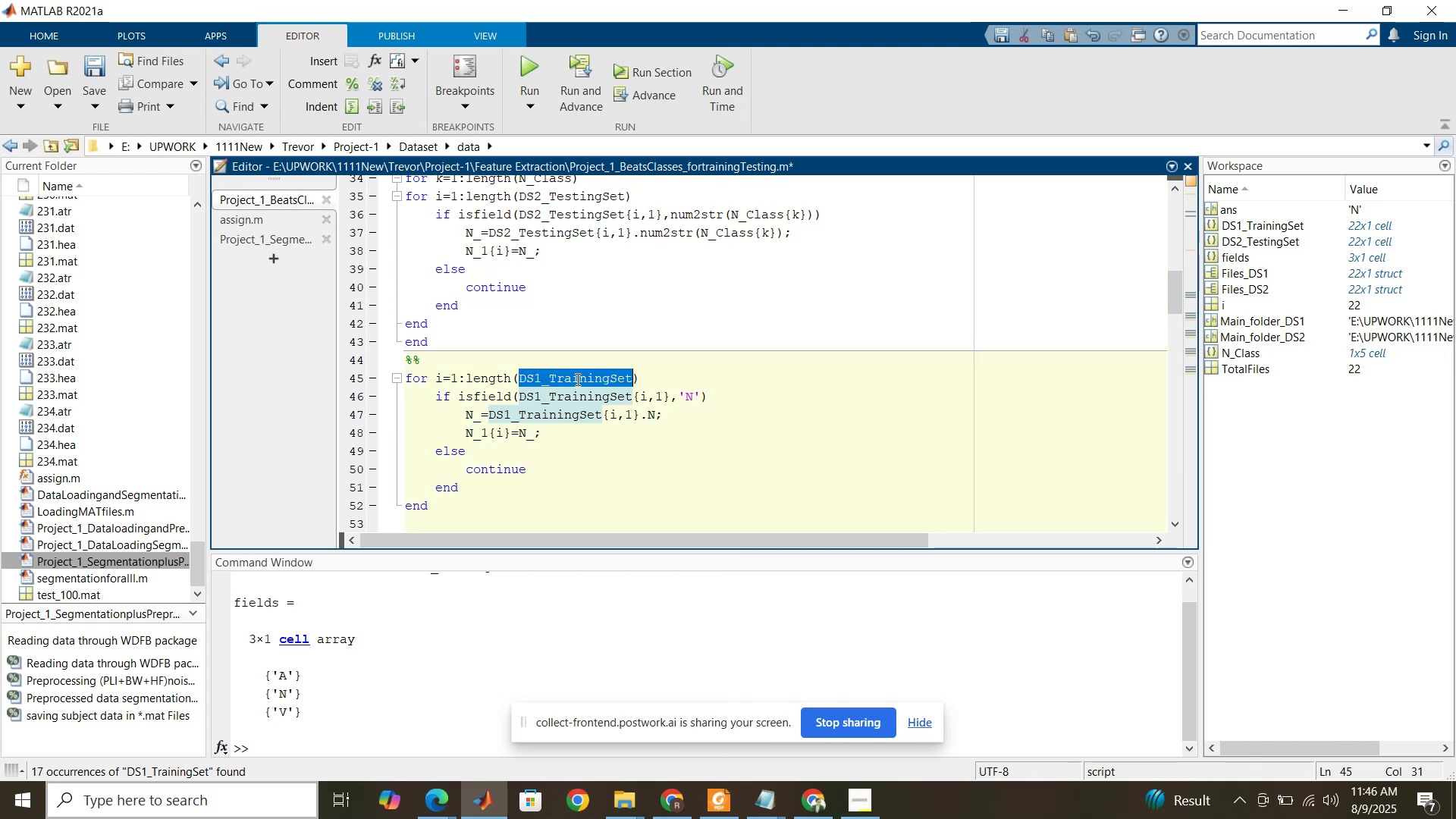 
key(Control+C)
 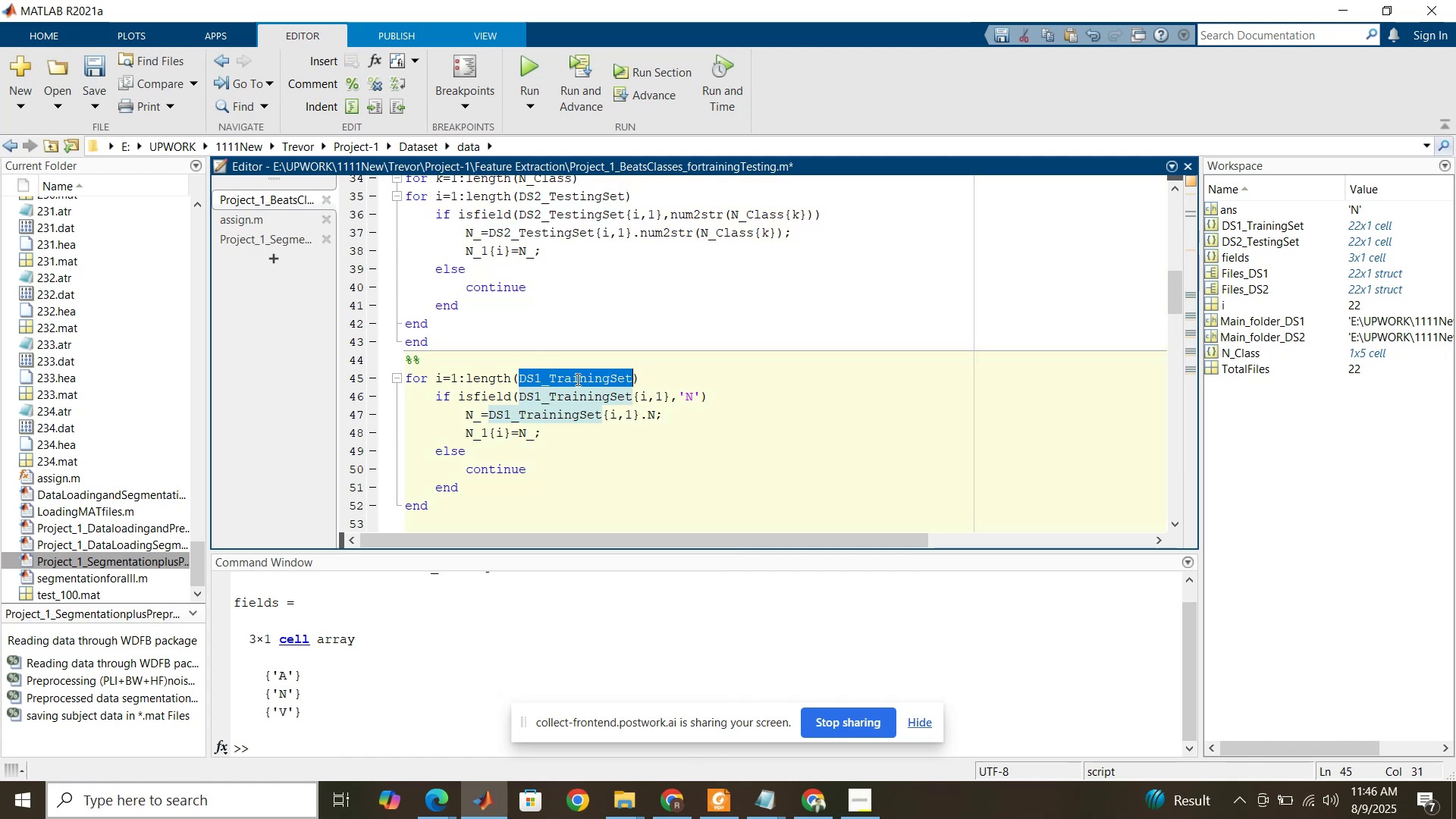 
scroll: coordinate [576, 379], scroll_direction: up, amount: 7.0
 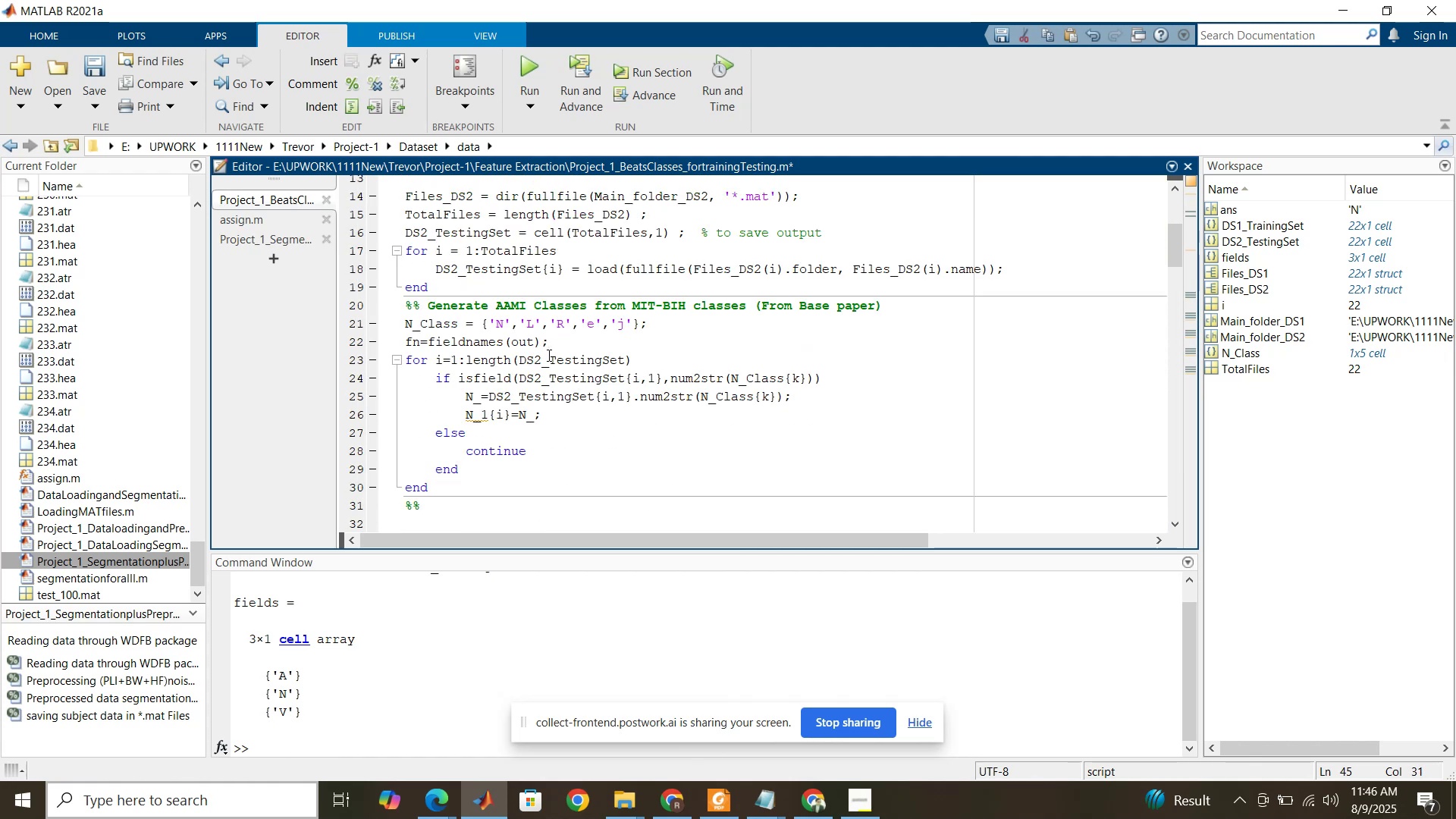 
double_click([570, 360])
 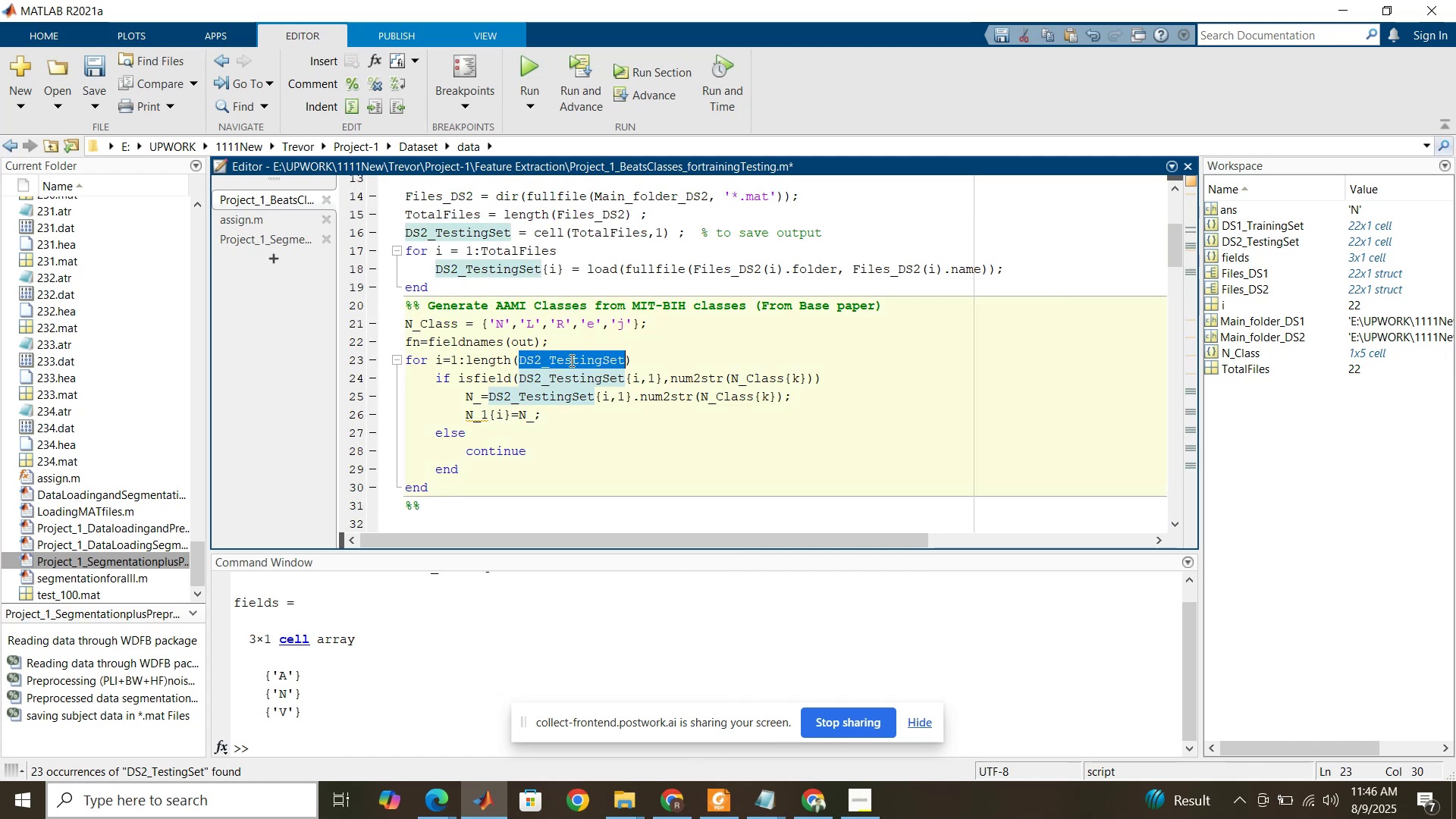 
key(Control+V)
 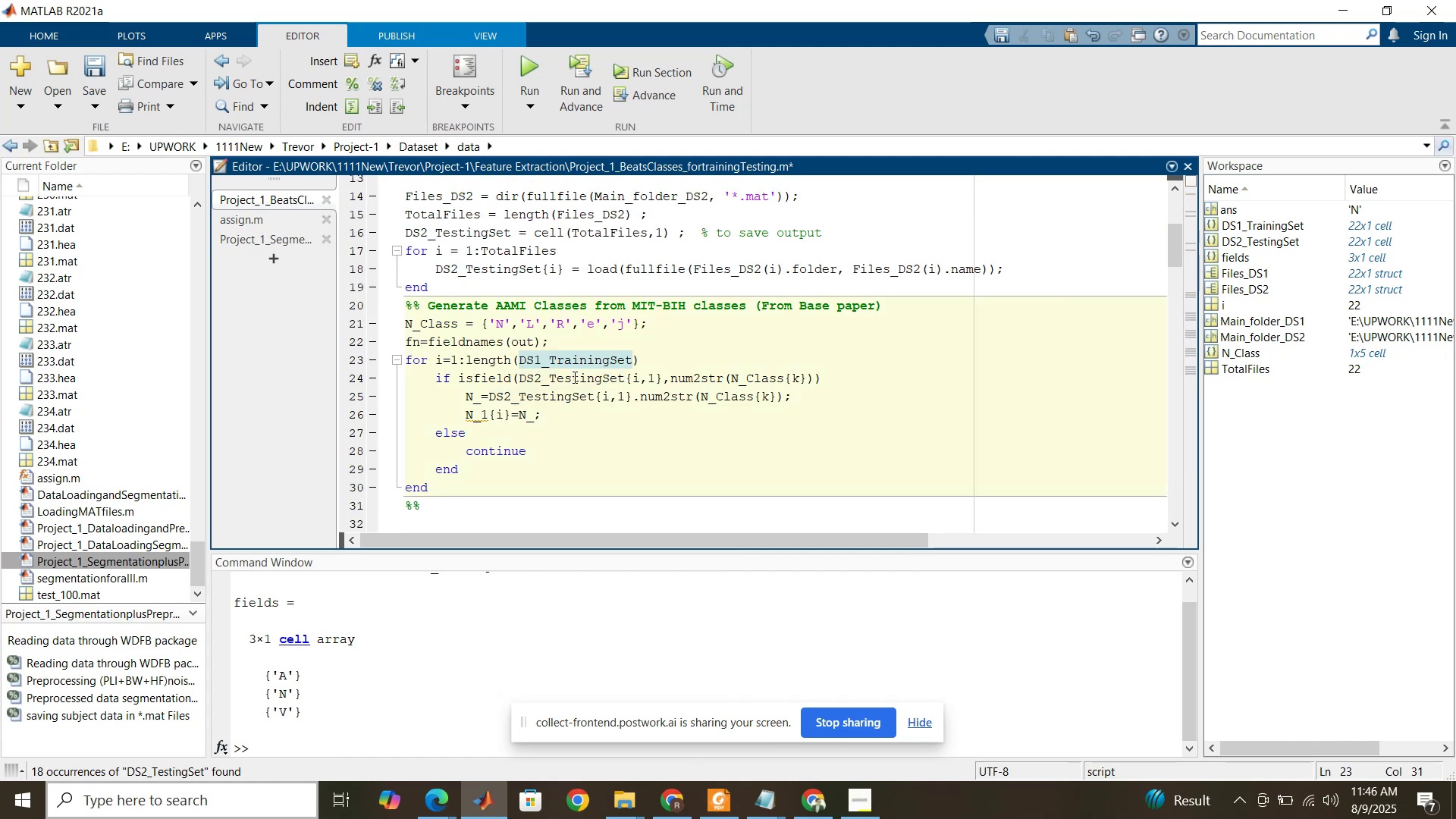 
double_click([573, 377])
 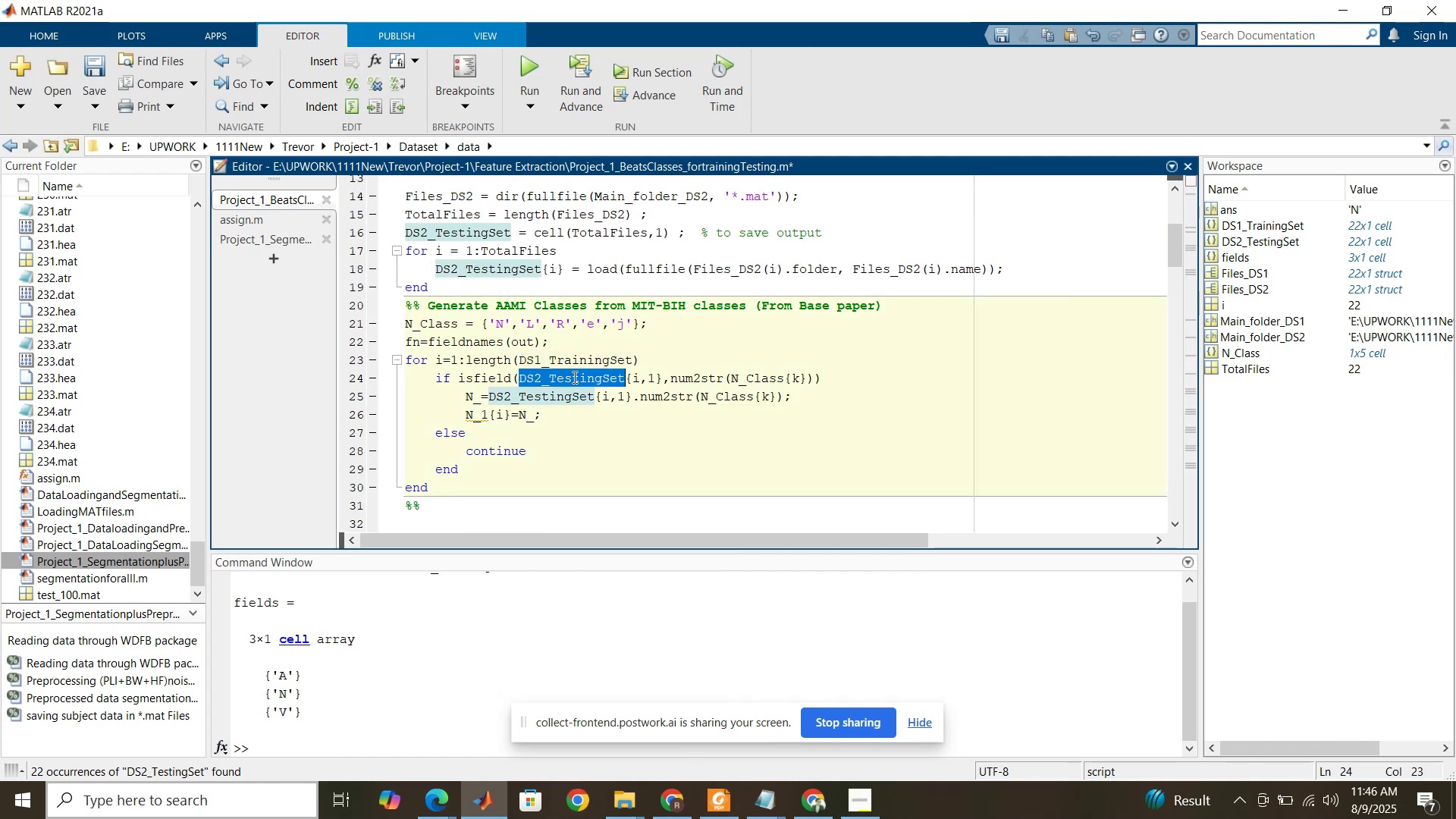 
key(Control+V)
 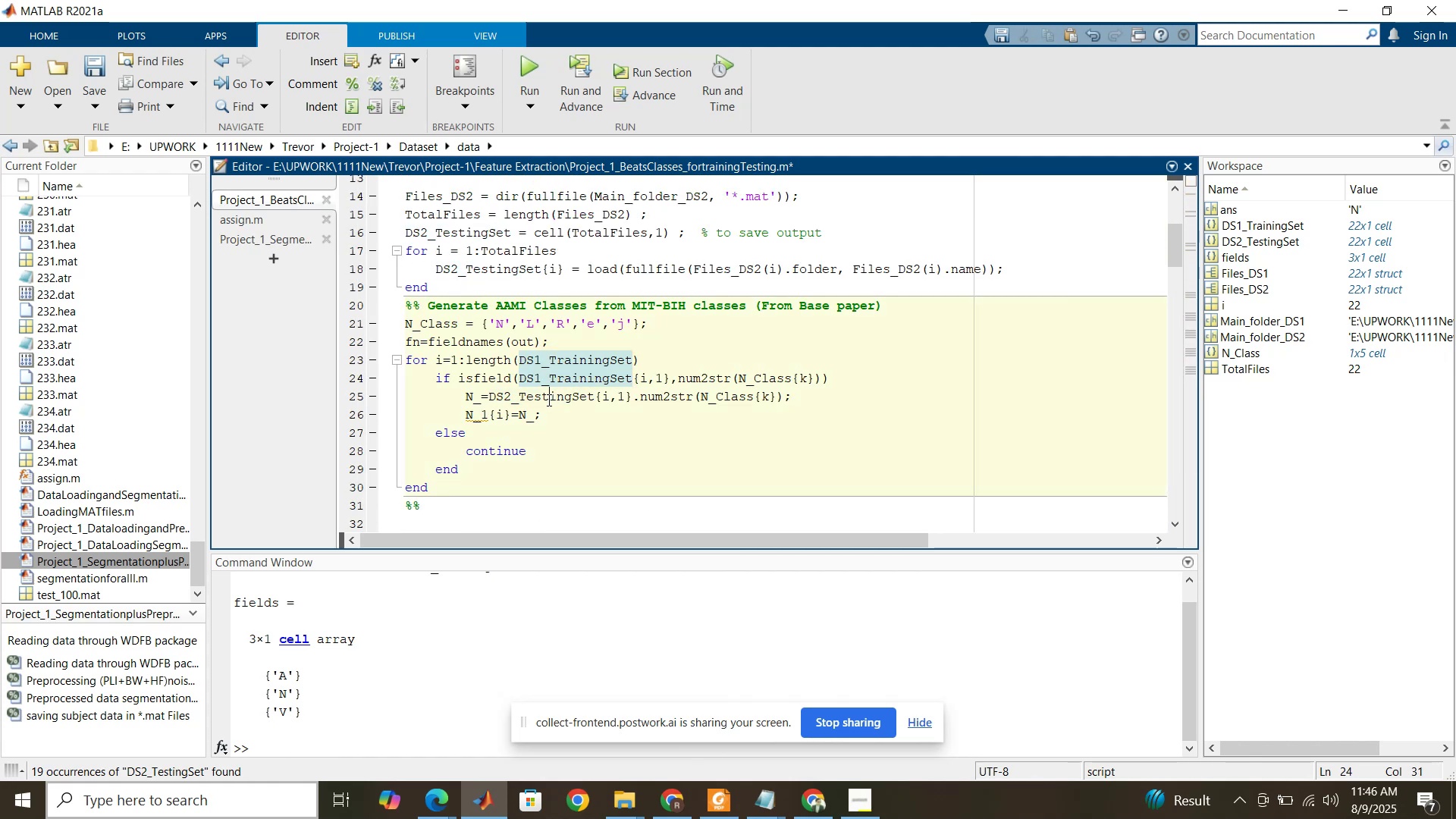 
double_click([548, 400])
 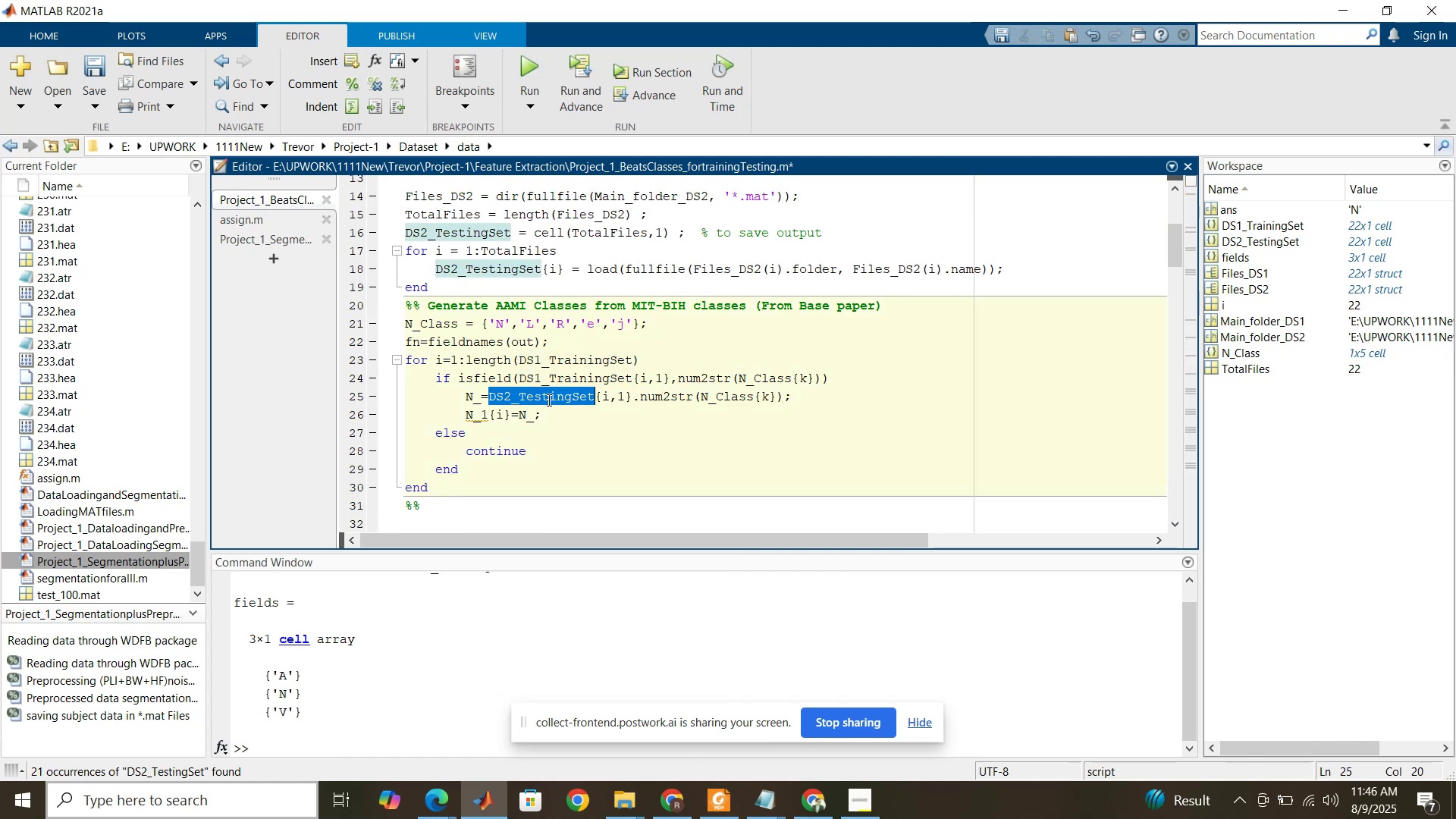 
key(Control+V)
 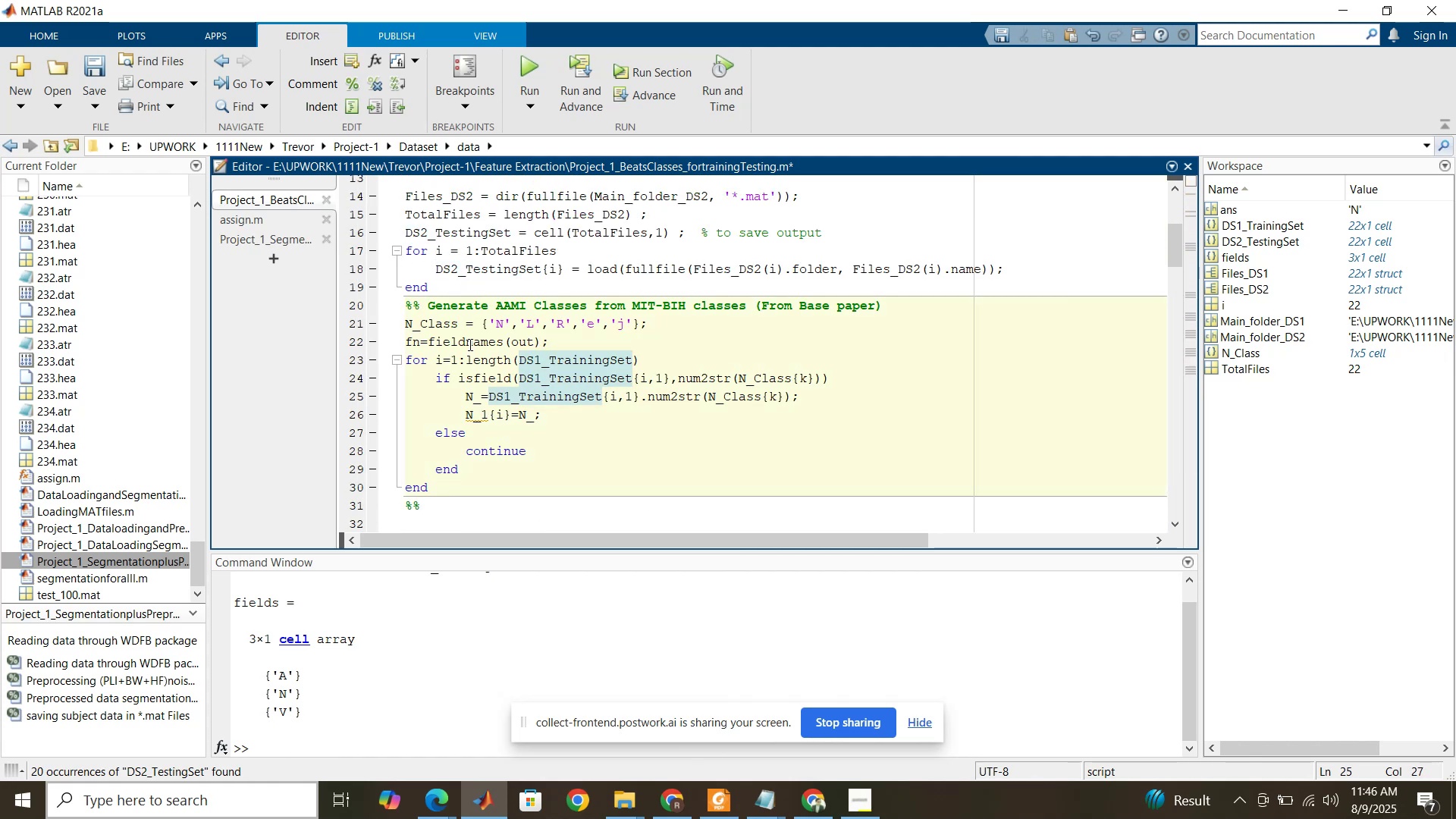 
double_click([469, 344])
 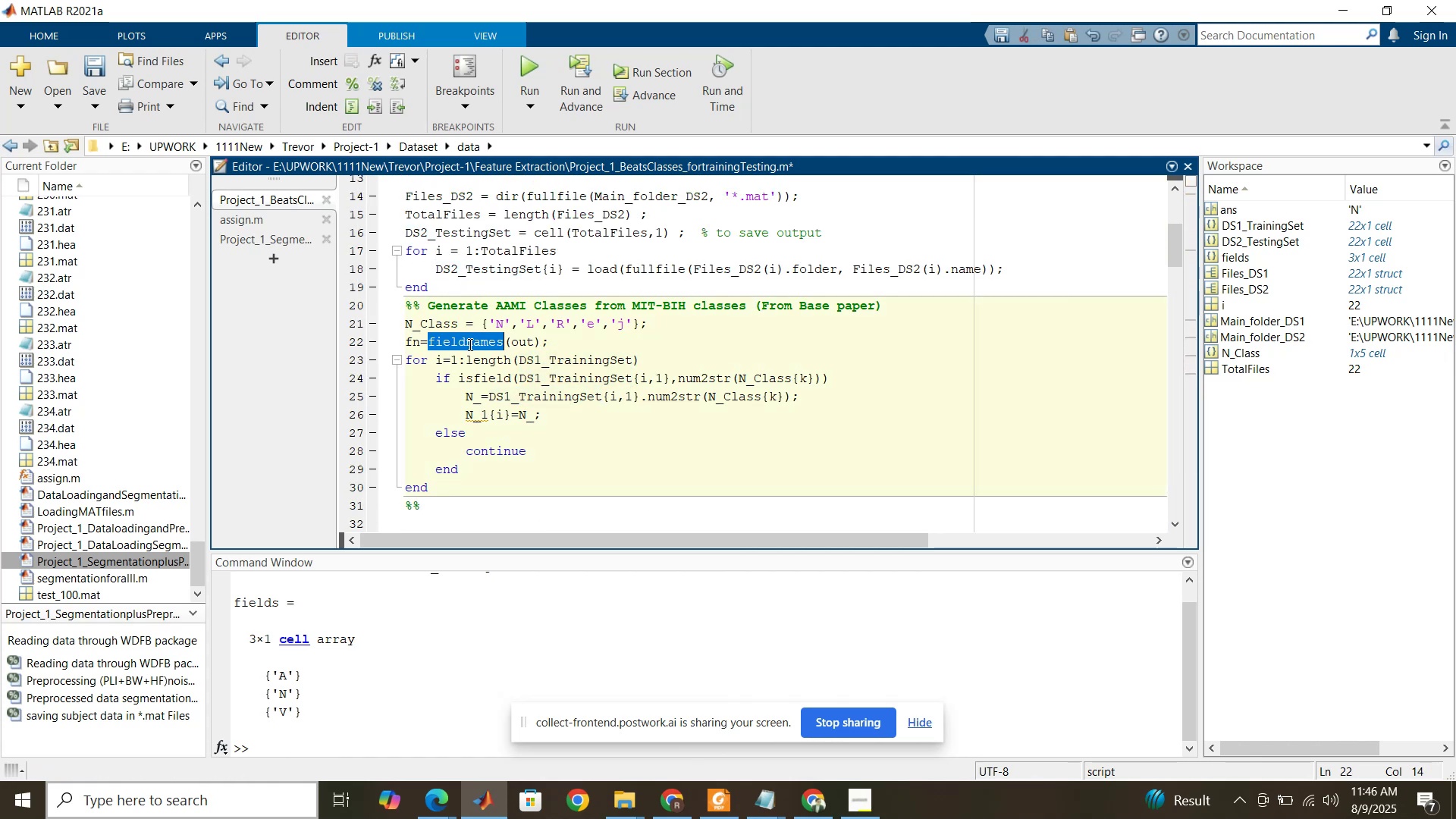 
key(Control+V)
 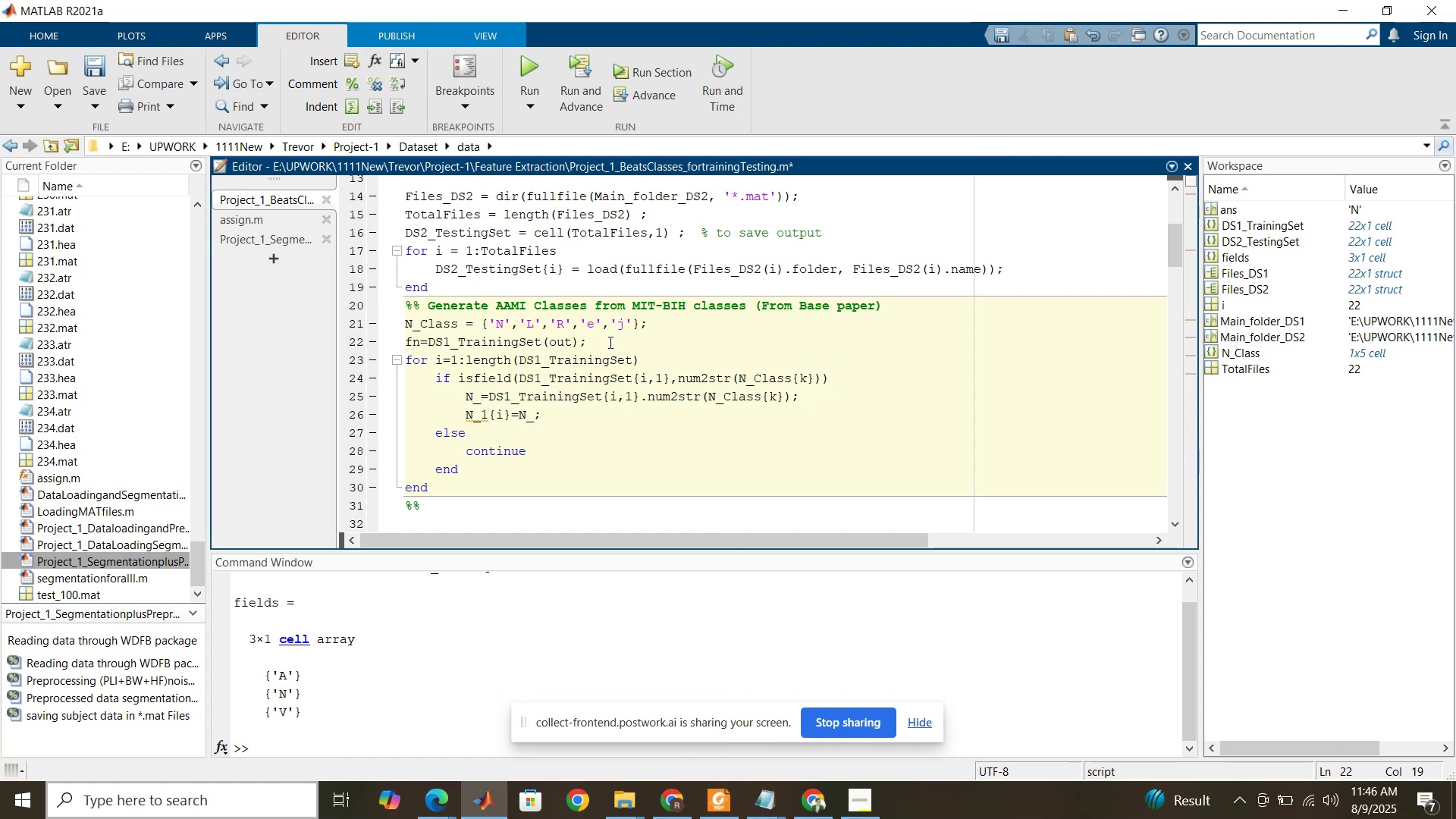 
left_click([609, 342])
 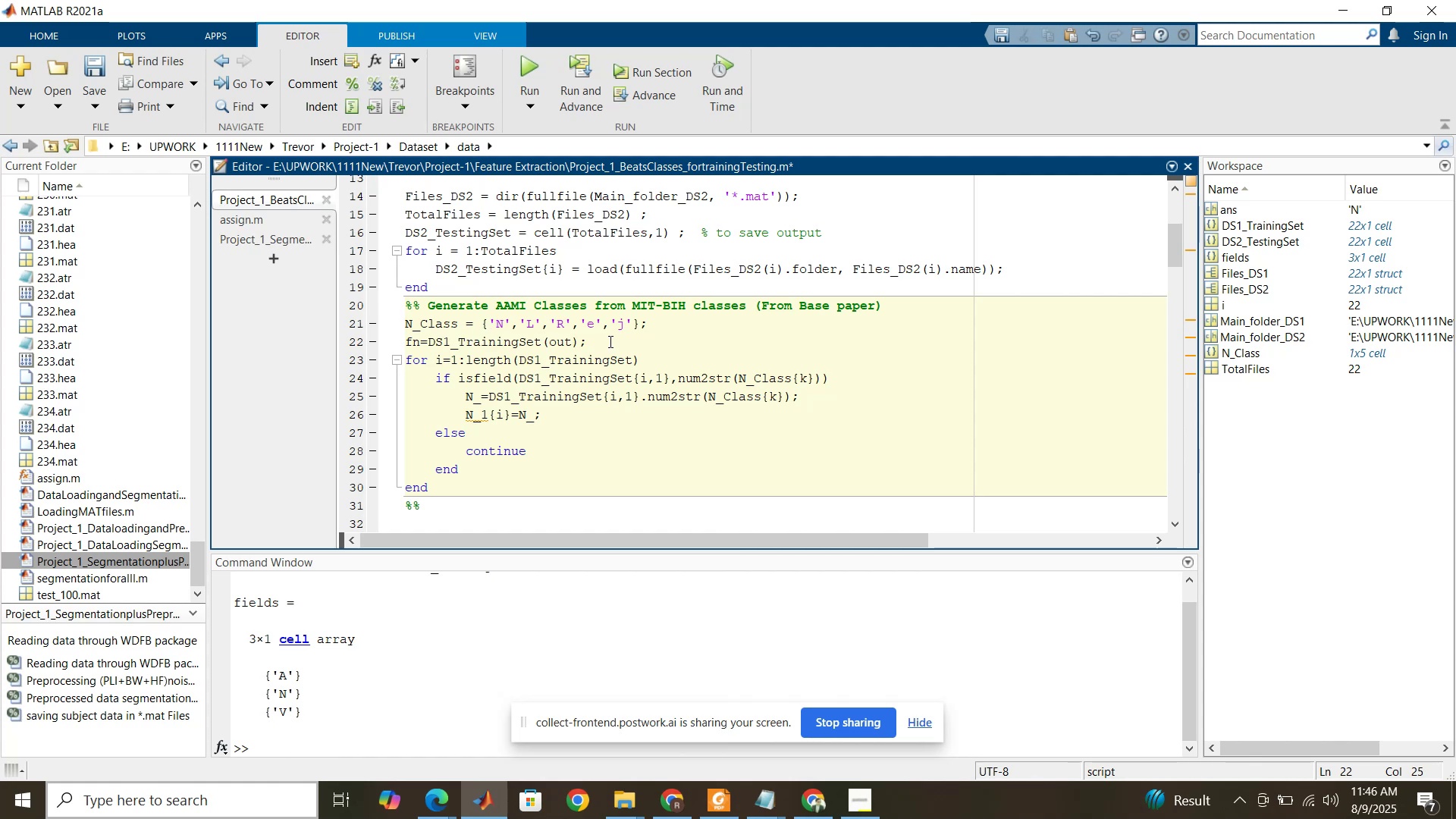 
wait(12.46)
 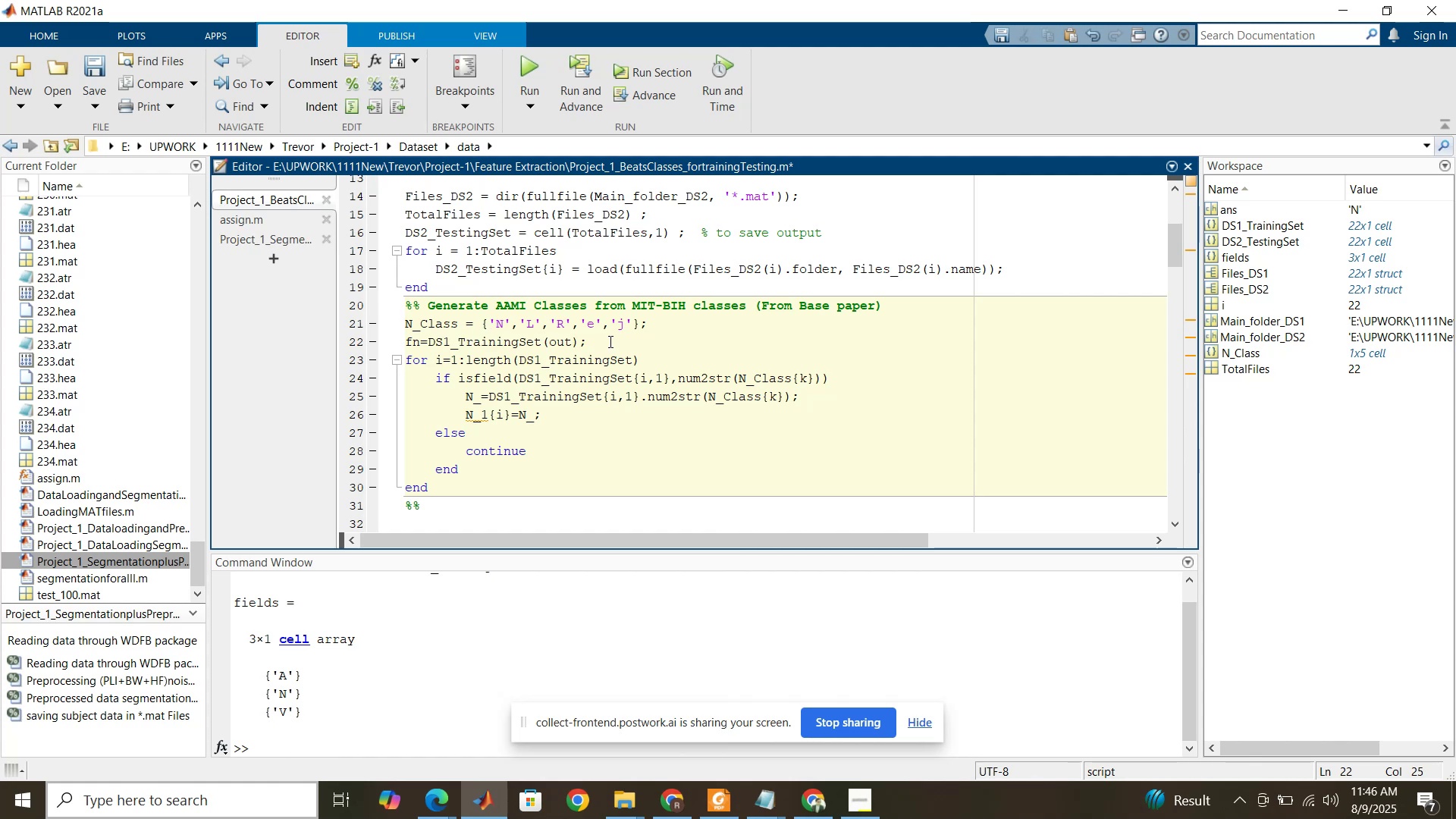 
mouse_move([682, 802])
 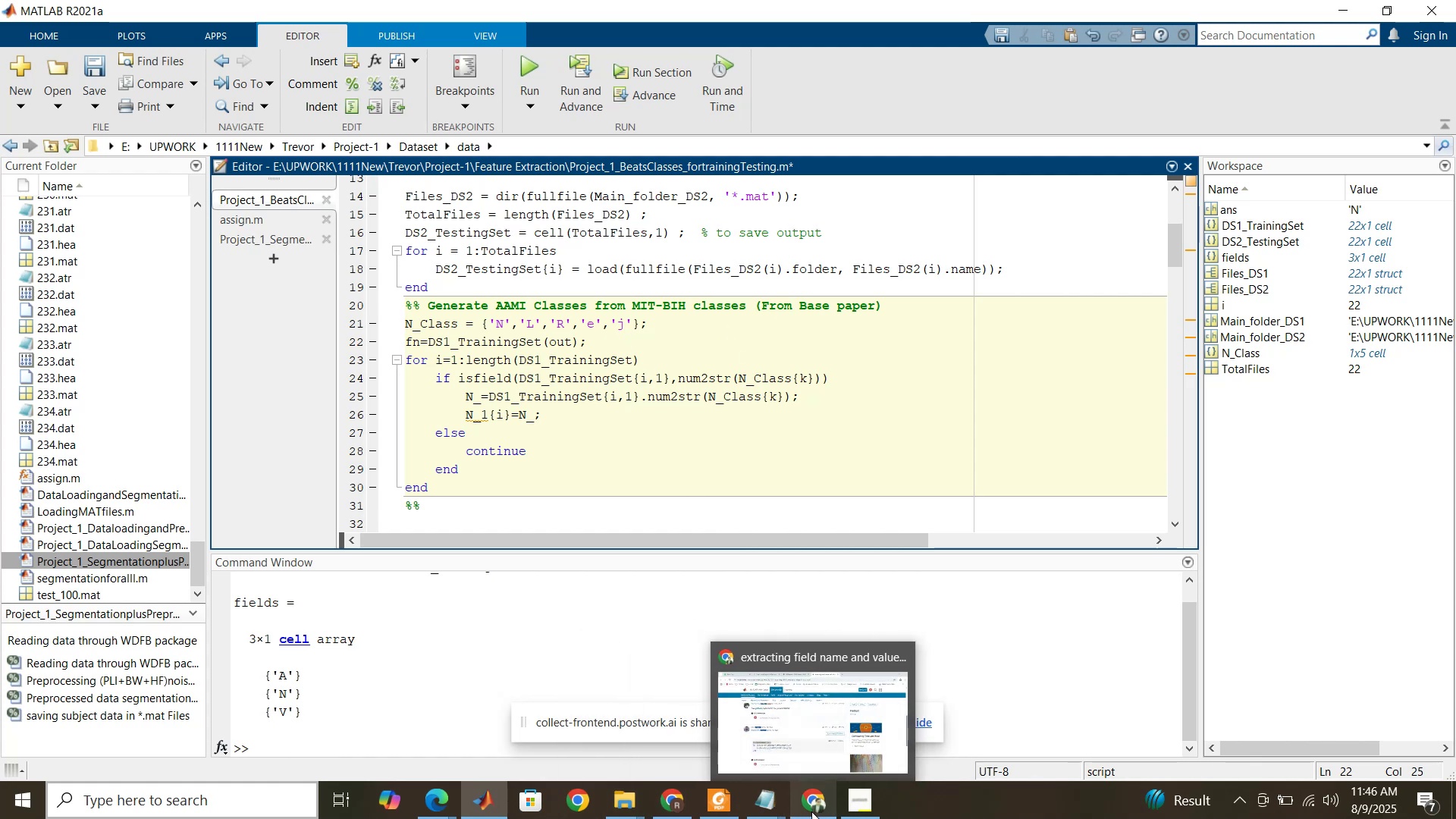 
left_click([811, 811])
 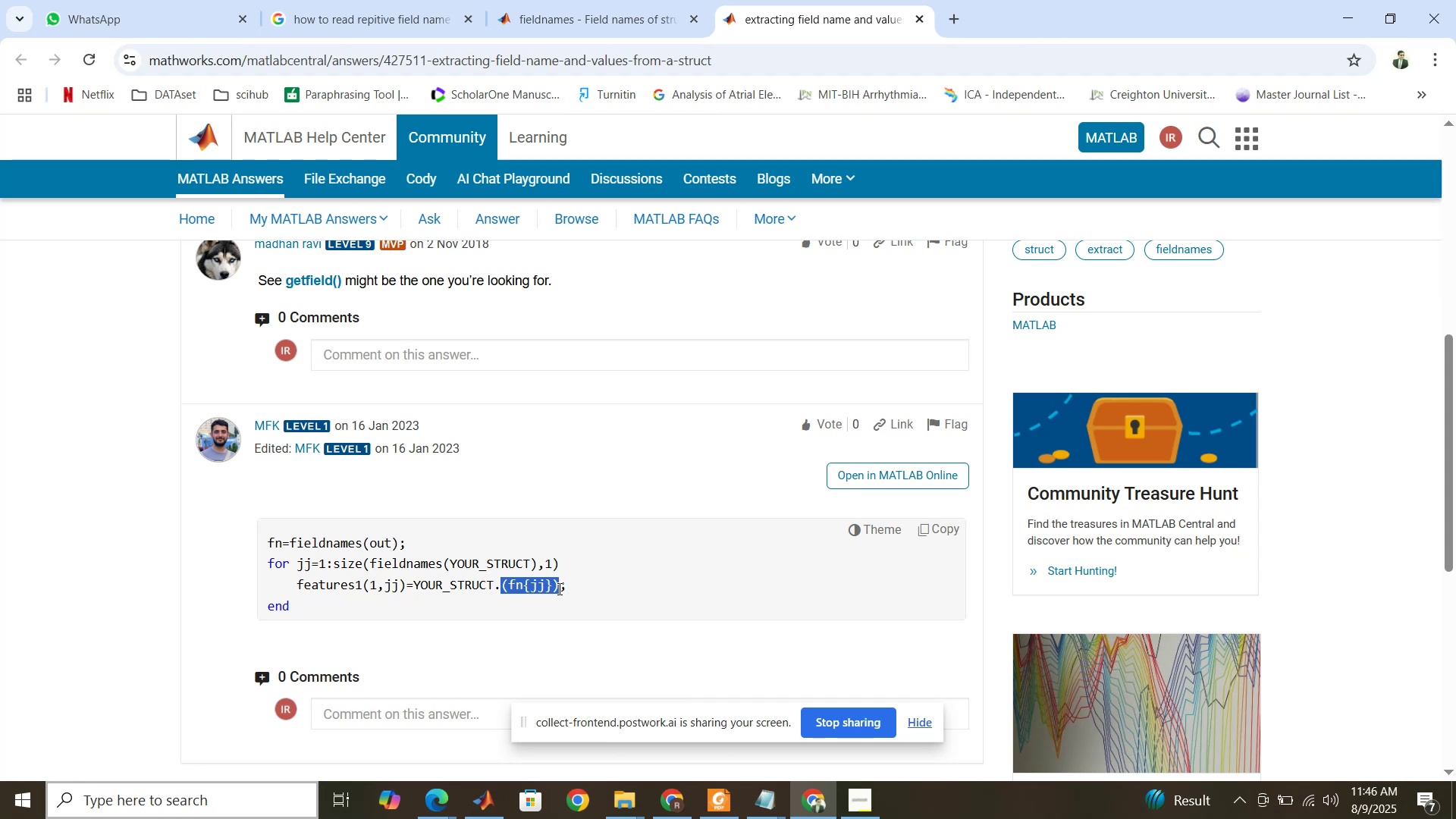 
wait(5.81)
 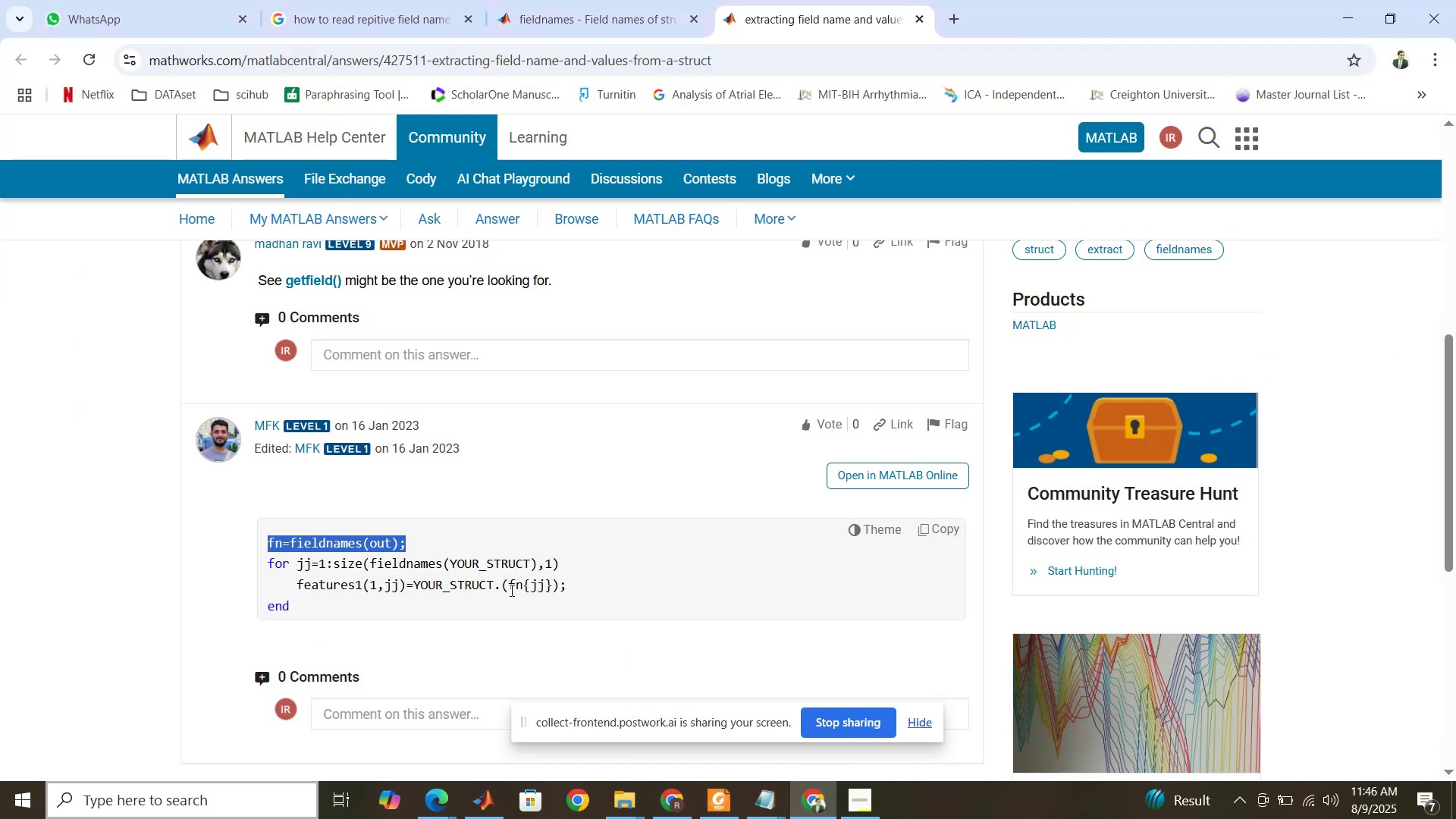 
key(Control+C)
 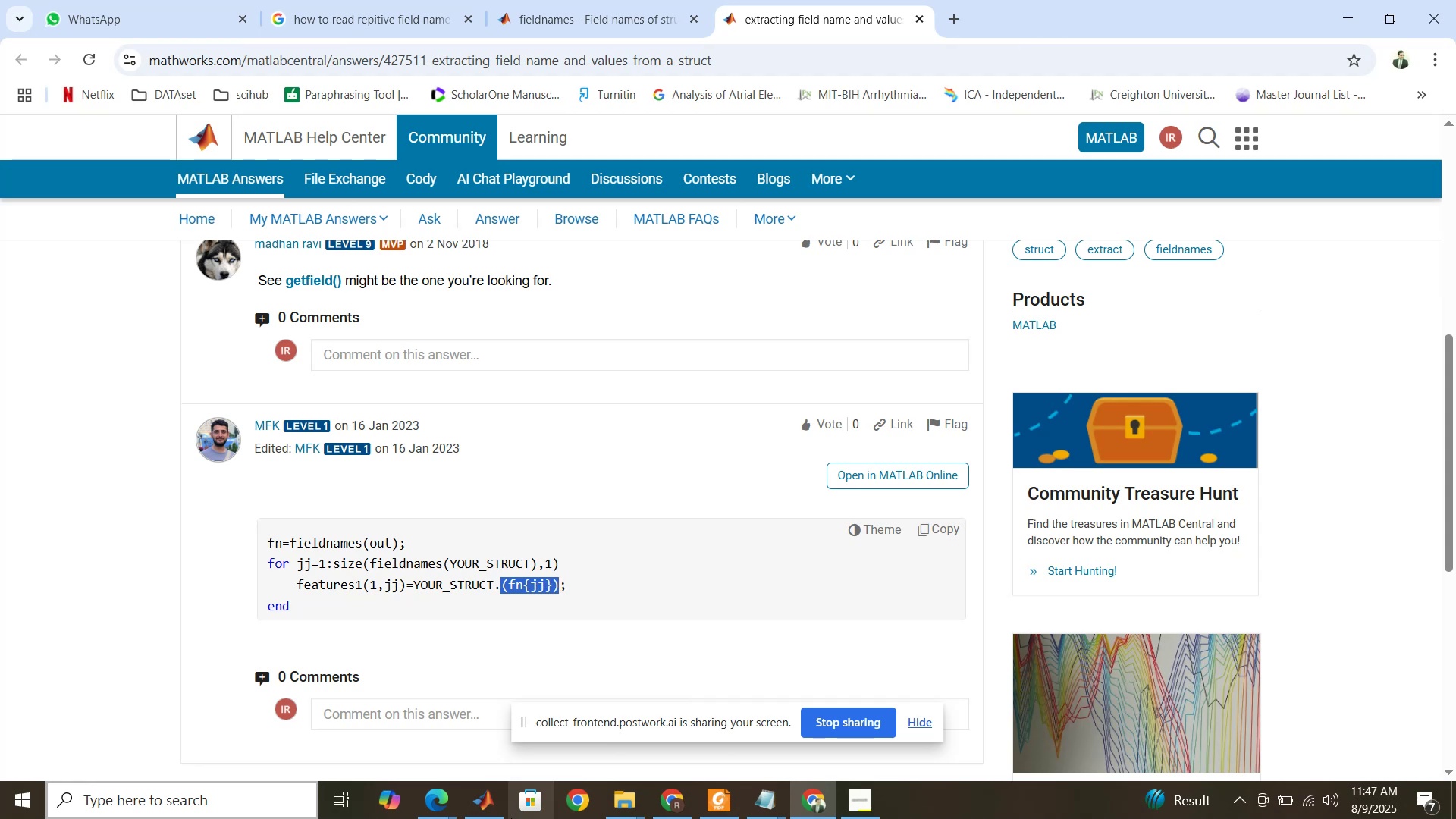 
left_click([498, 817])
 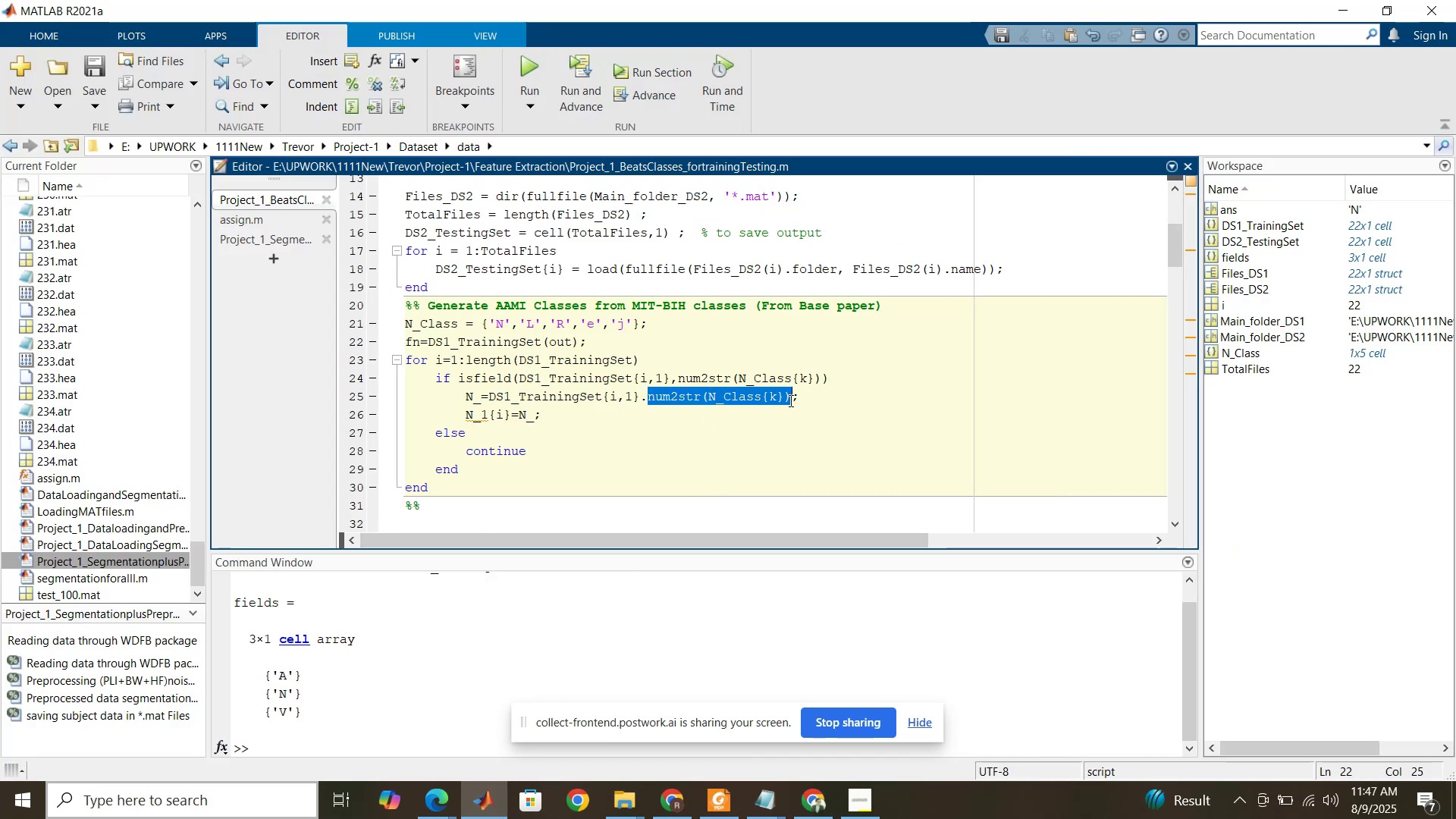 
wait(7.78)
 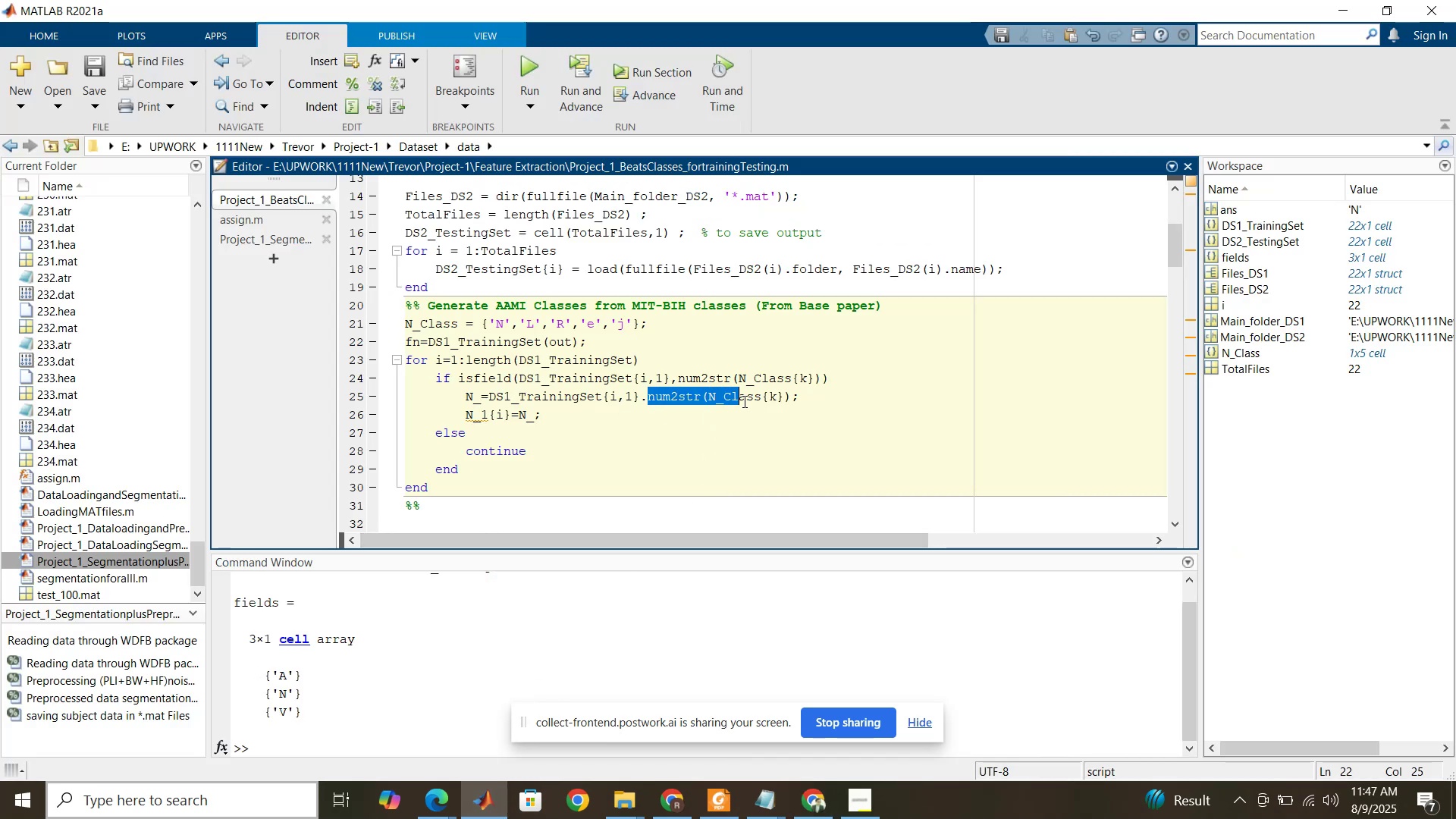 
key(Control+V)
 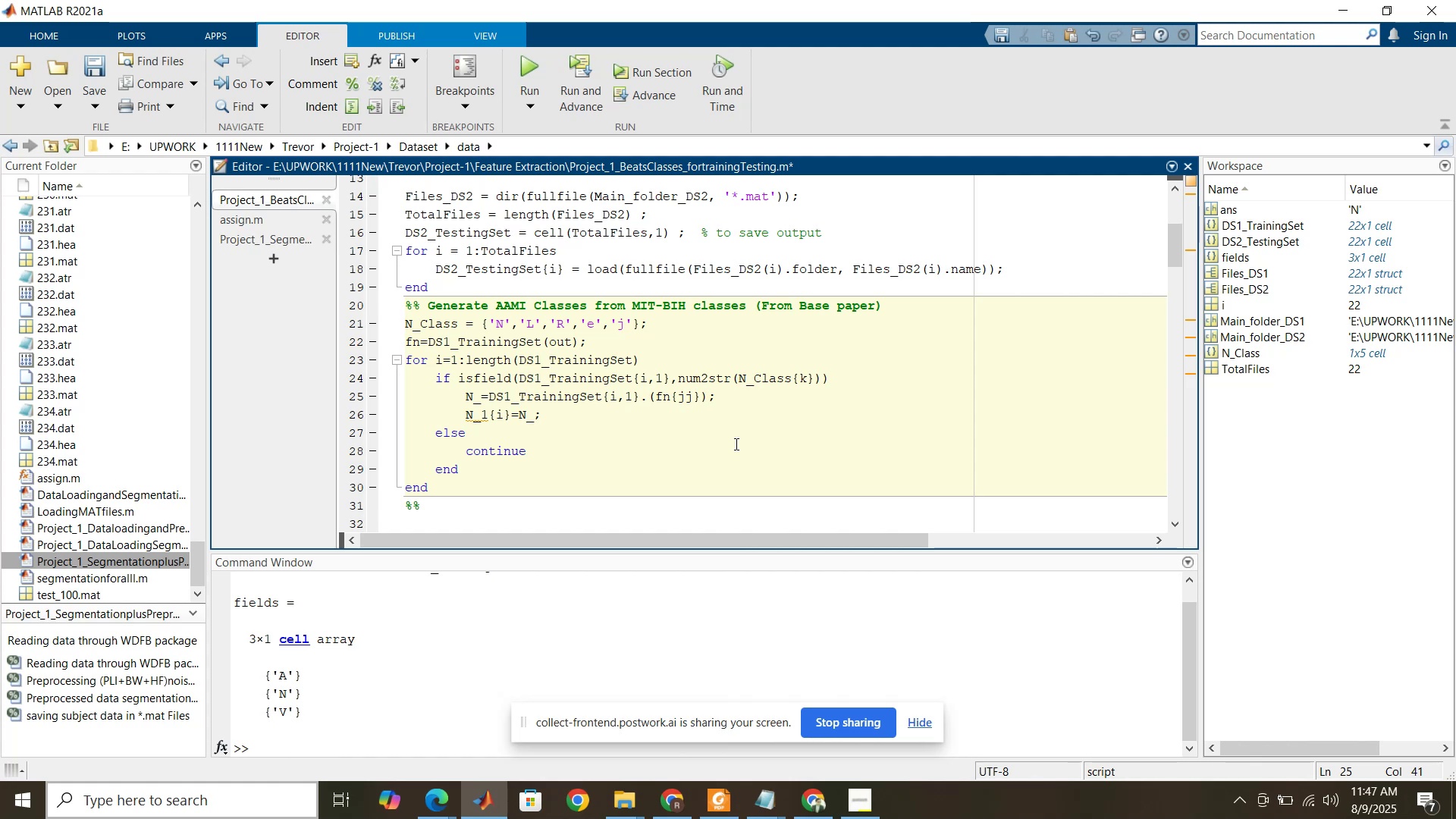 
wait(15.68)
 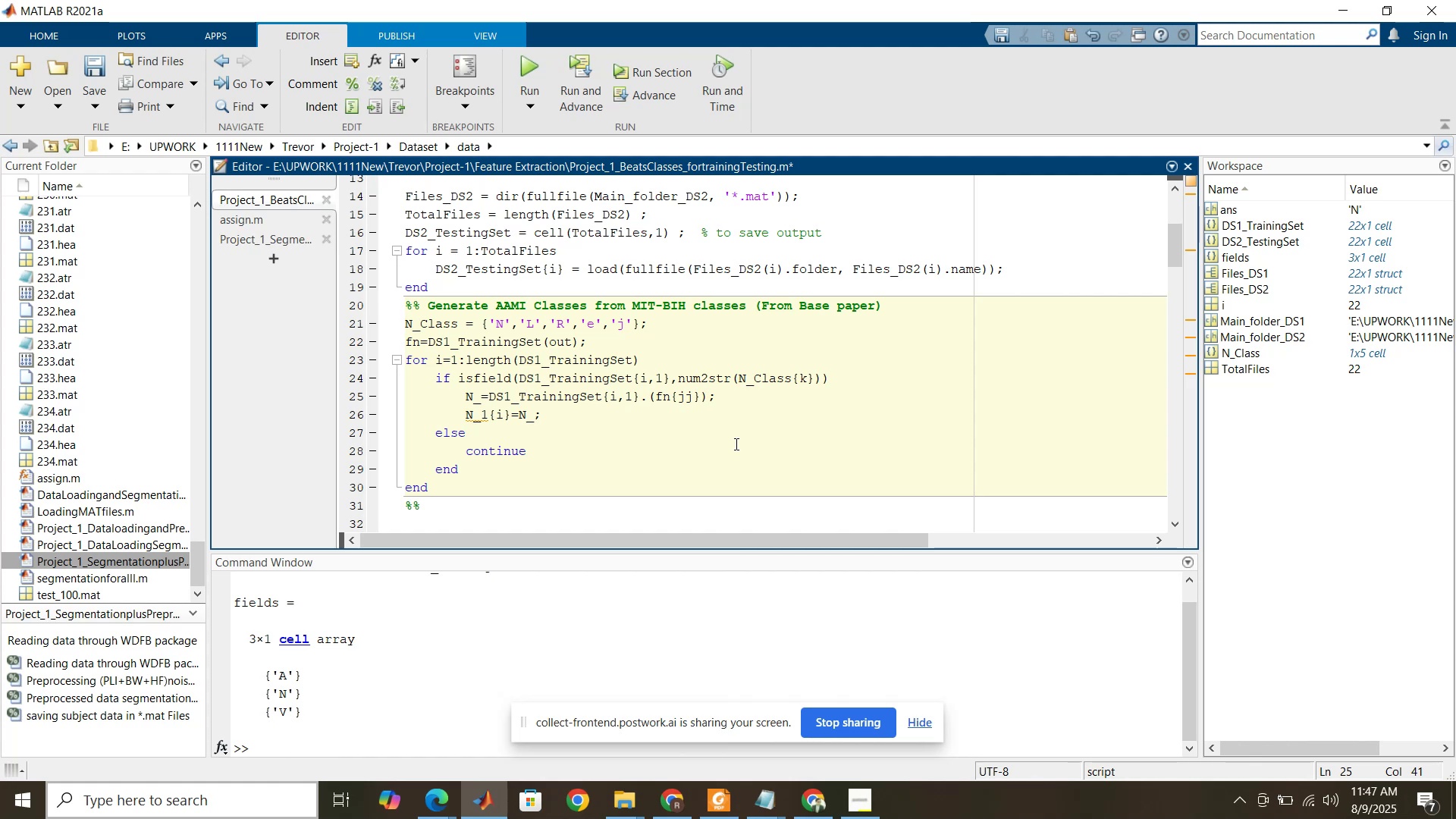 
key(I)
 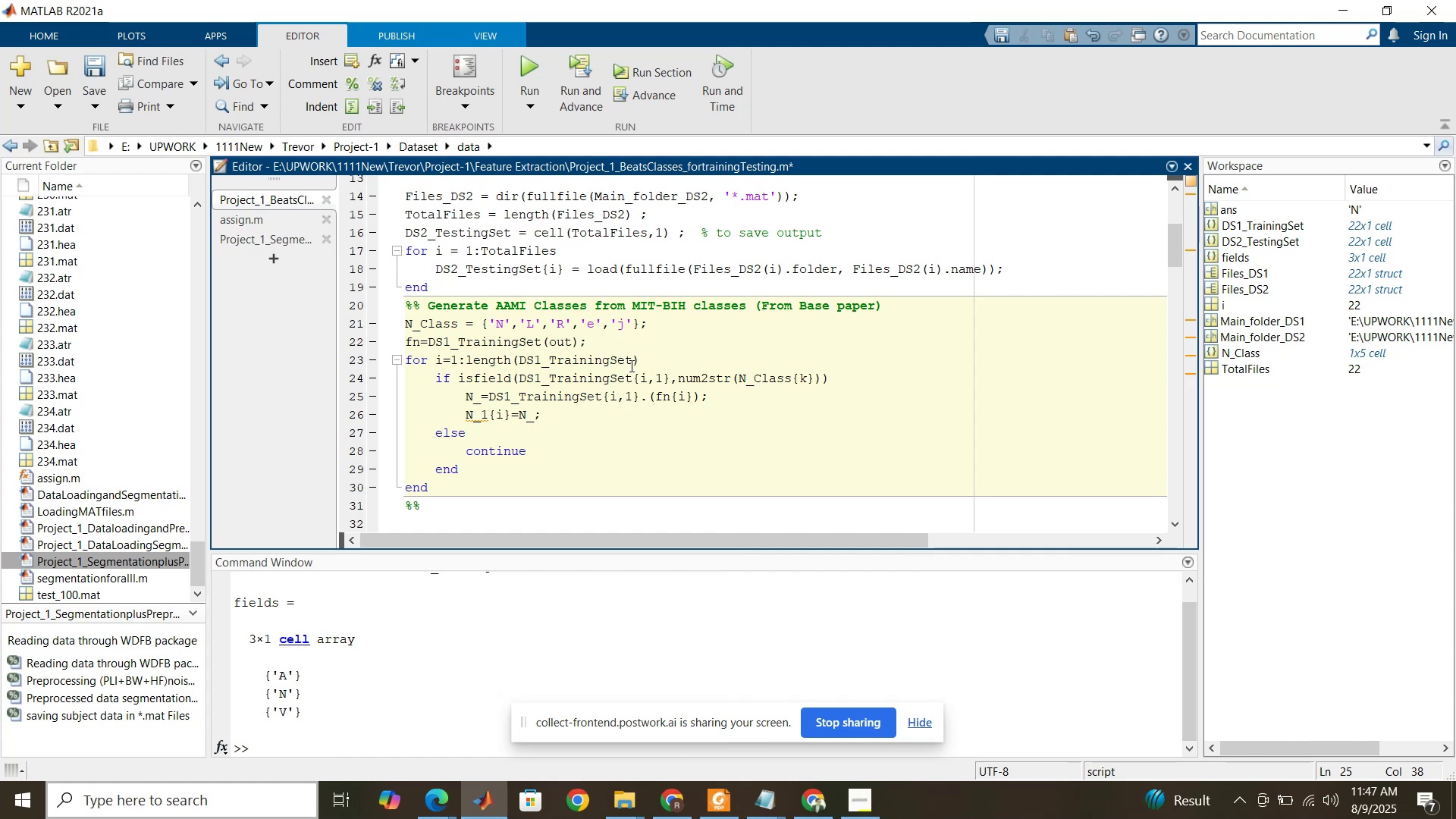 
wait(28.39)
 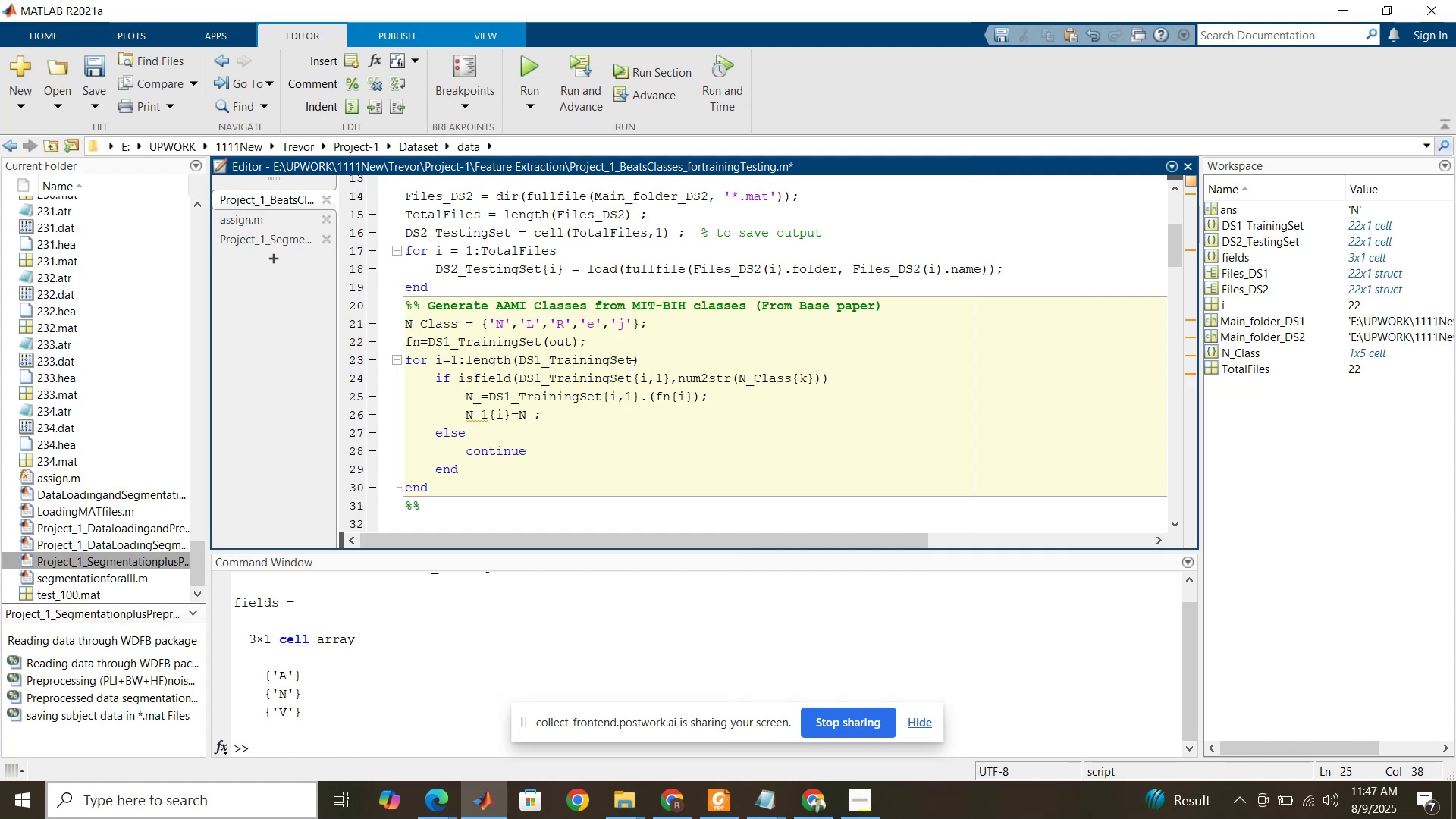 
key(1)
 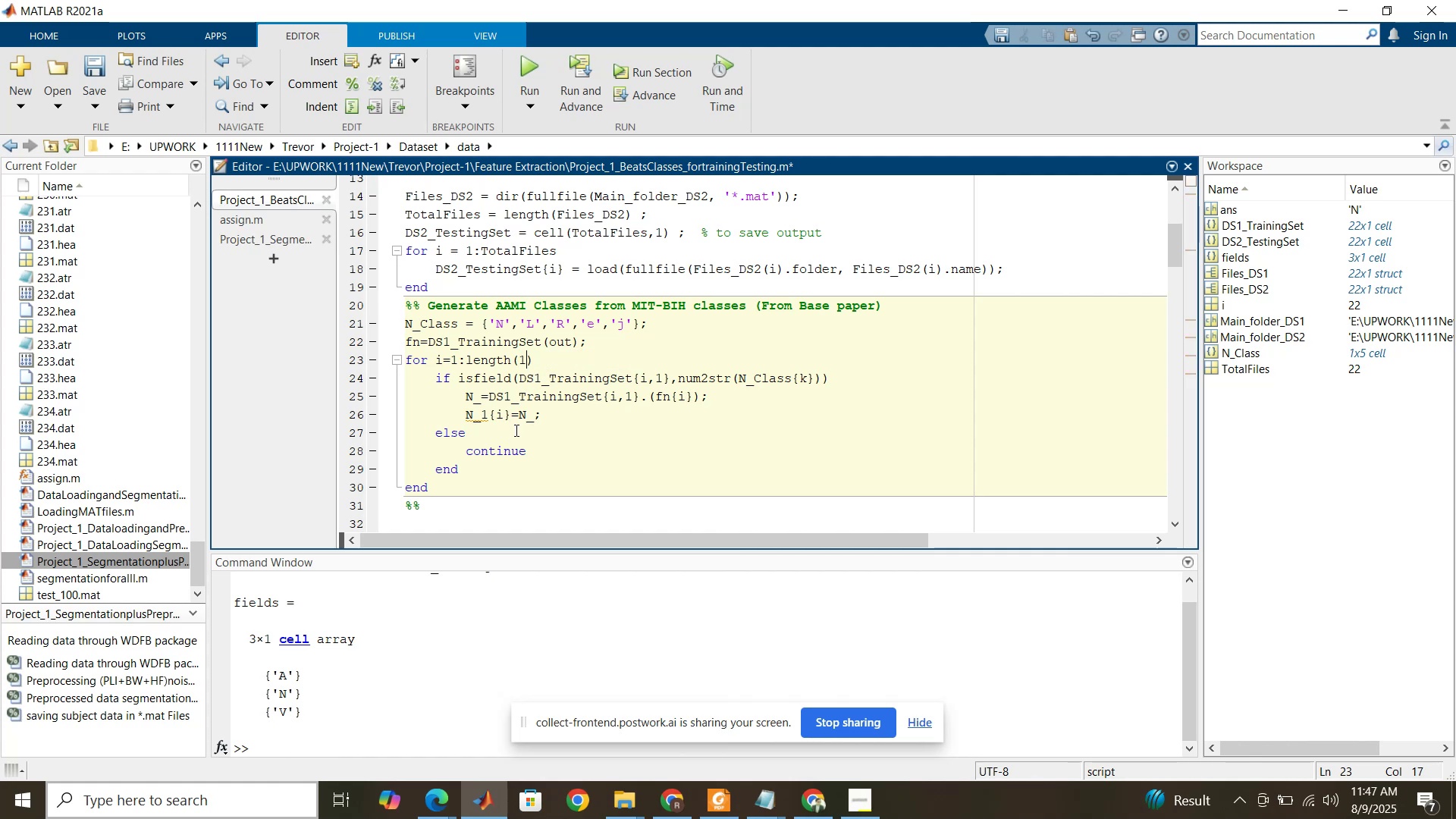 
left_click([521, 427])
 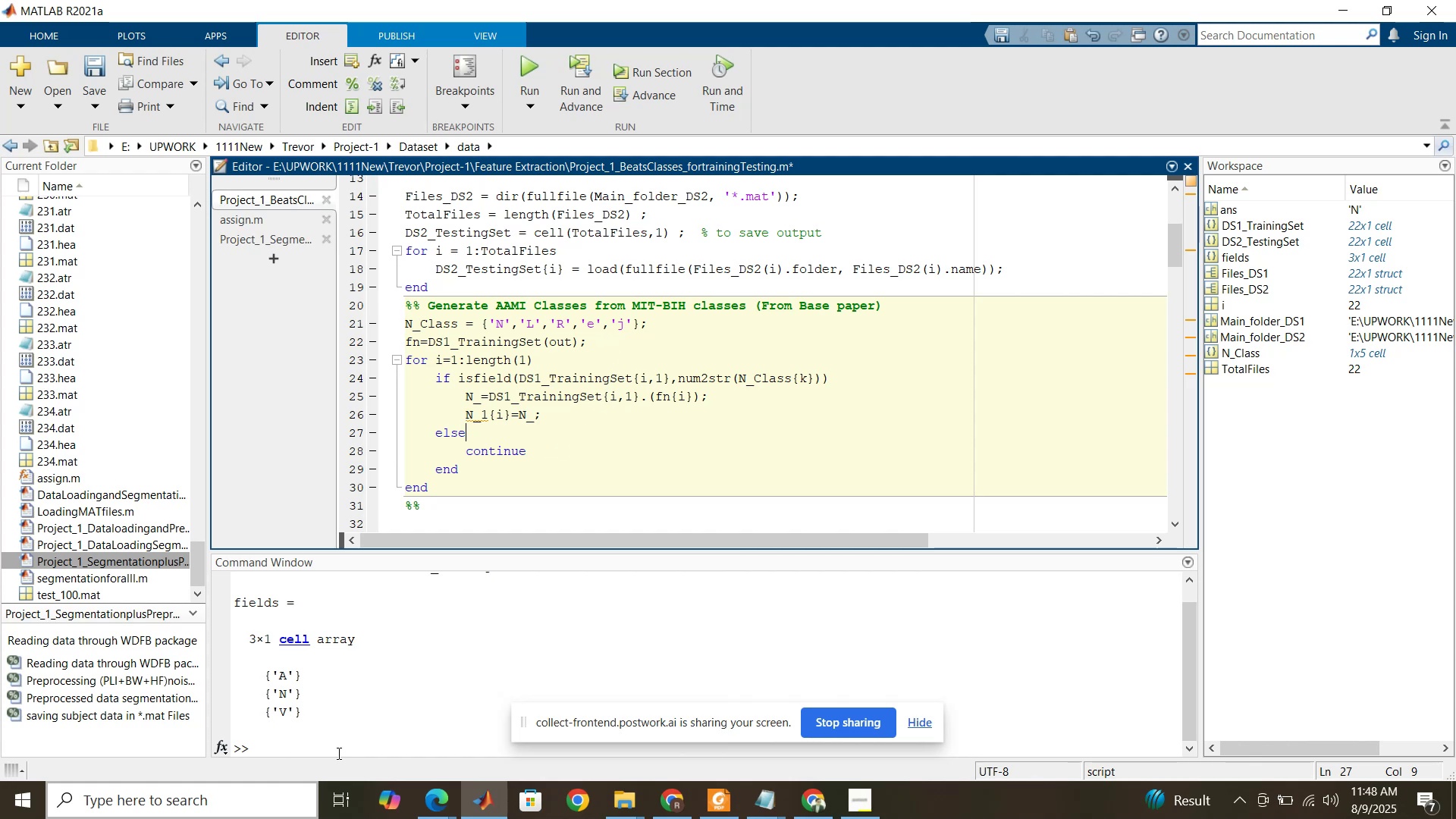 
wait(6.04)
 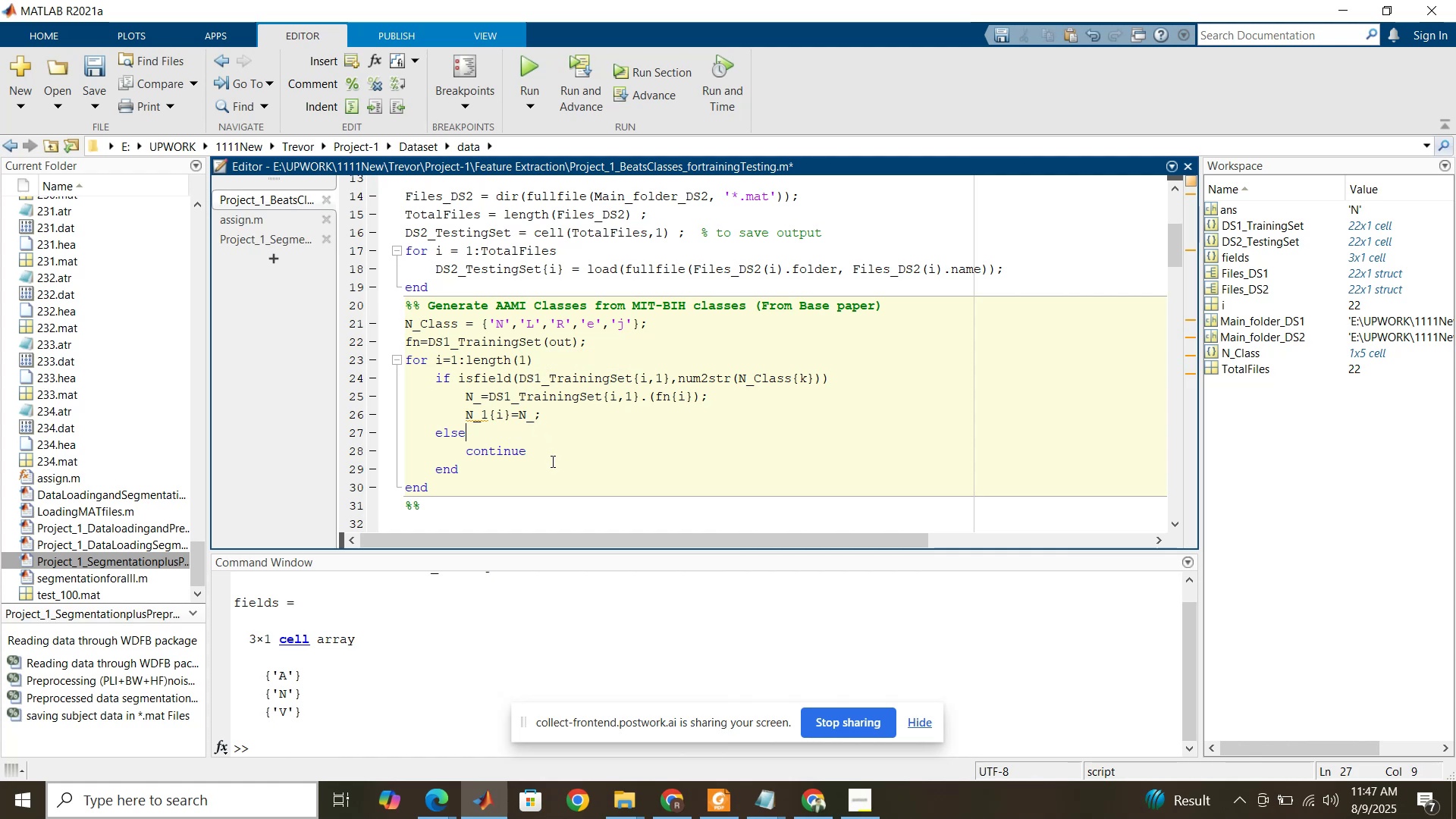 
left_click([337, 749])
 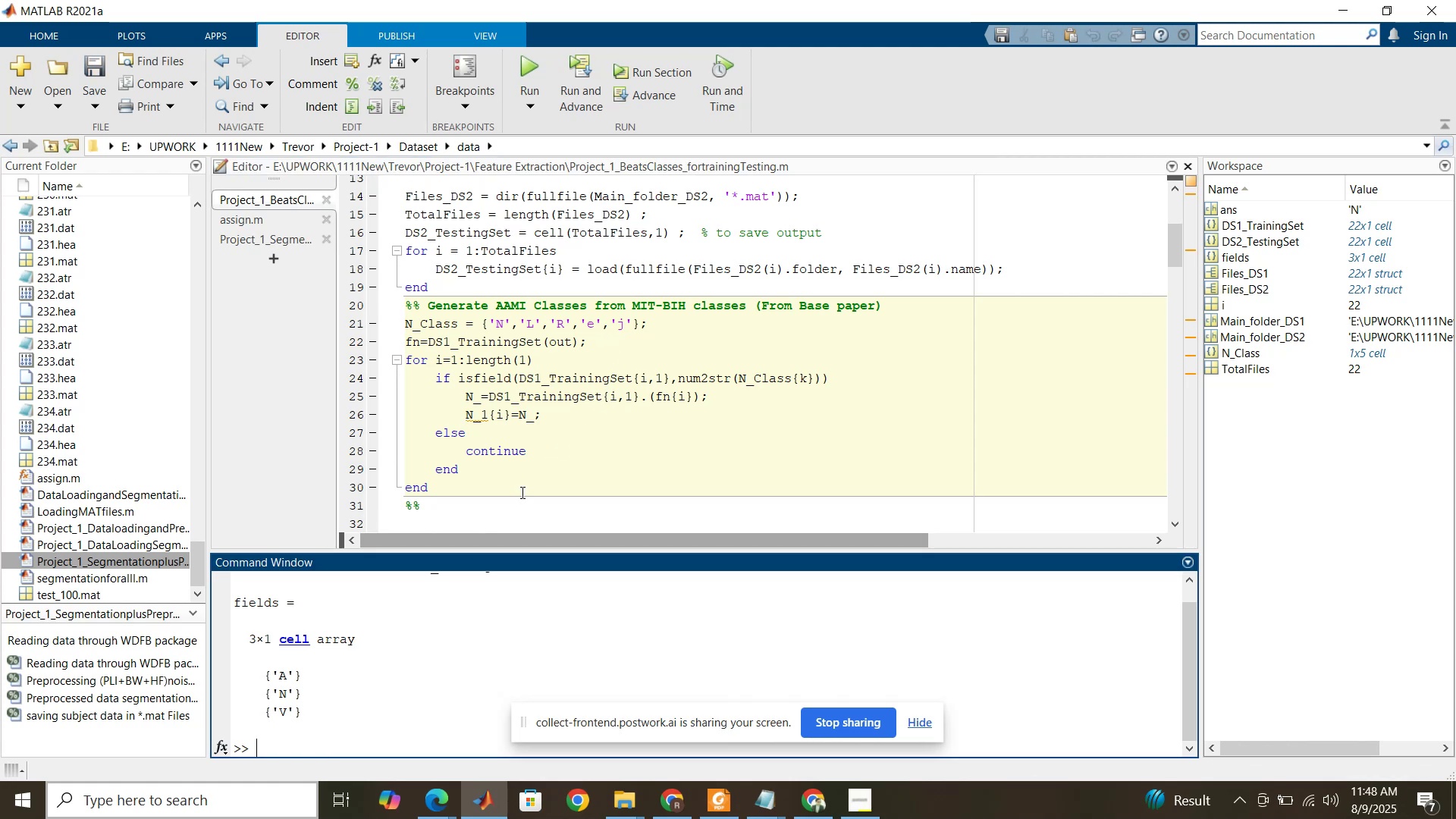 
scroll: coordinate [522, 488], scroll_direction: up, amount: 5.0
 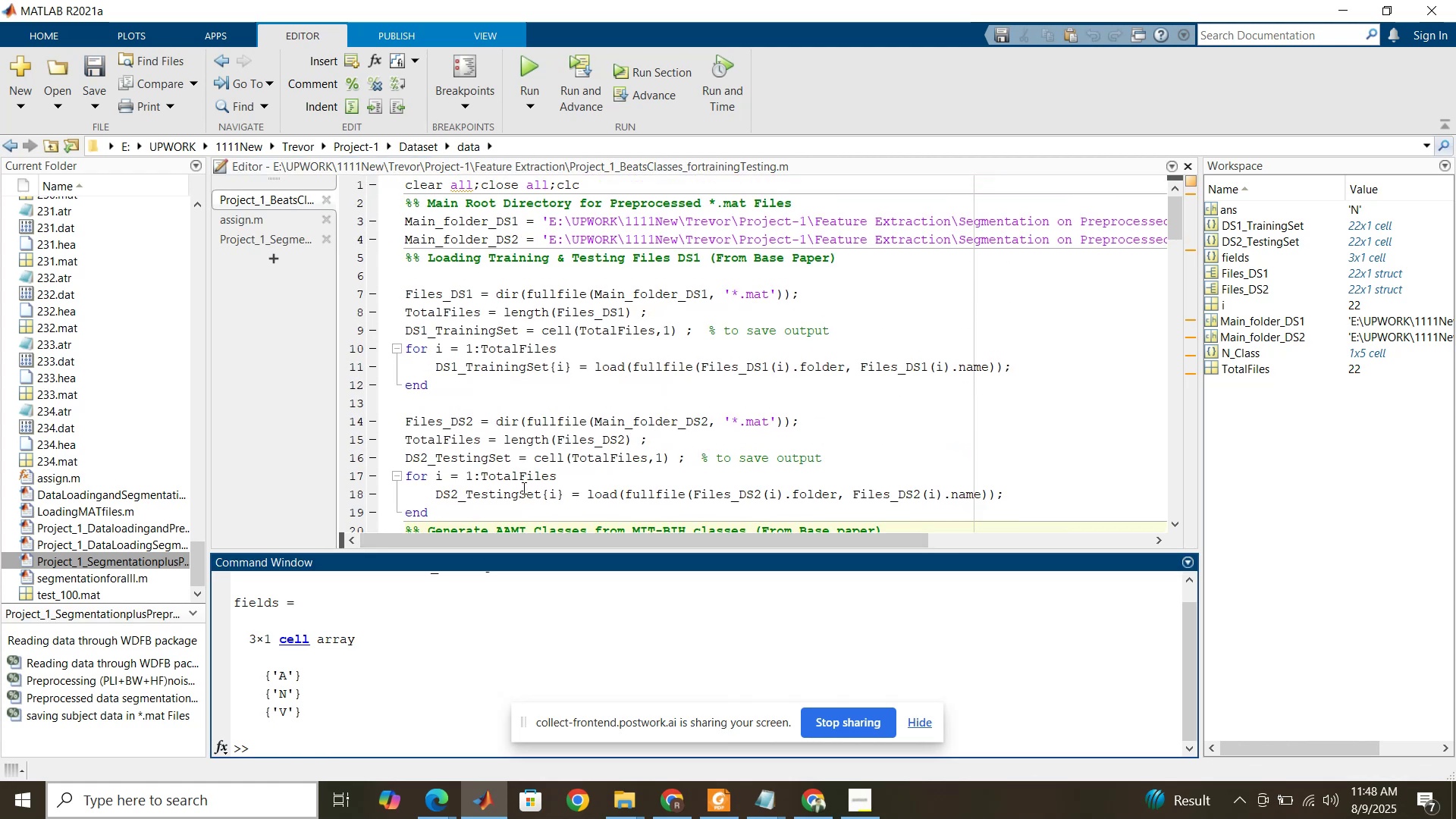 
scroll: coordinate [522, 488], scroll_direction: down, amount: 3.0
 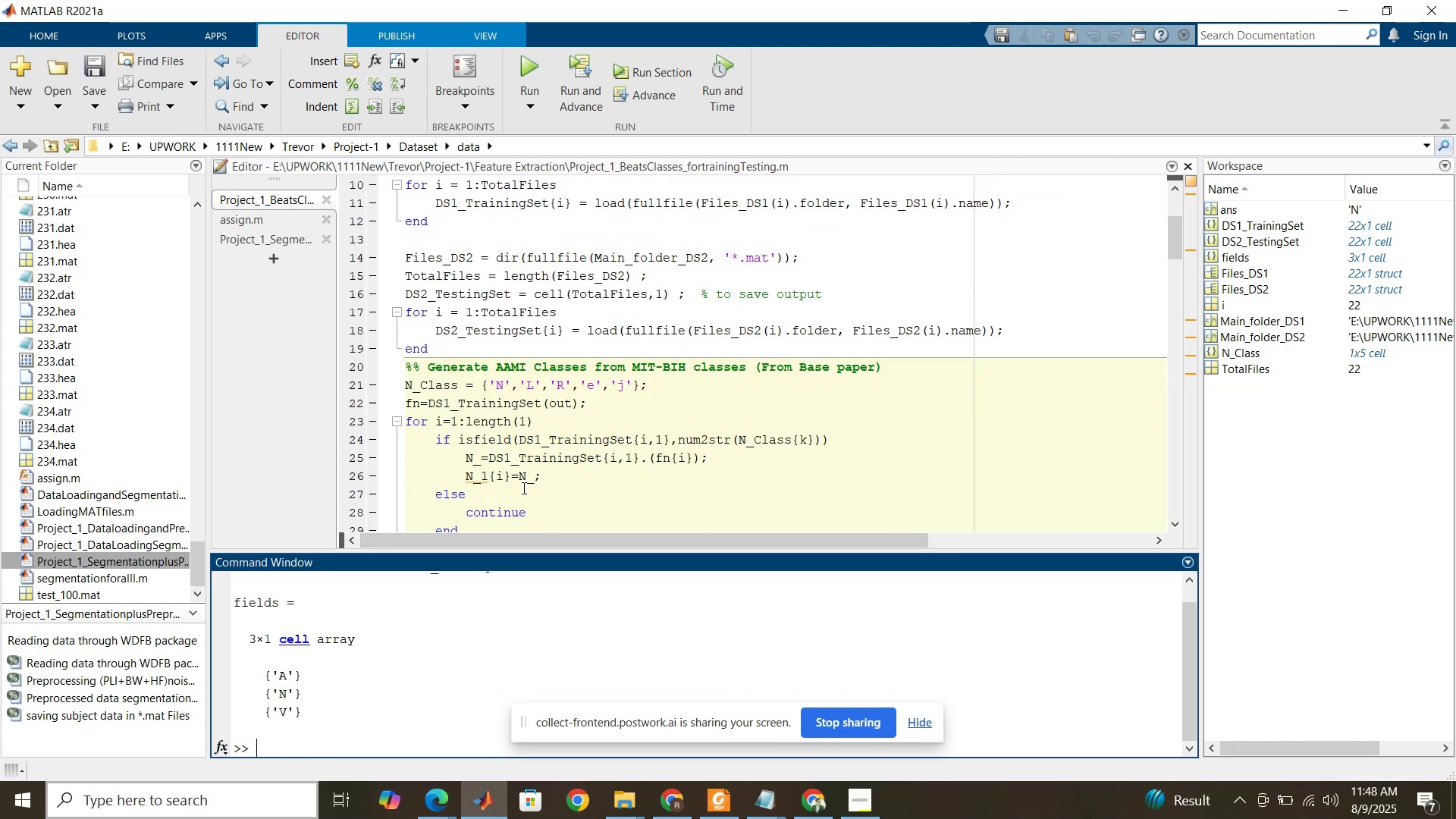 
scroll: coordinate [522, 488], scroll_direction: up, amount: 8.0
 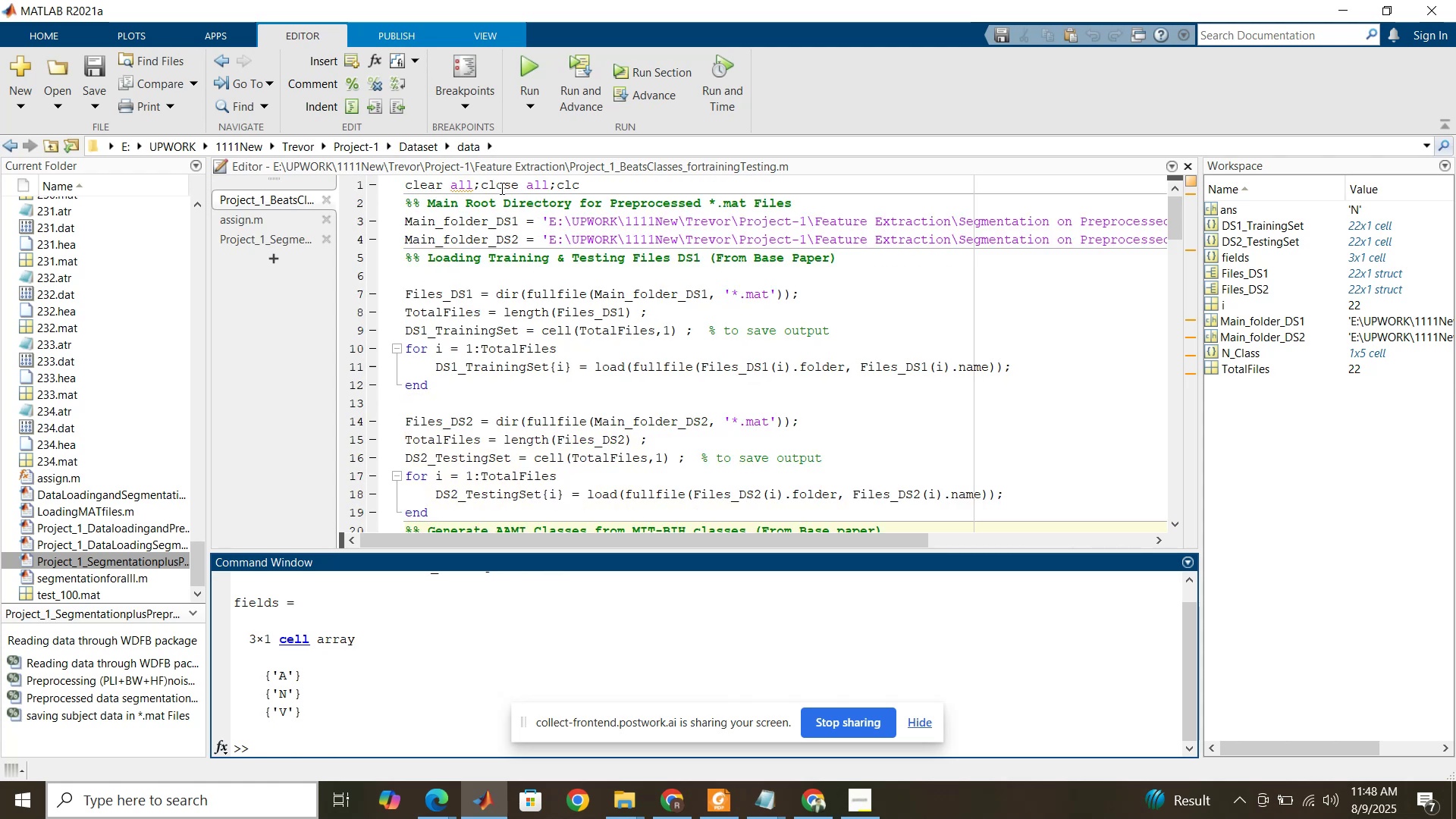 
left_click([500, 187])
 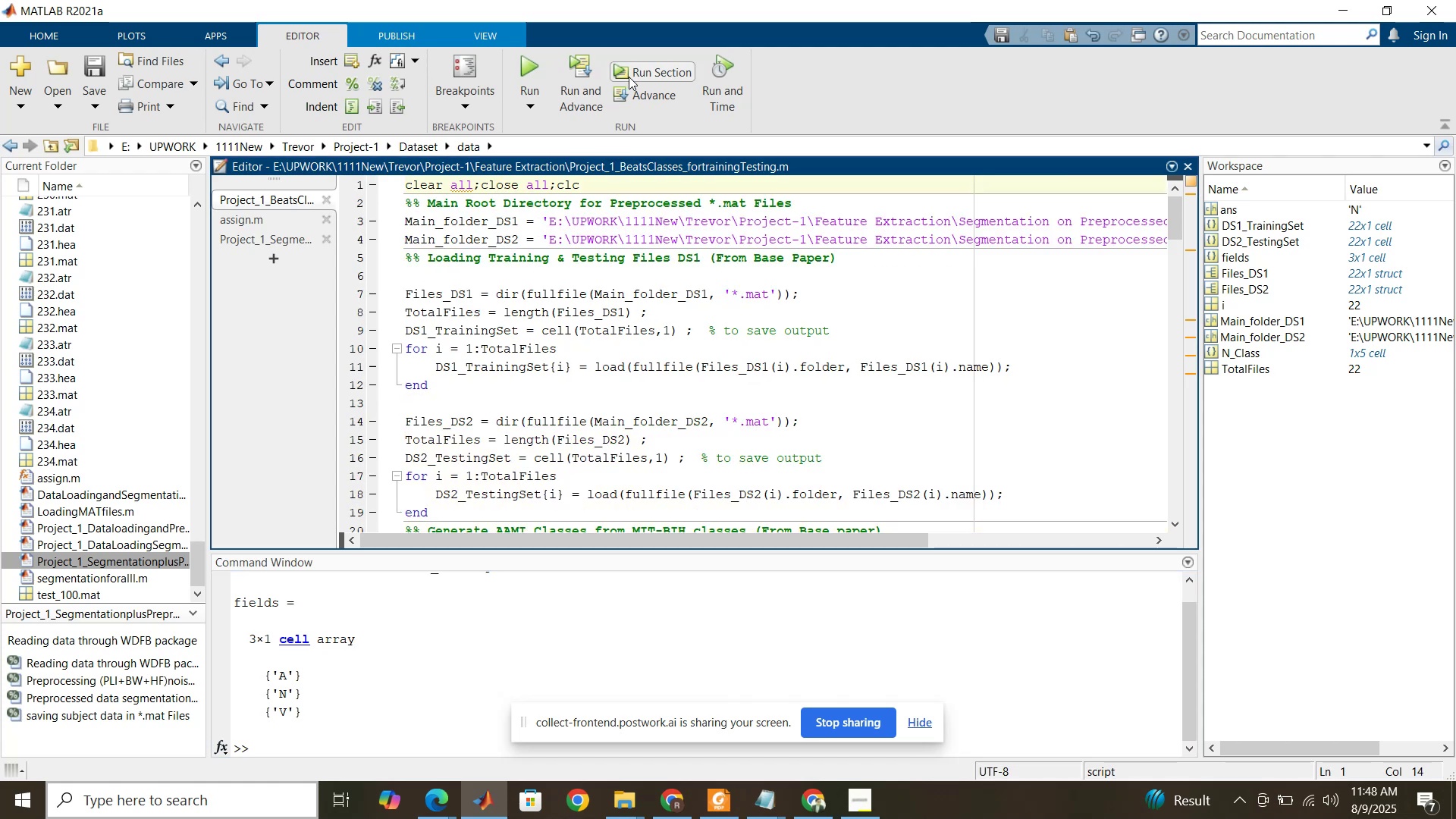 
left_click([641, 70])
 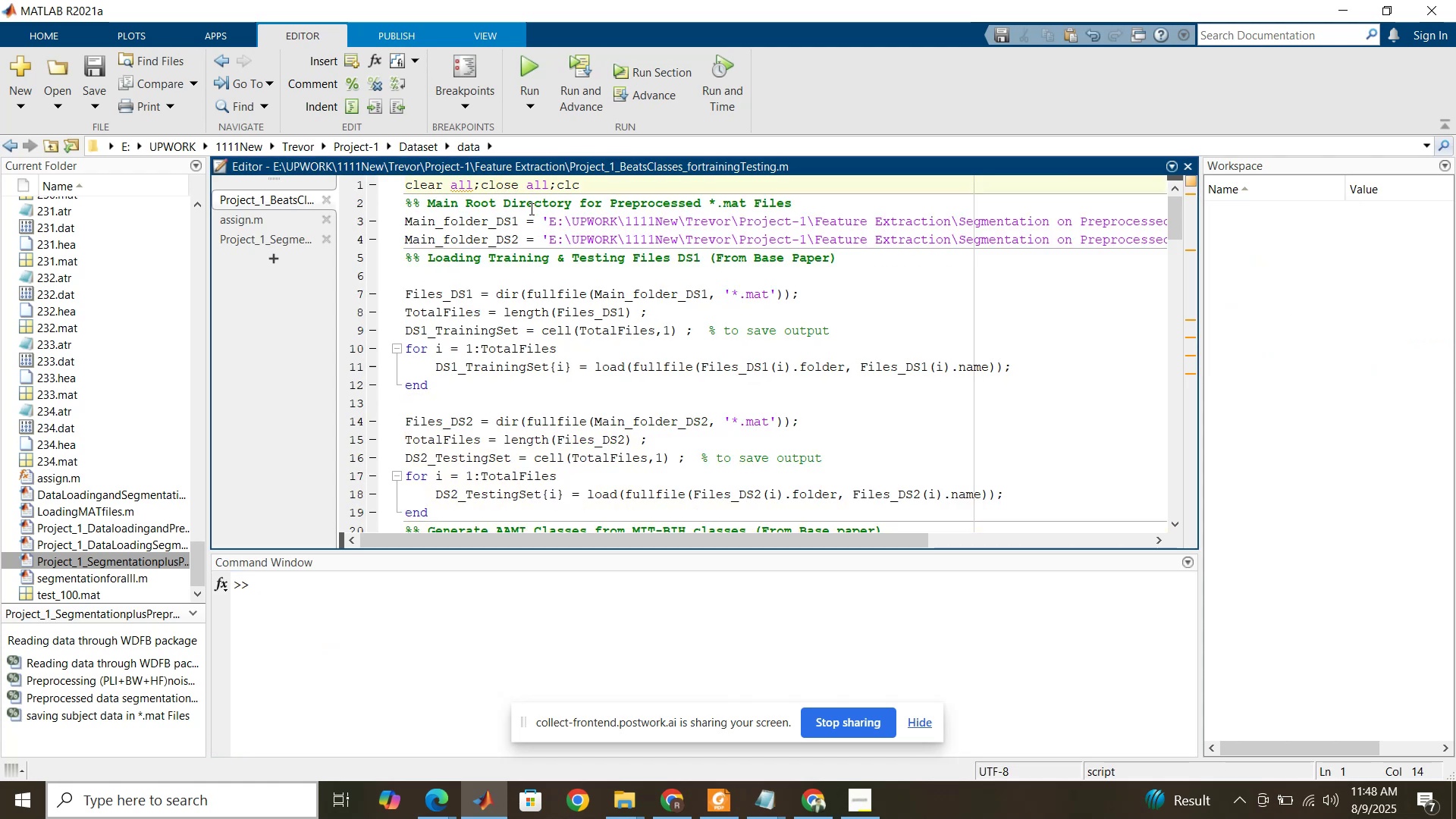 
left_click([529, 213])
 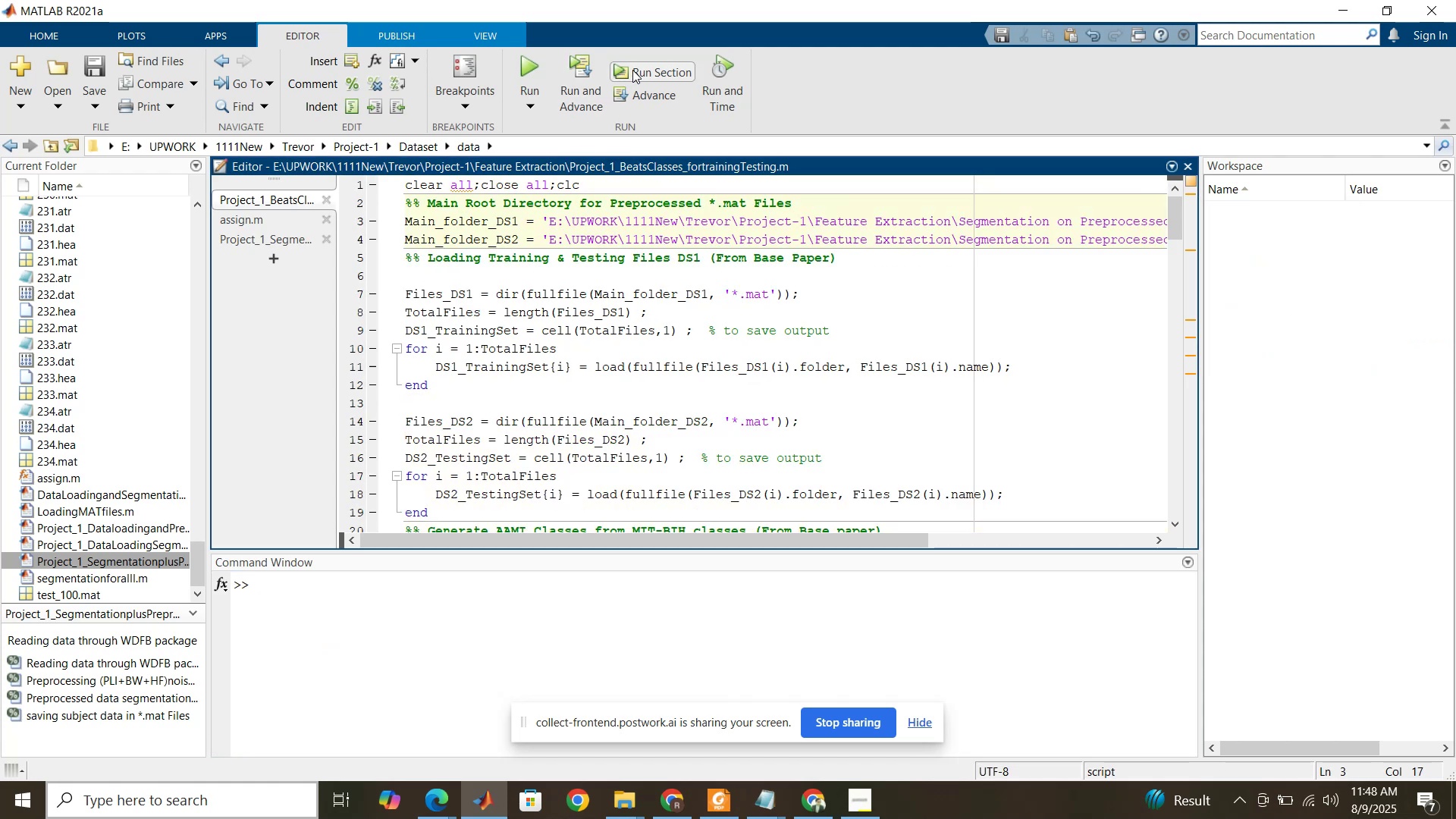 
left_click([645, 64])
 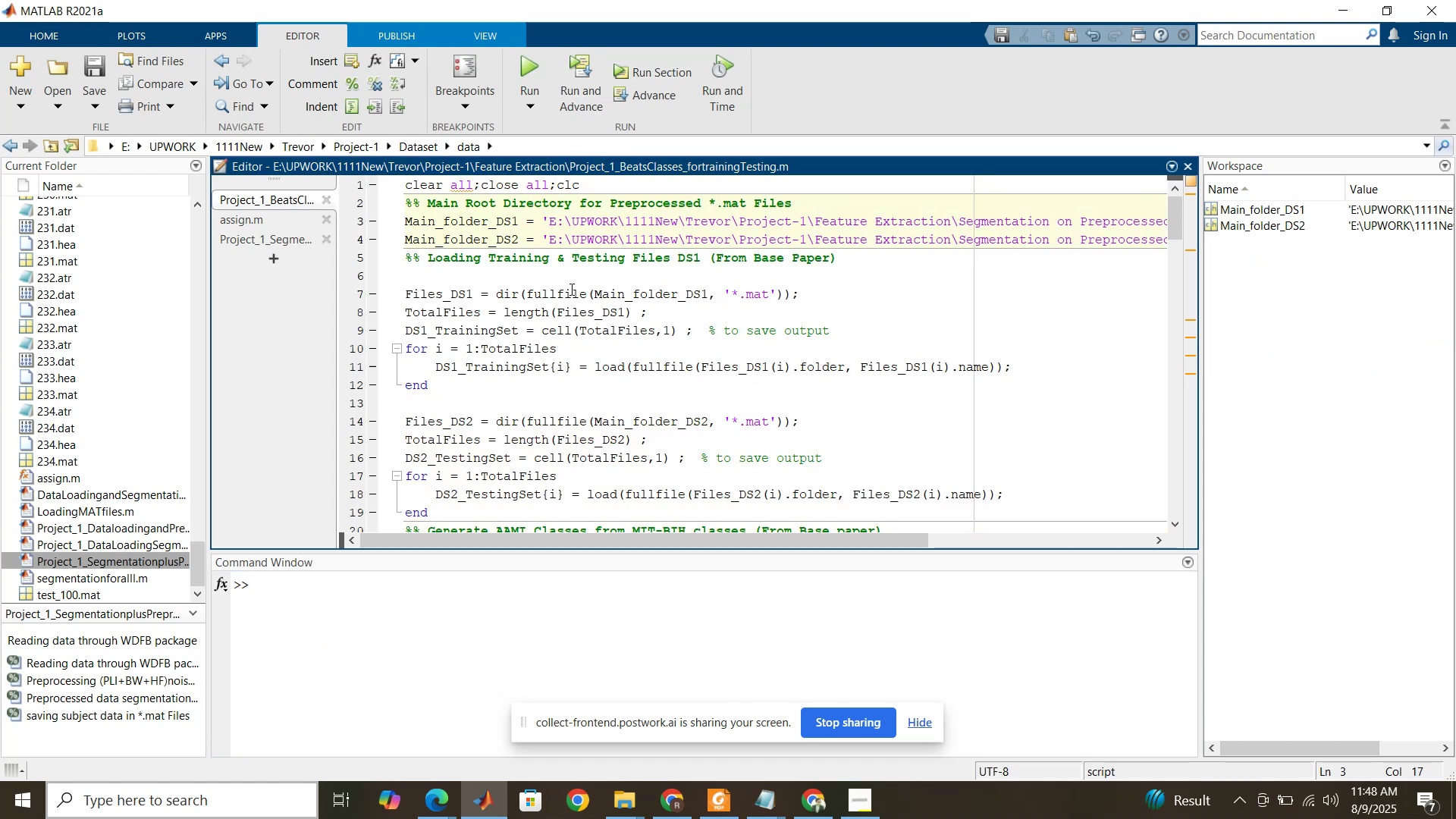 
left_click([570, 302])
 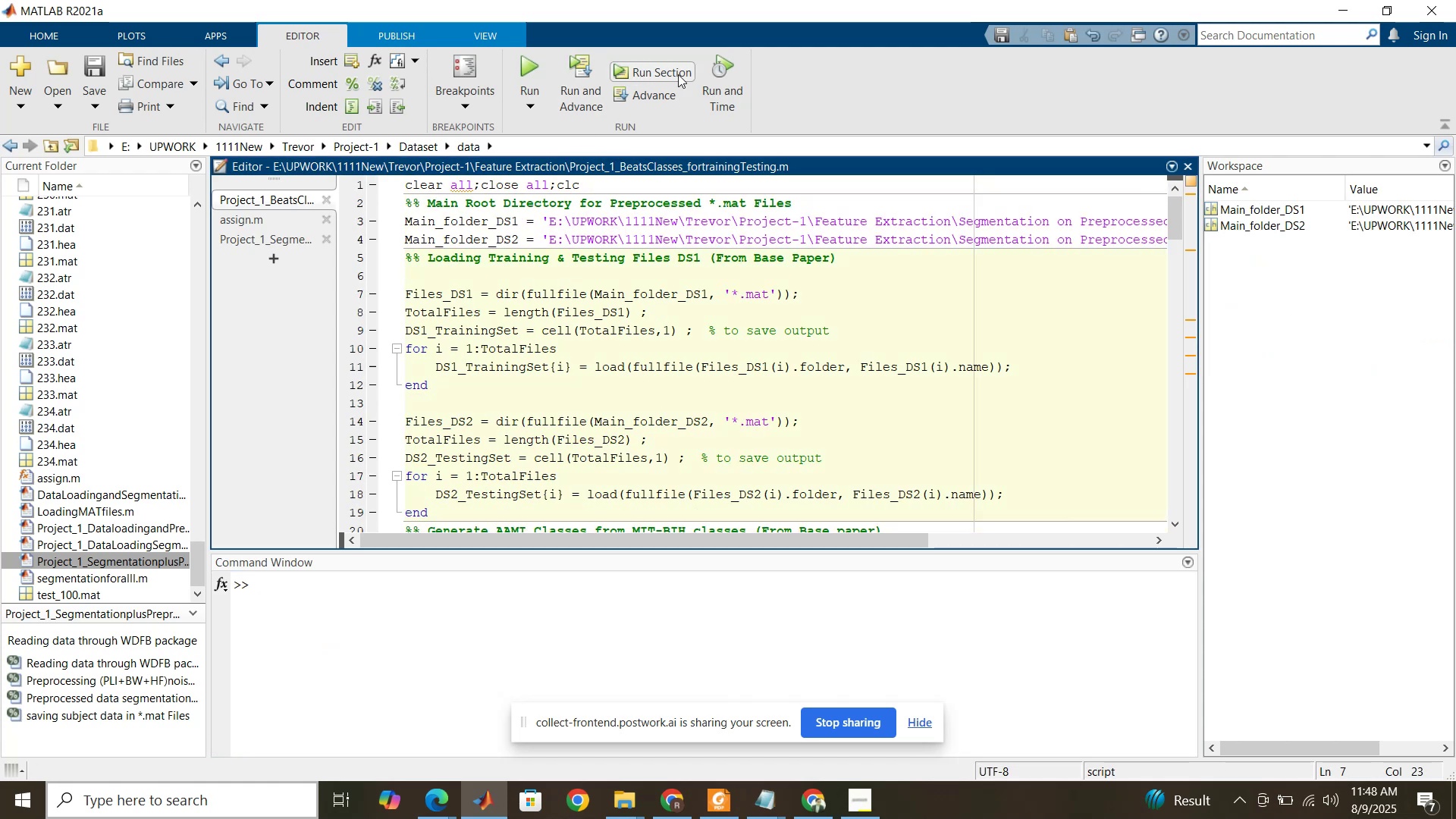 
left_click([679, 74])
 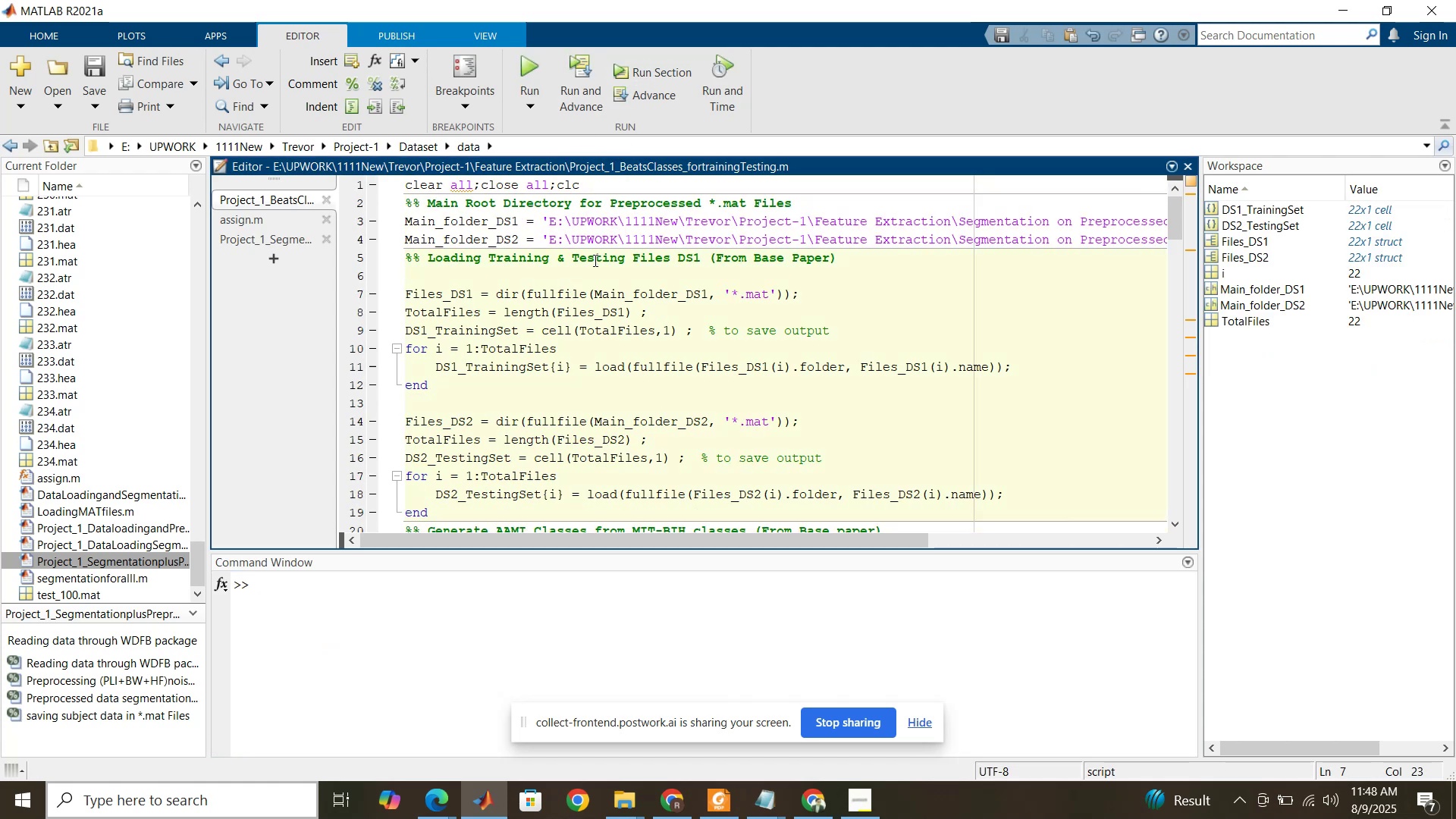 
scroll: coordinate [584, 278], scroll_direction: down, amount: 5.0
 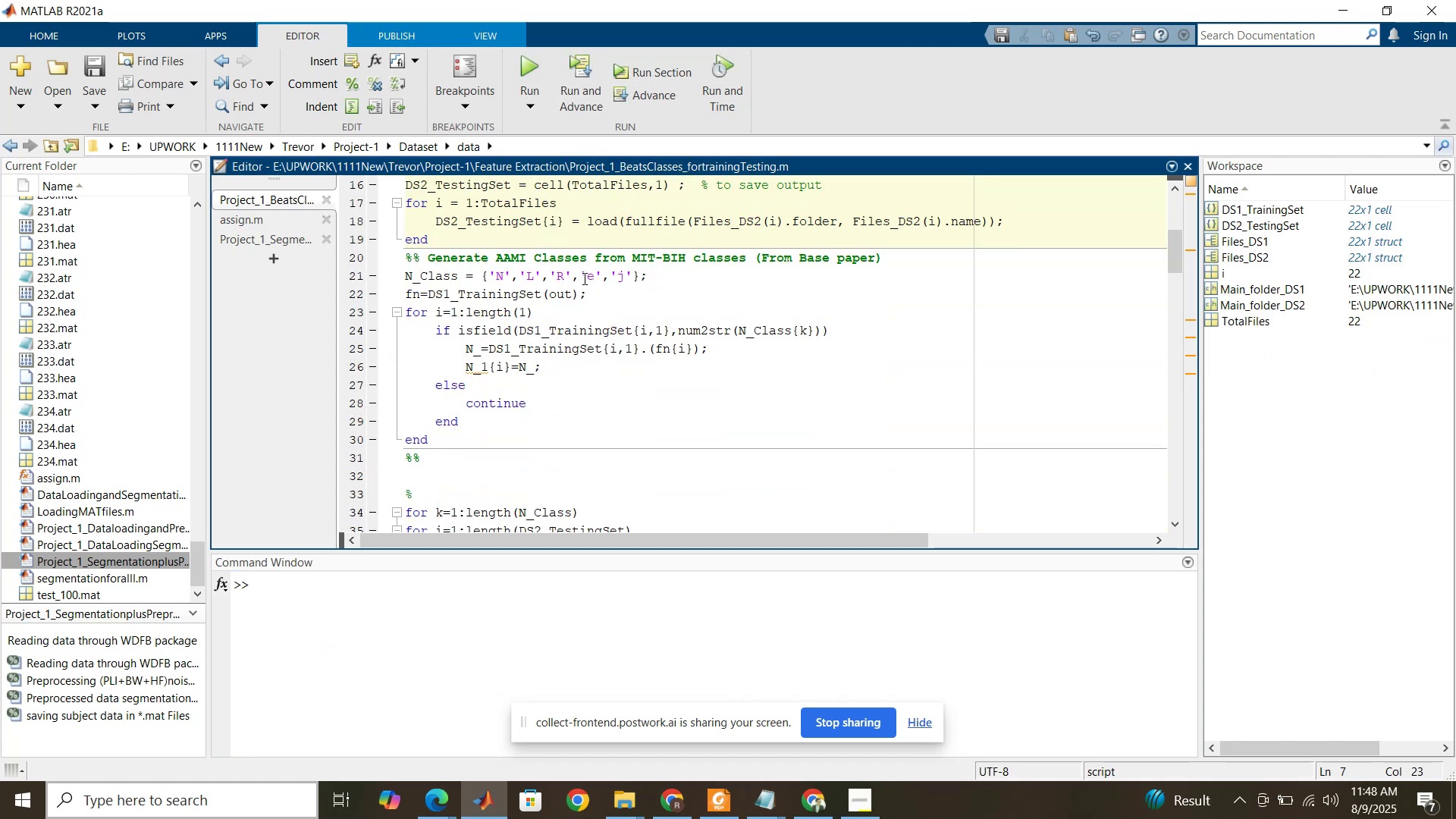 
left_click([578, 310])
 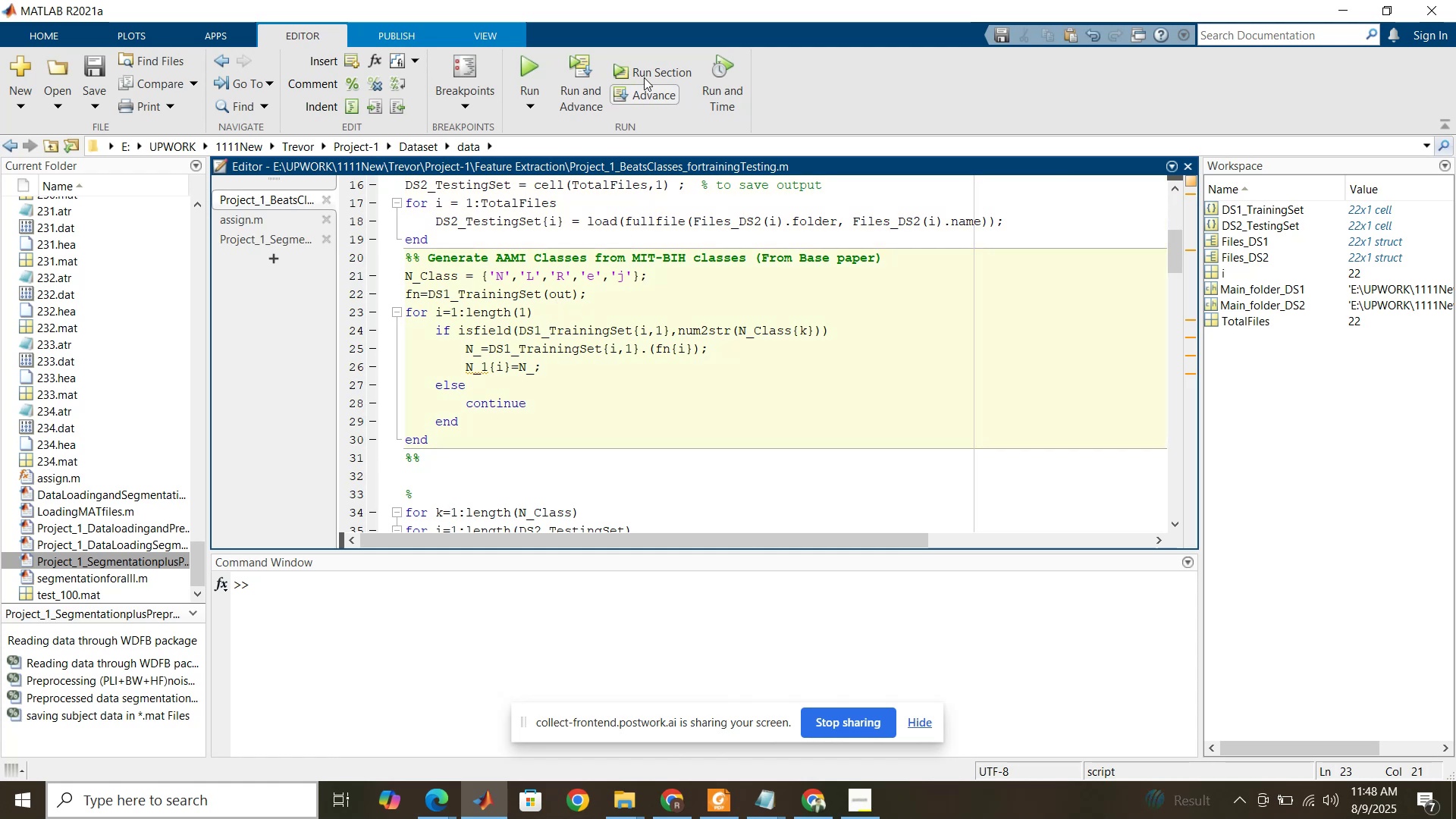 
left_click([648, 70])
 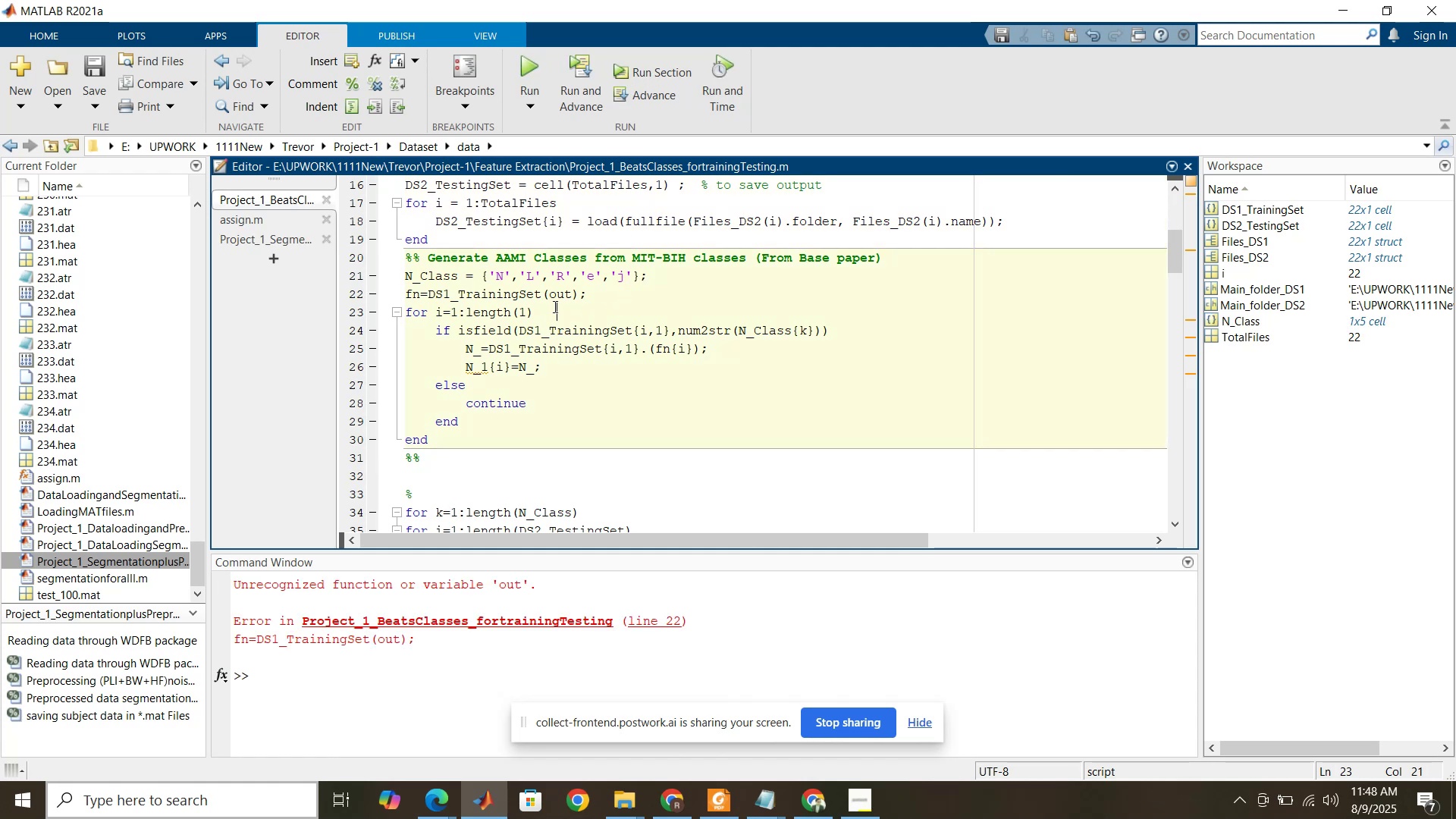 
left_click([557, 295])
 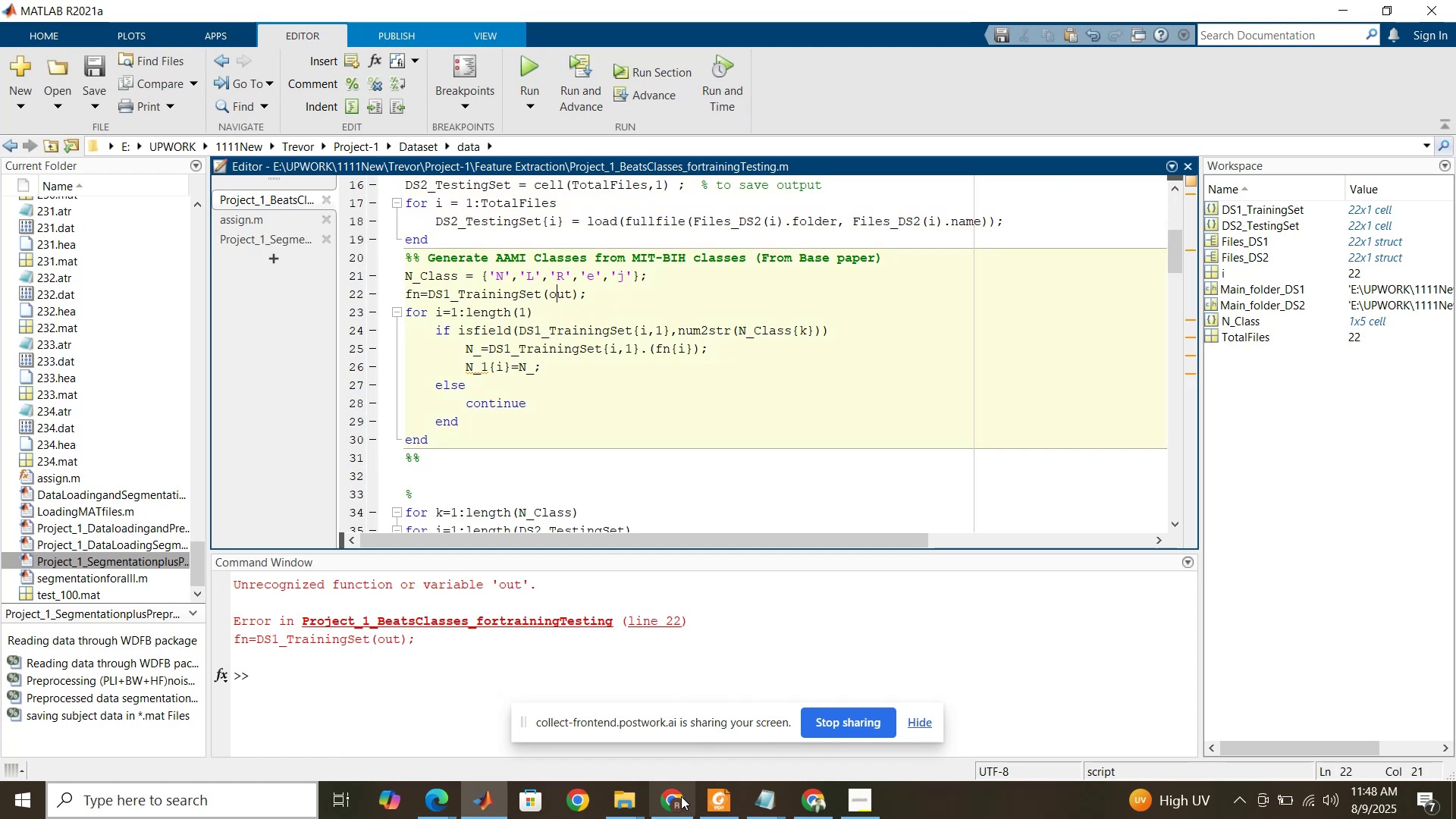 
left_click([822, 791])
 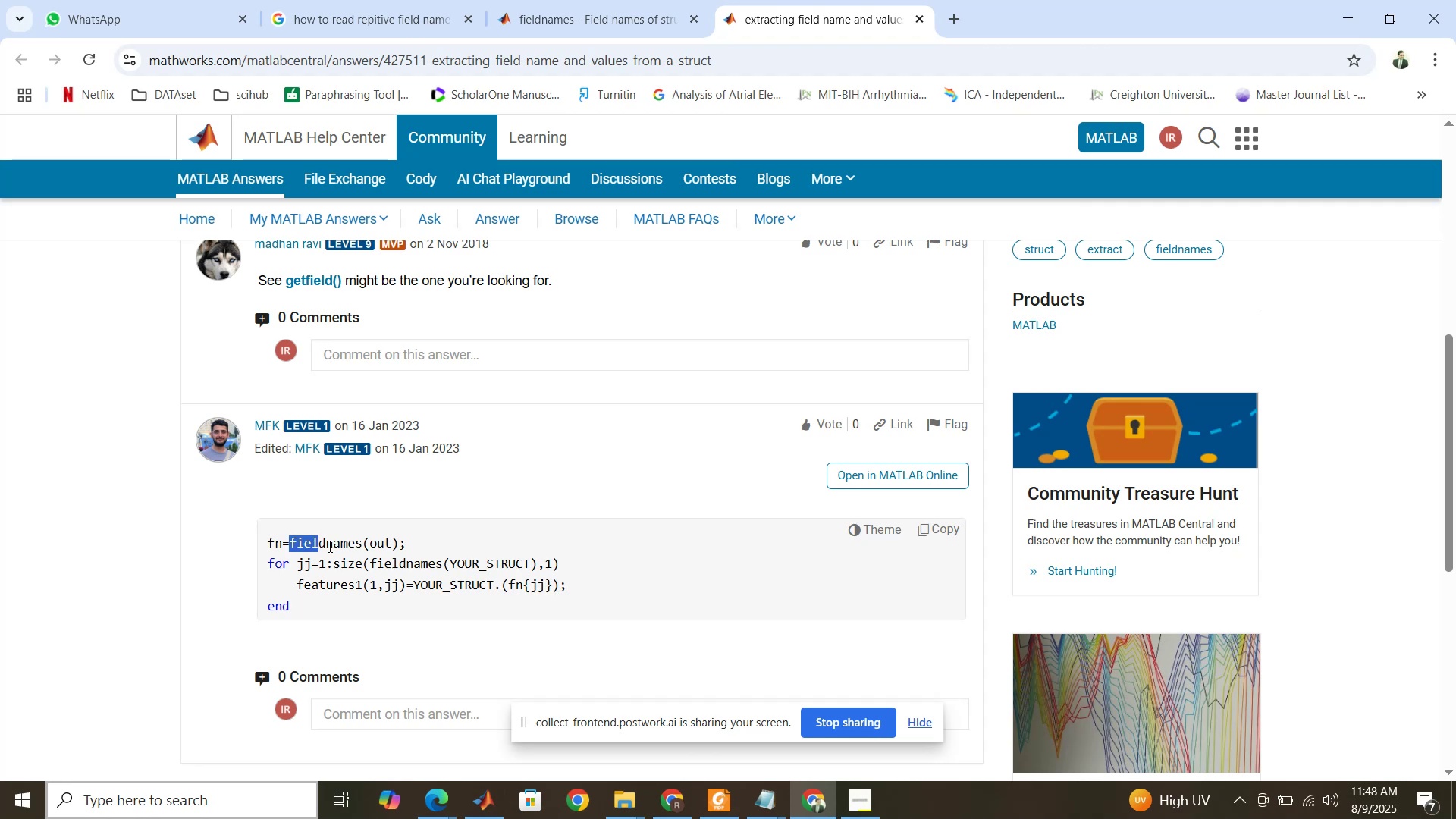 
key(Control+C)
 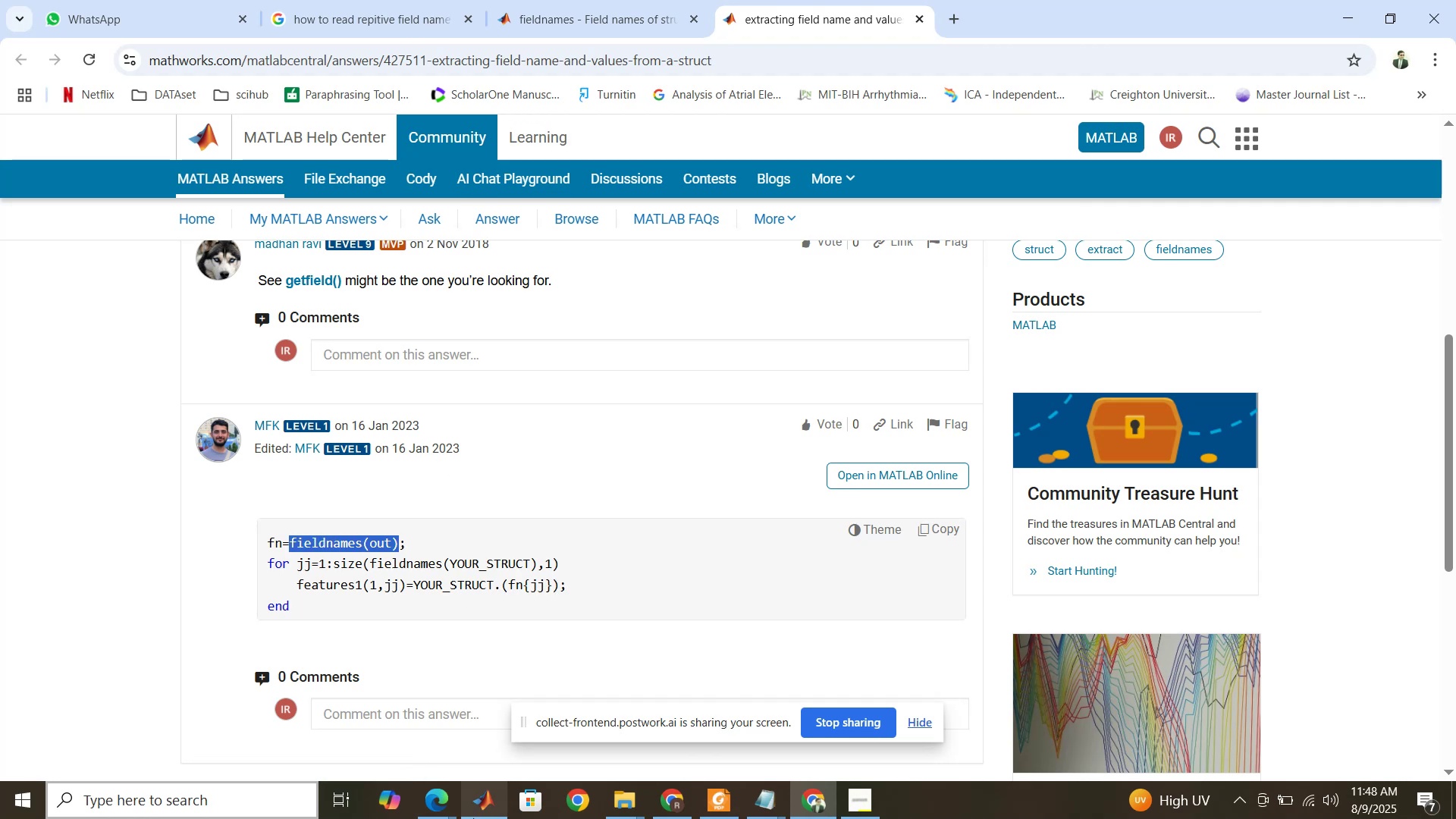 
left_click([473, 806])
 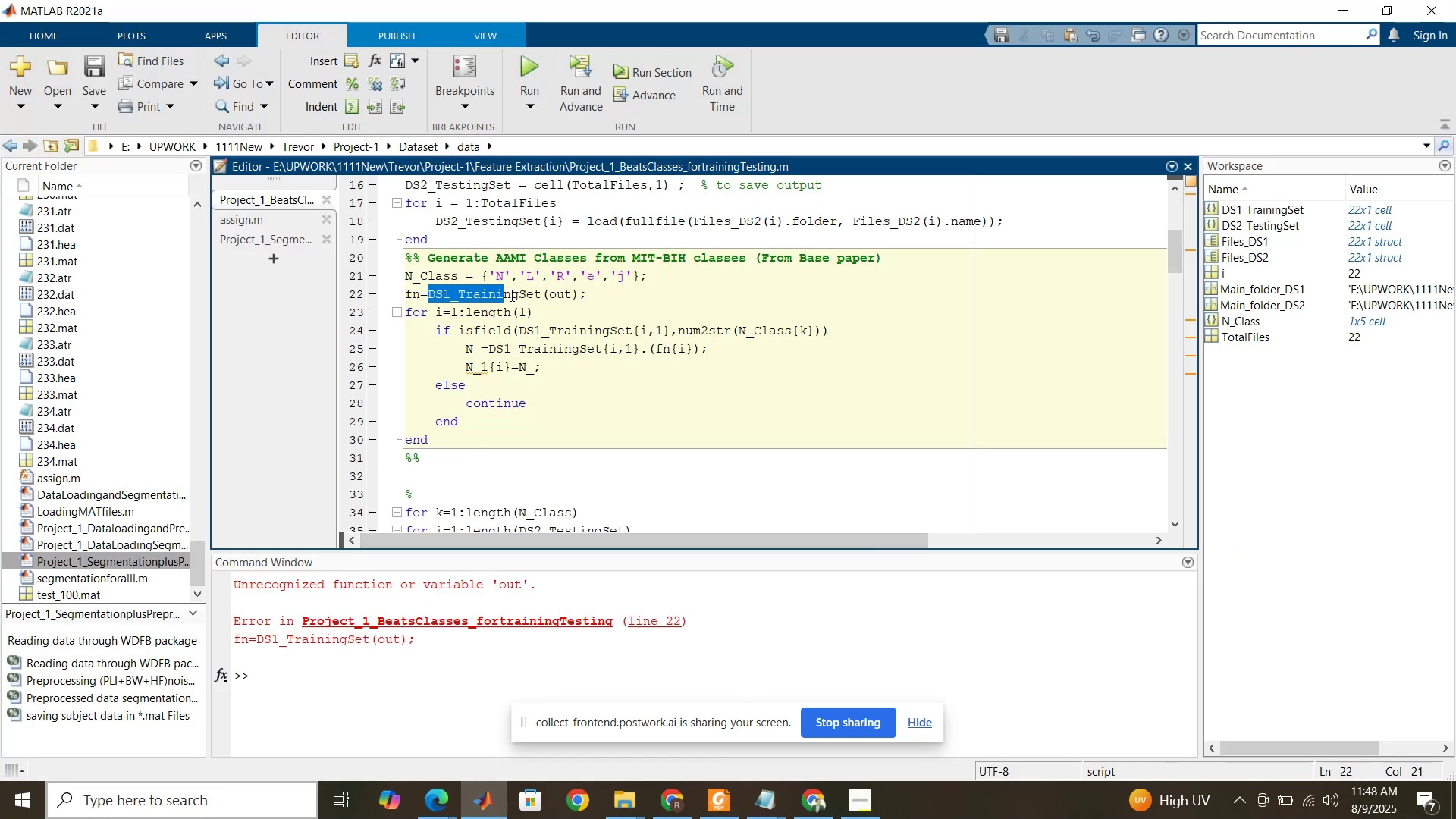 
key(Control+V)
 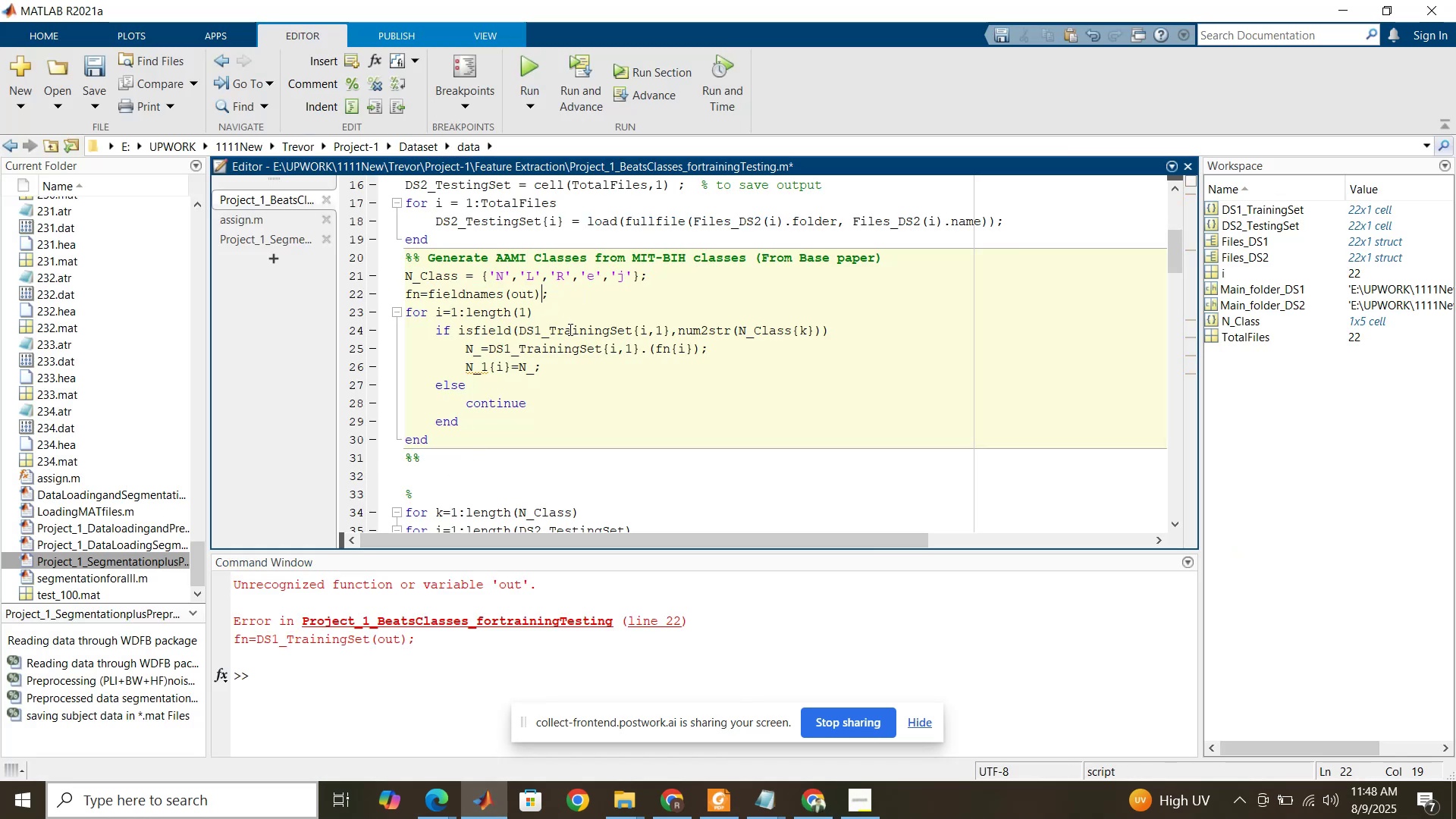 
double_click([570, 330])
 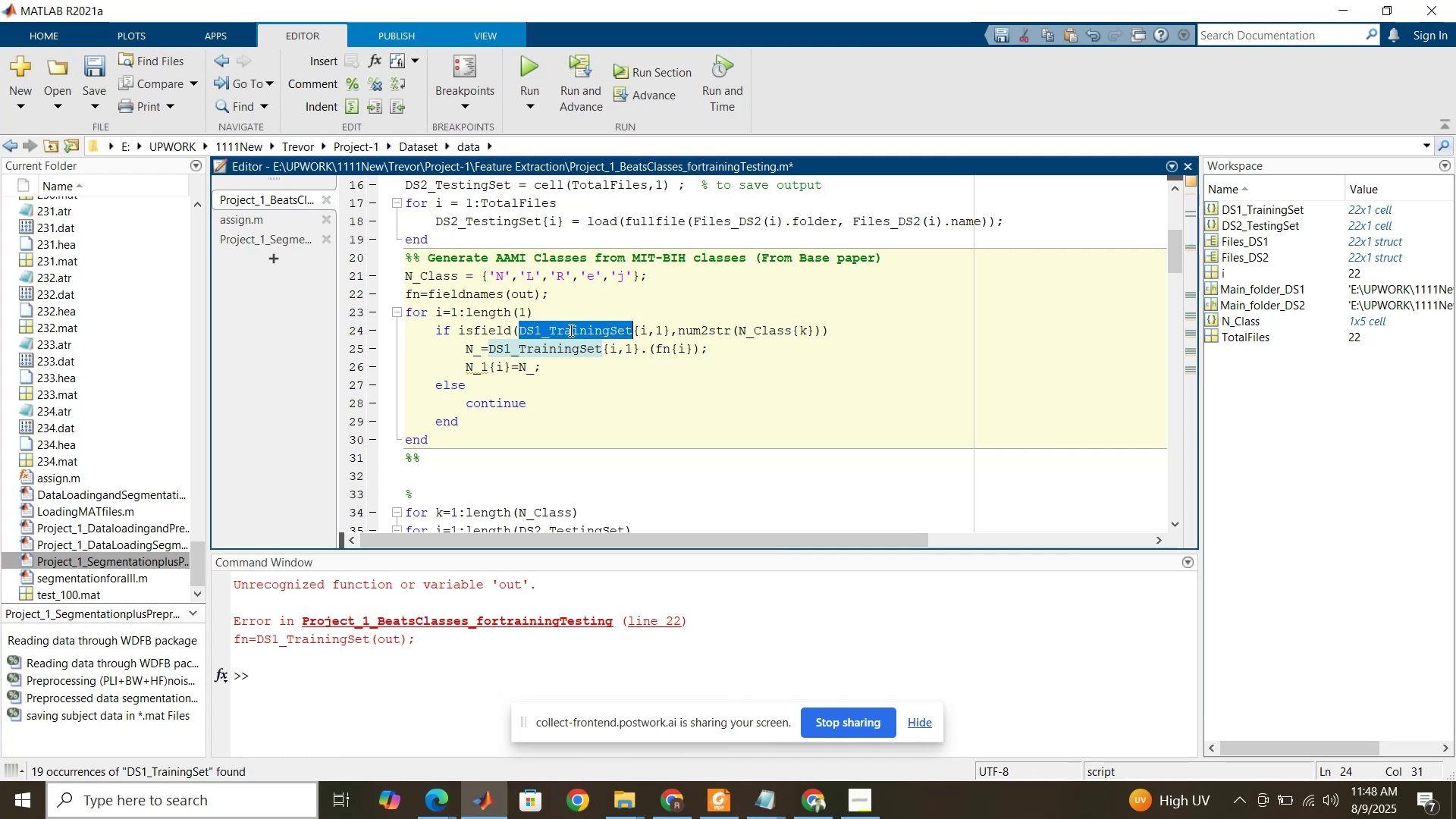 
key(Control+C)
 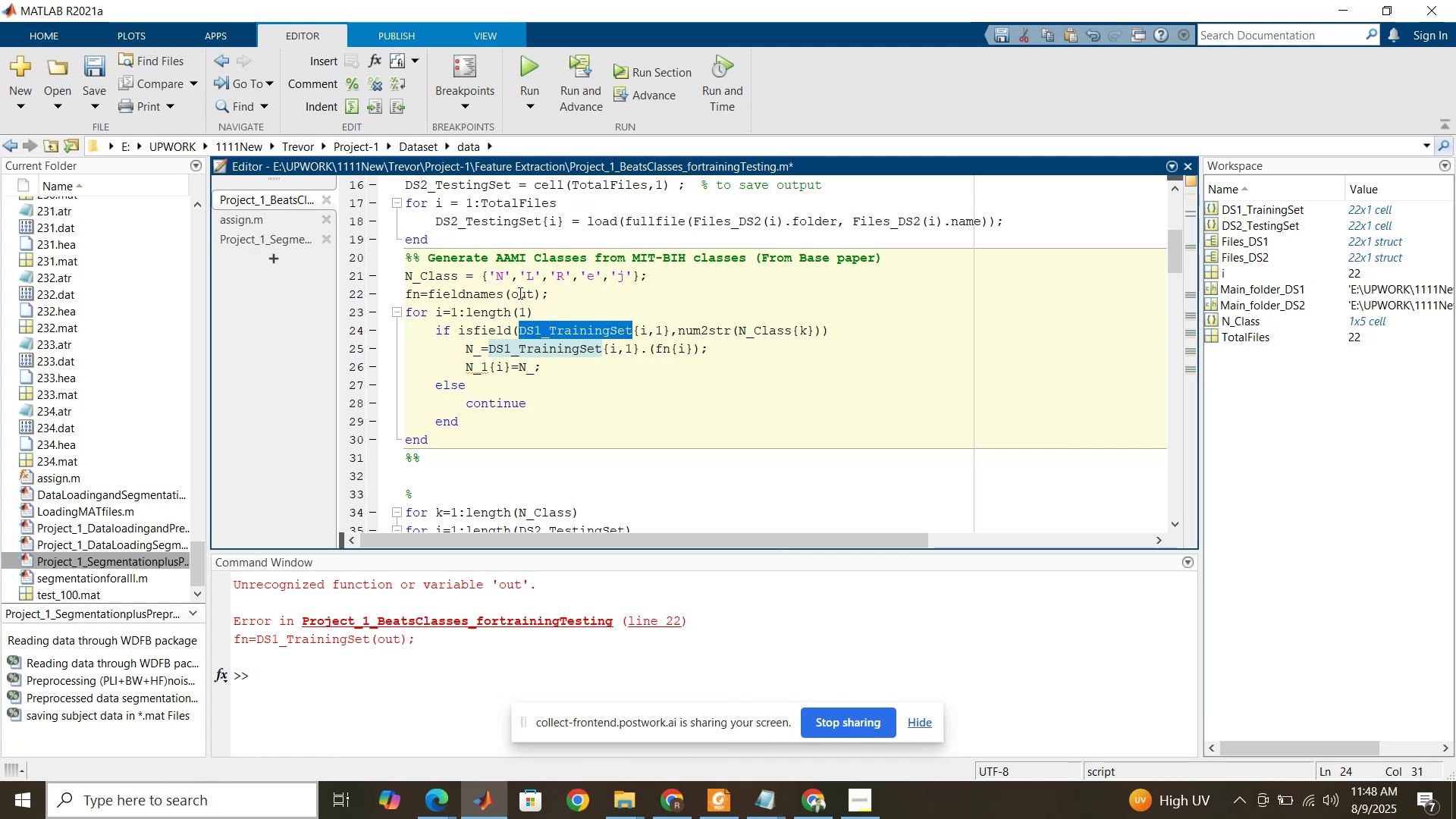 
double_click([519, 293])
 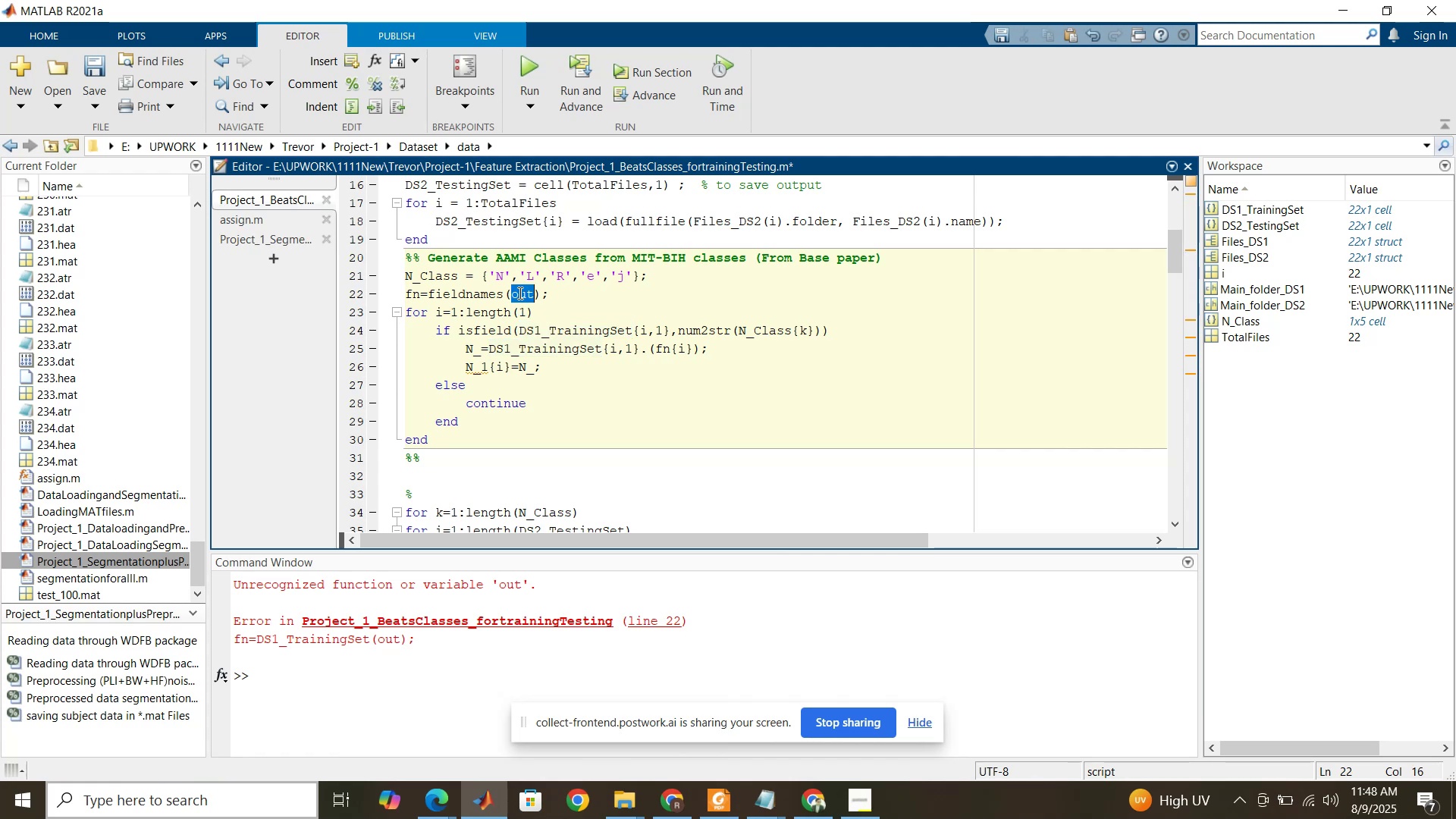 
key(Control+ControlLeft)
 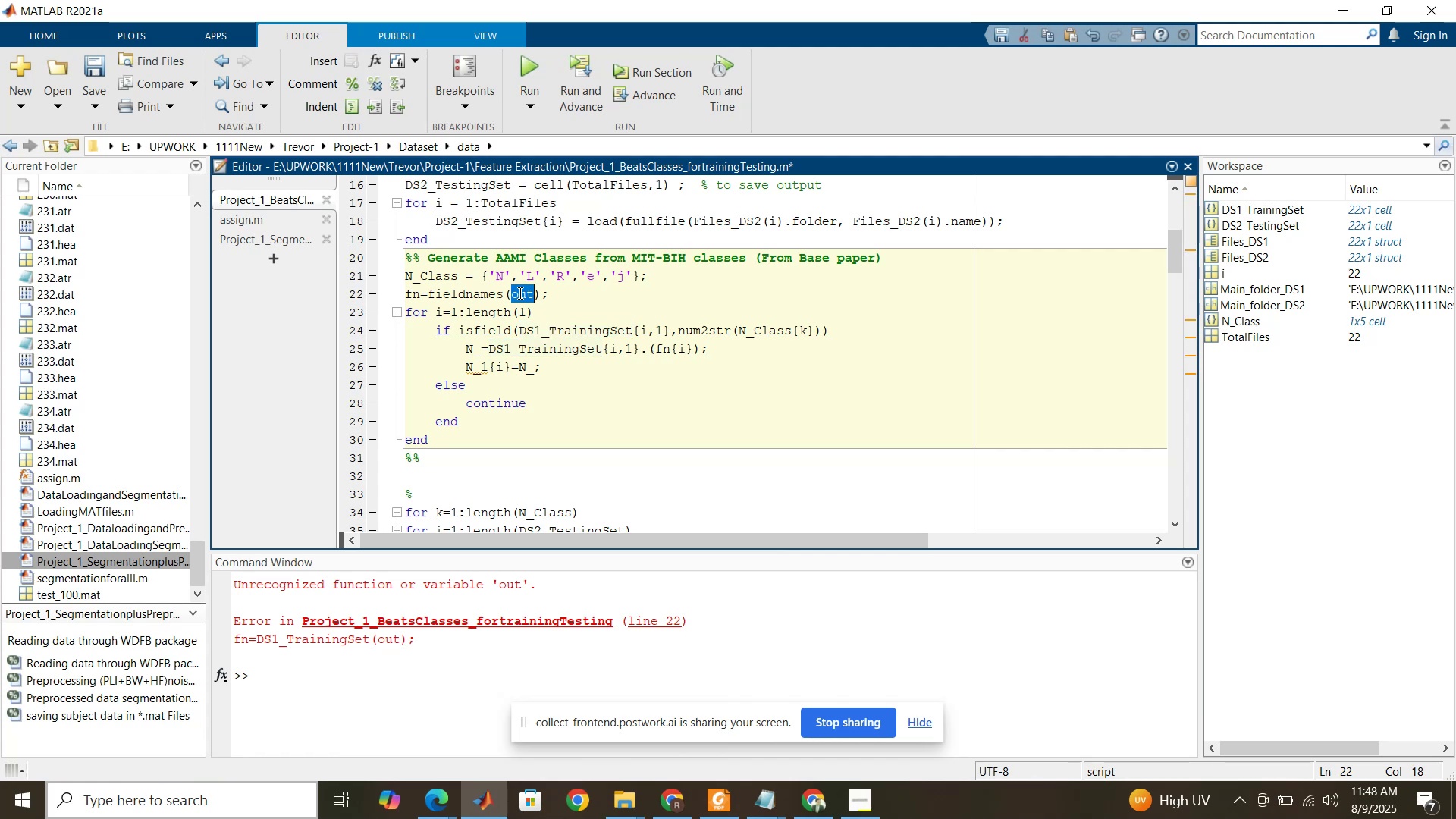 
key(Control+V)
 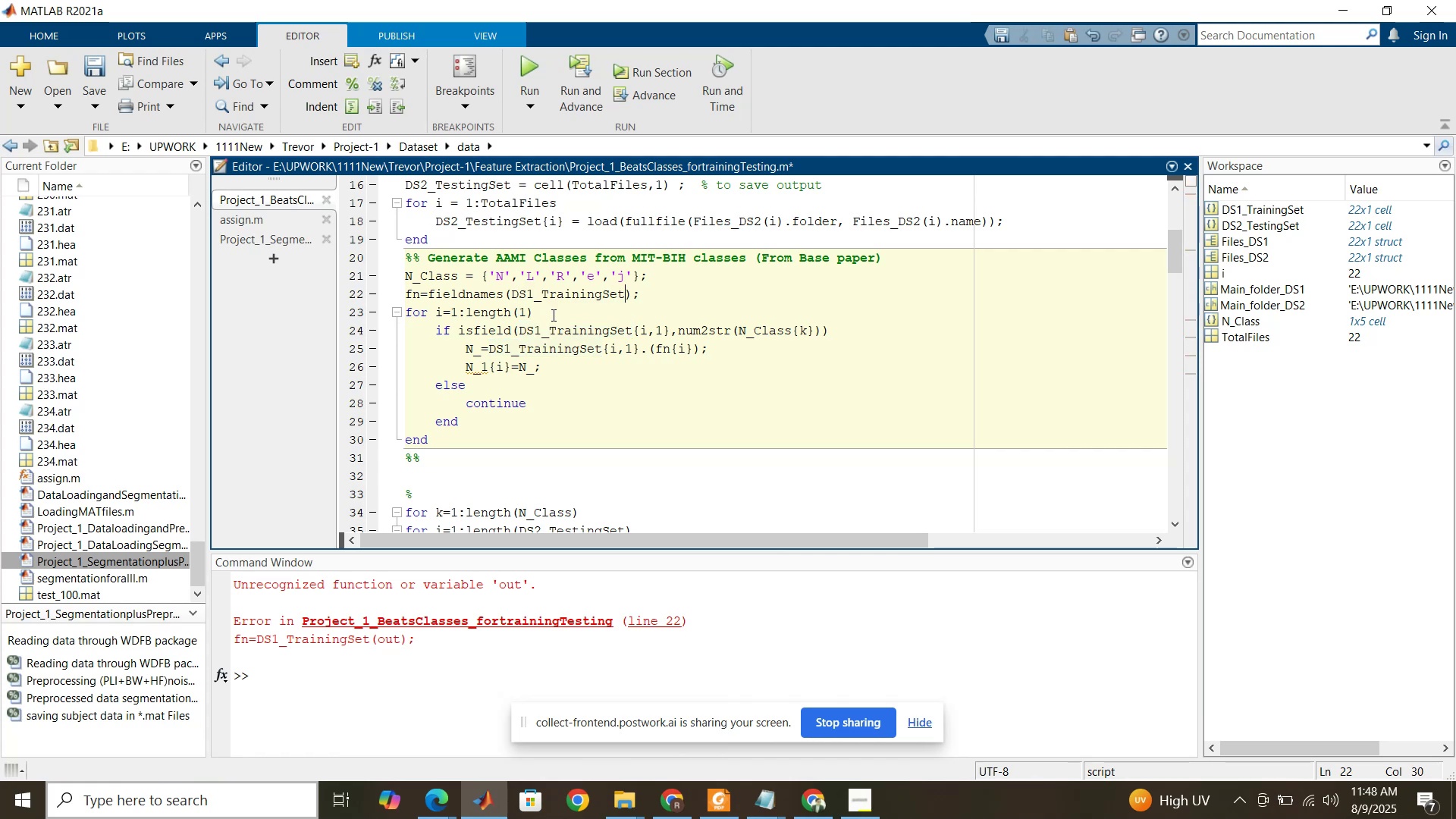 
left_click([552, 315])
 